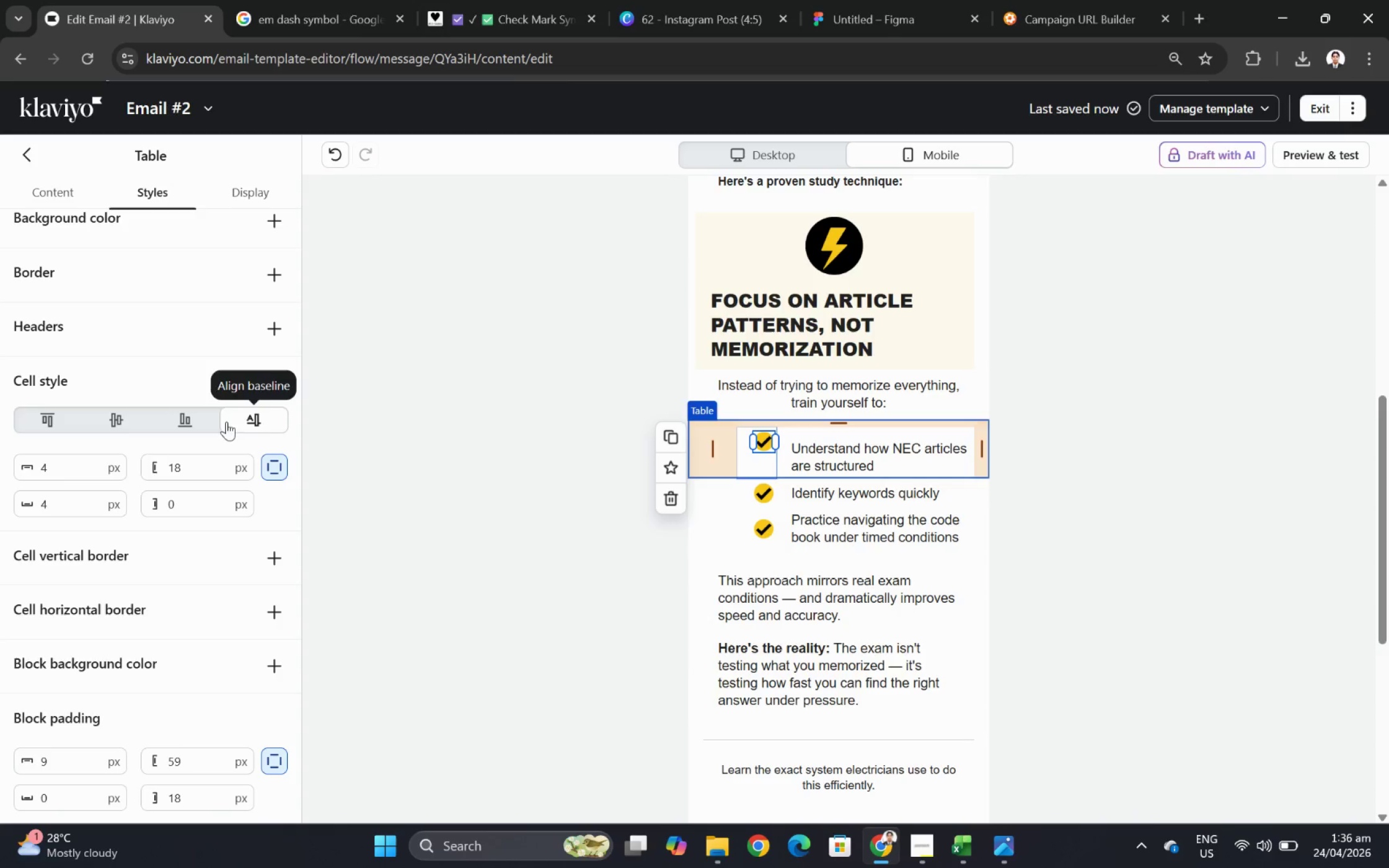 
scroll: coordinate [247, 590], scroll_direction: up, amount: 3.0
 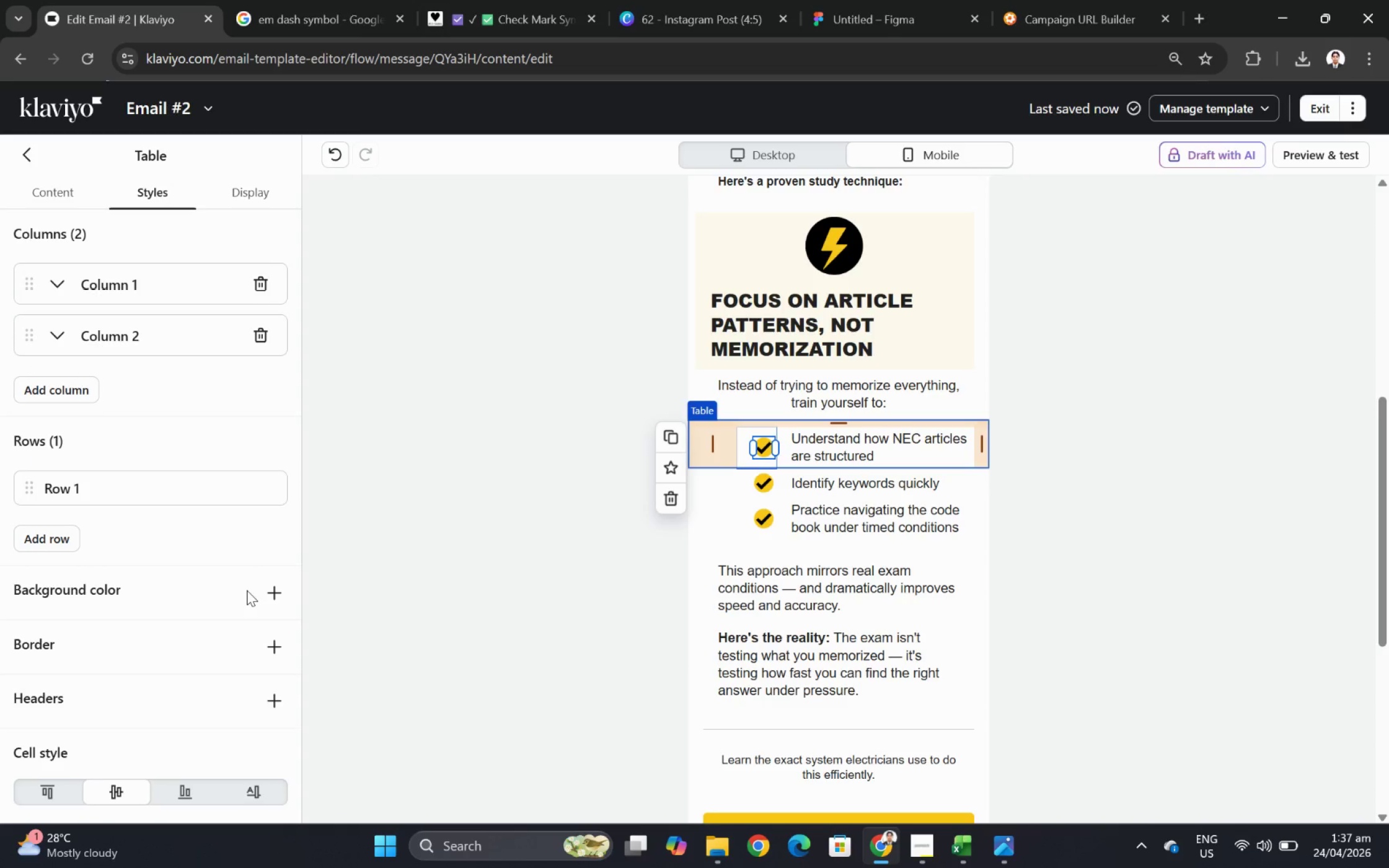 
scroll: coordinate [245, 589], scroll_direction: down, amount: 9.0
 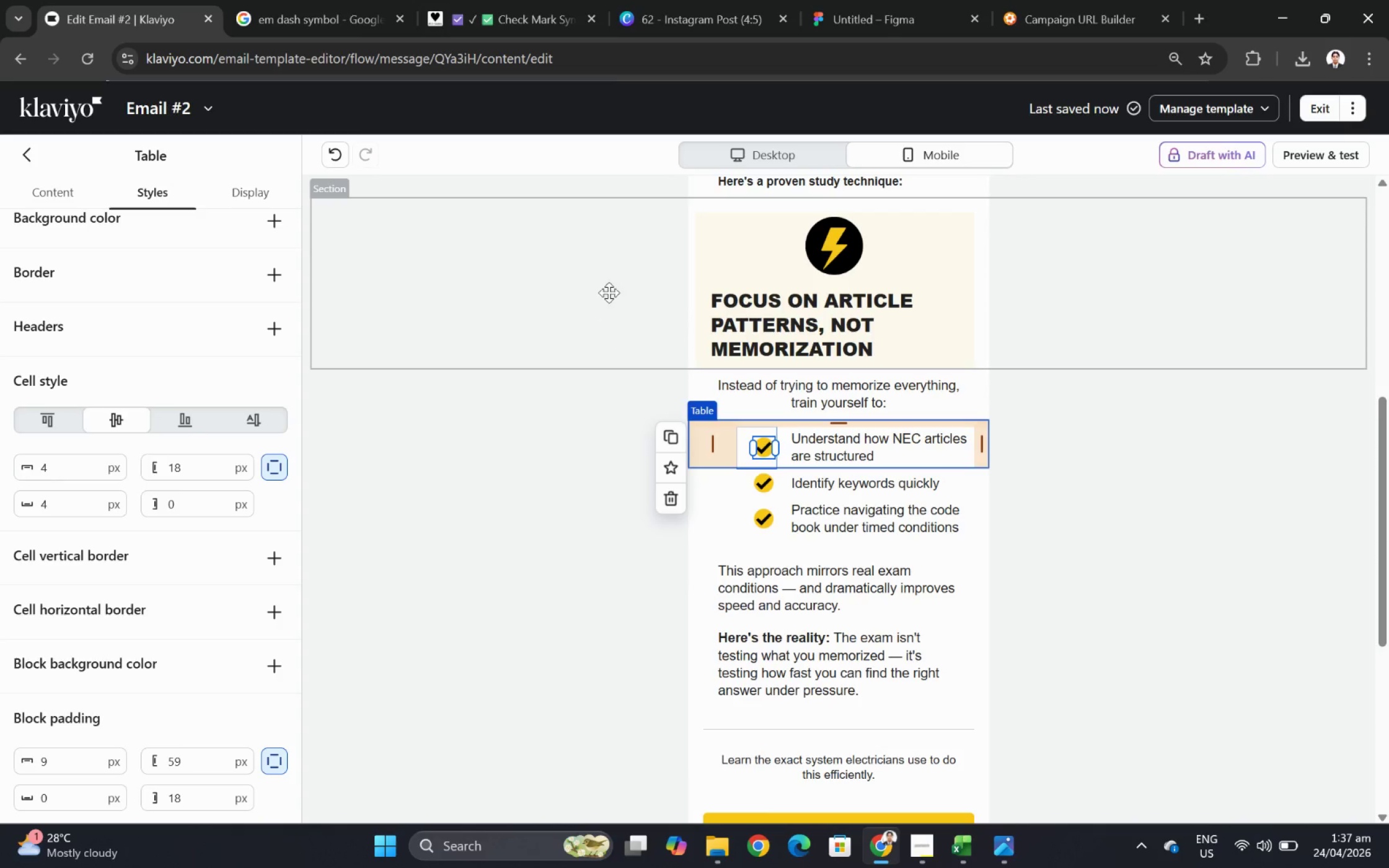 
left_click([785, 154])
 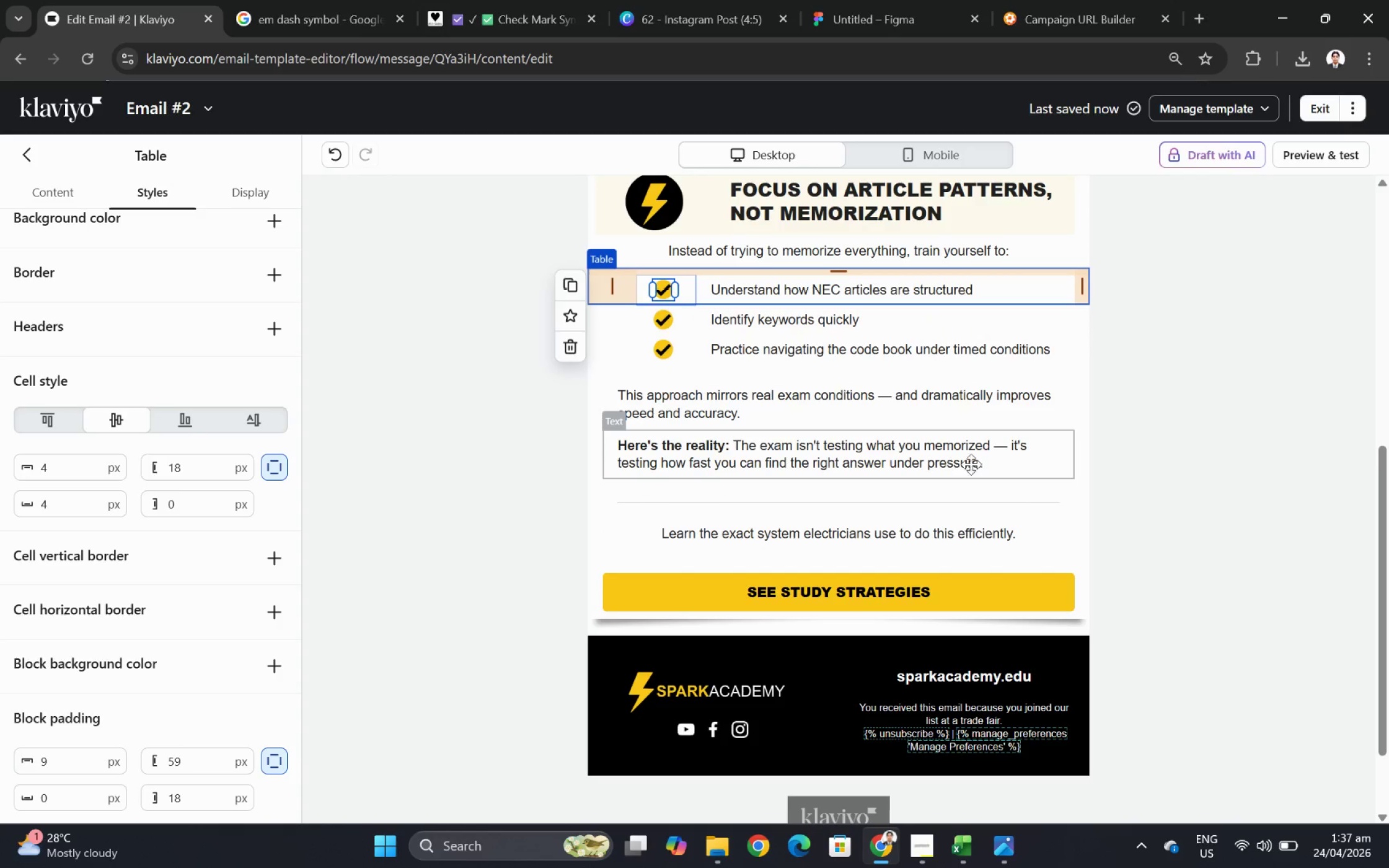 
left_click([1323, 464])
 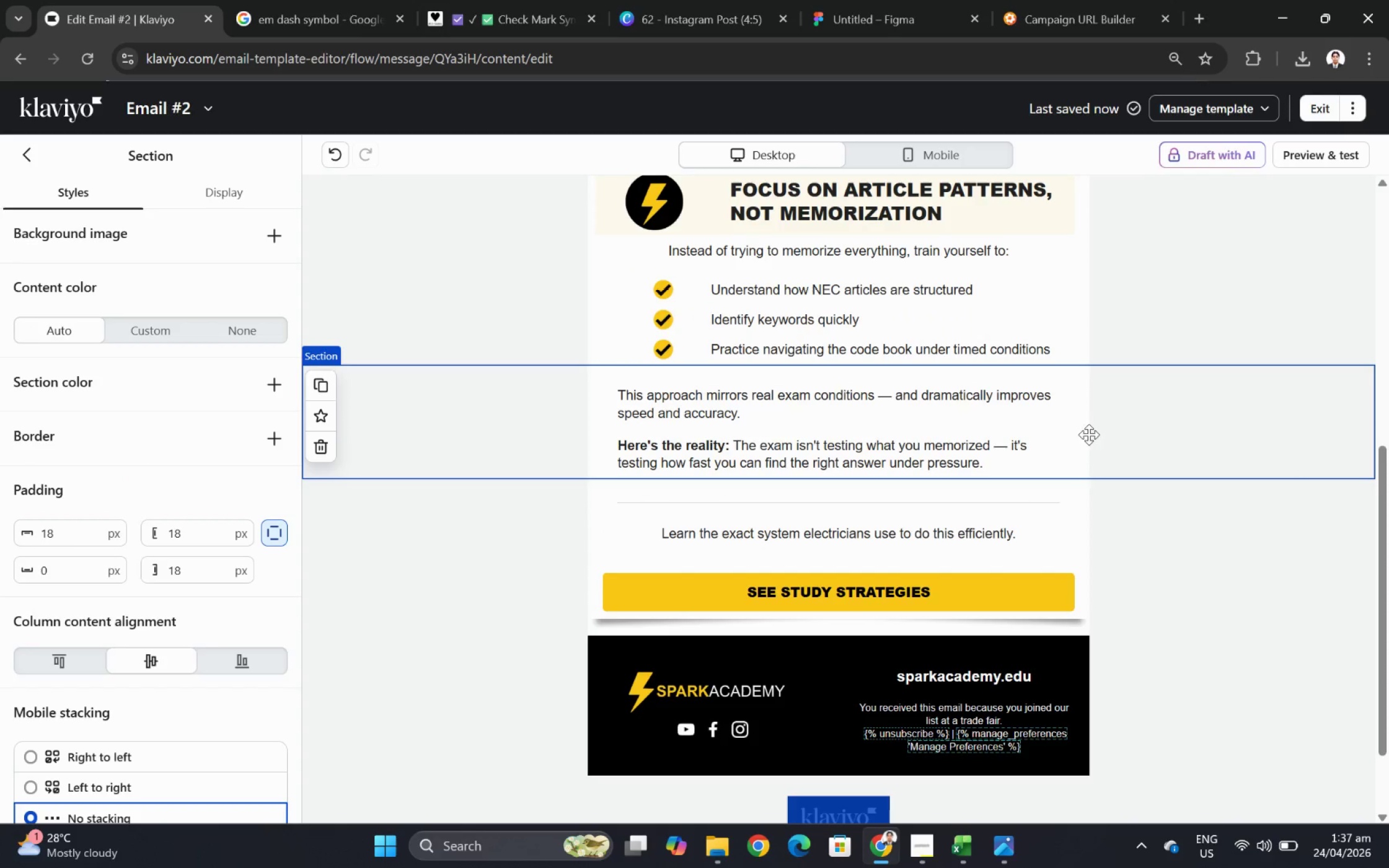 
scroll: coordinate [1168, 448], scroll_direction: up, amount: 2.0
 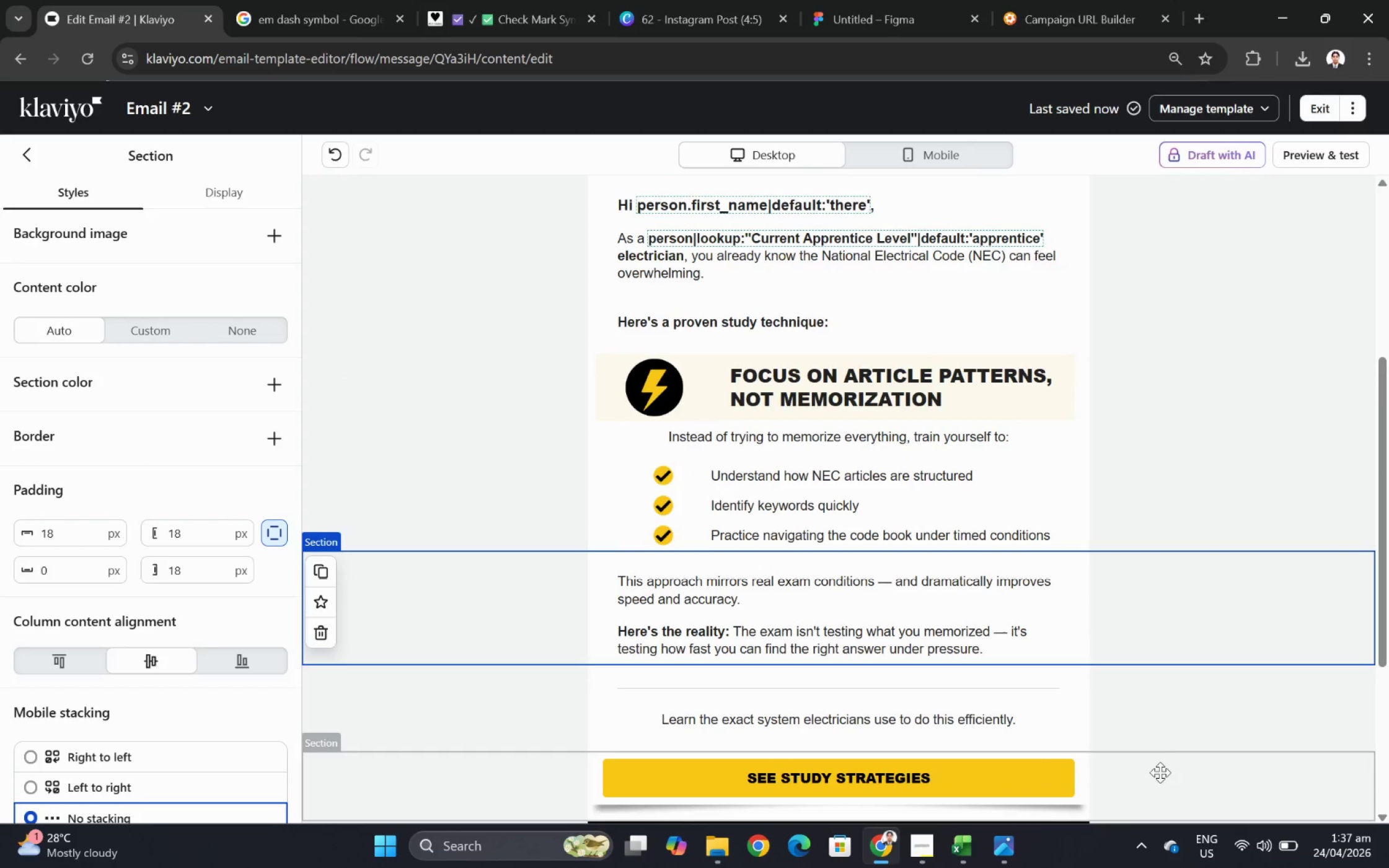 
left_click([1155, 739])
 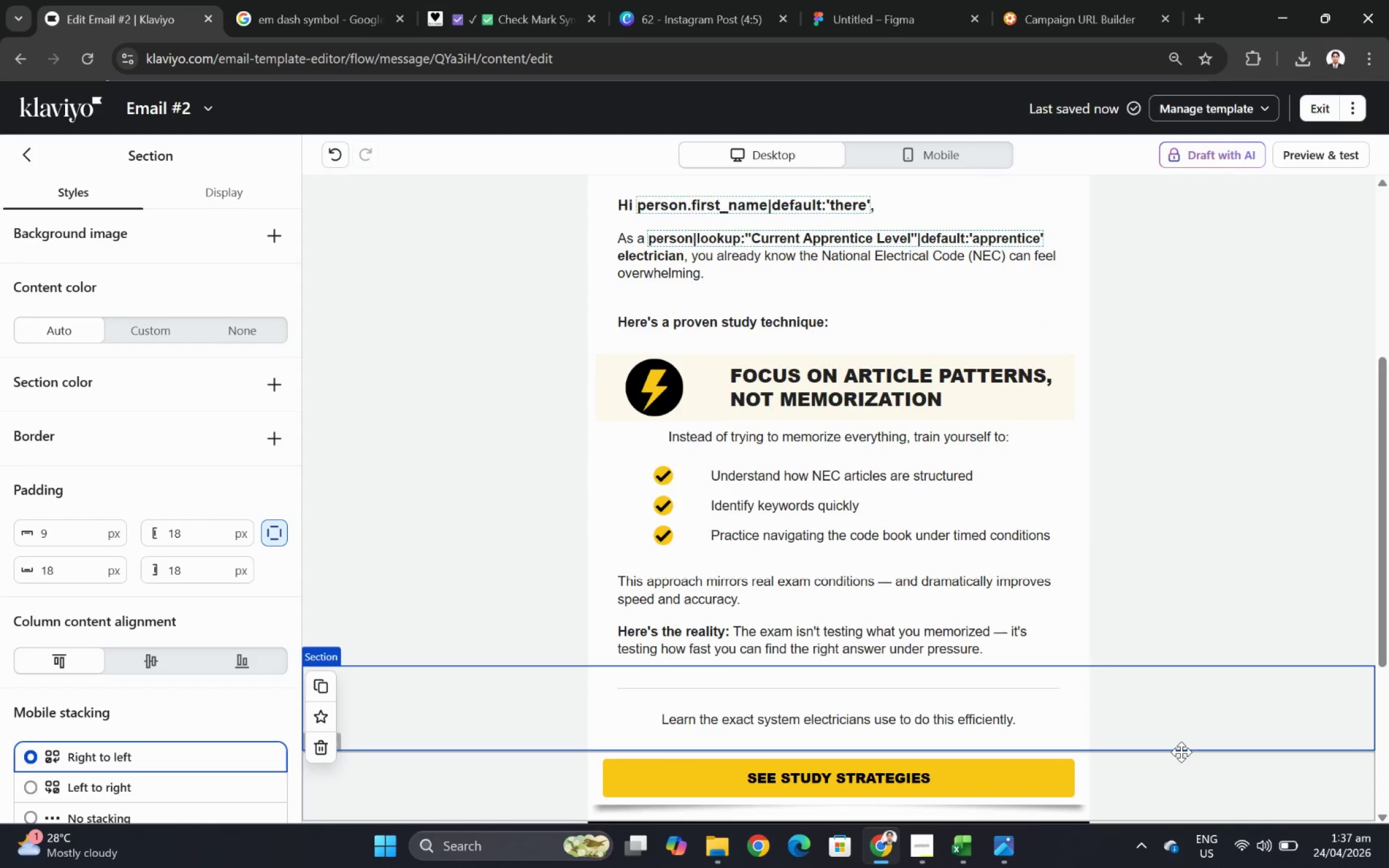 
hold_key(key=ControlLeft, duration=0.37)
scroll: coordinate [1098, 615], scroll_direction: down, amount: 4.0
 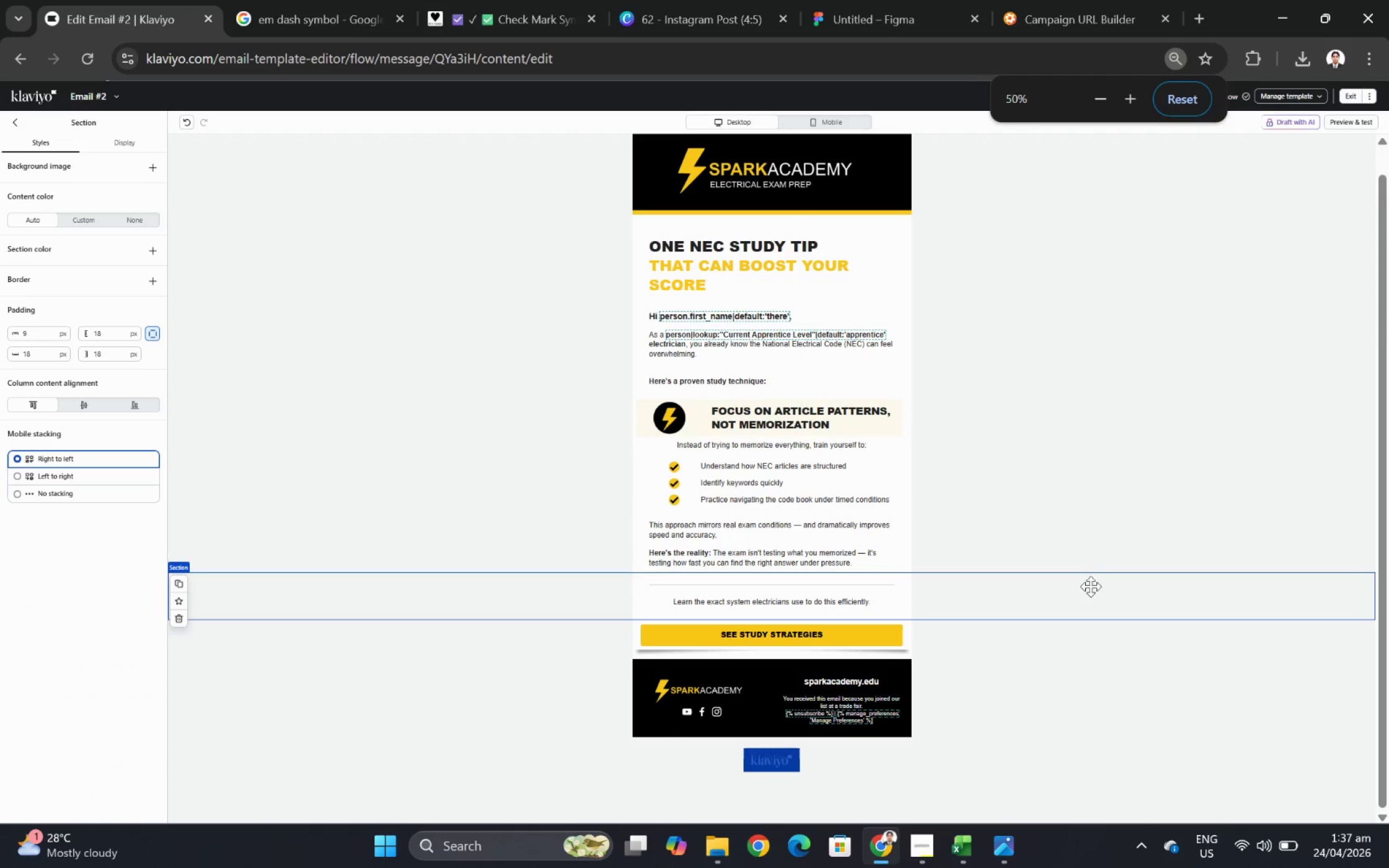 
hold_key(key=ControlLeft, duration=0.38)
scroll: coordinate [1083, 641], scroll_direction: up, amount: 1.0
 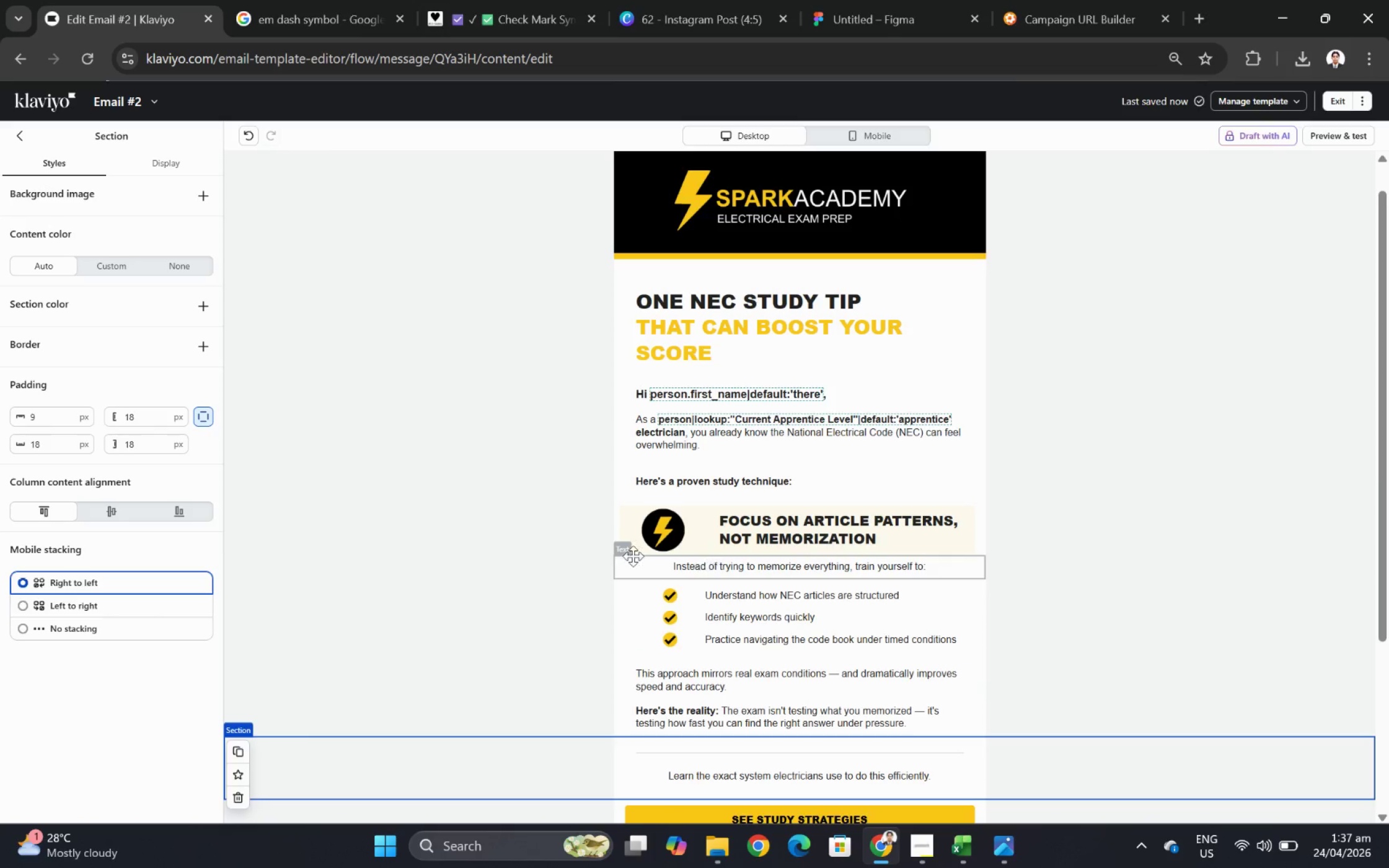 
left_click([14, 137])
 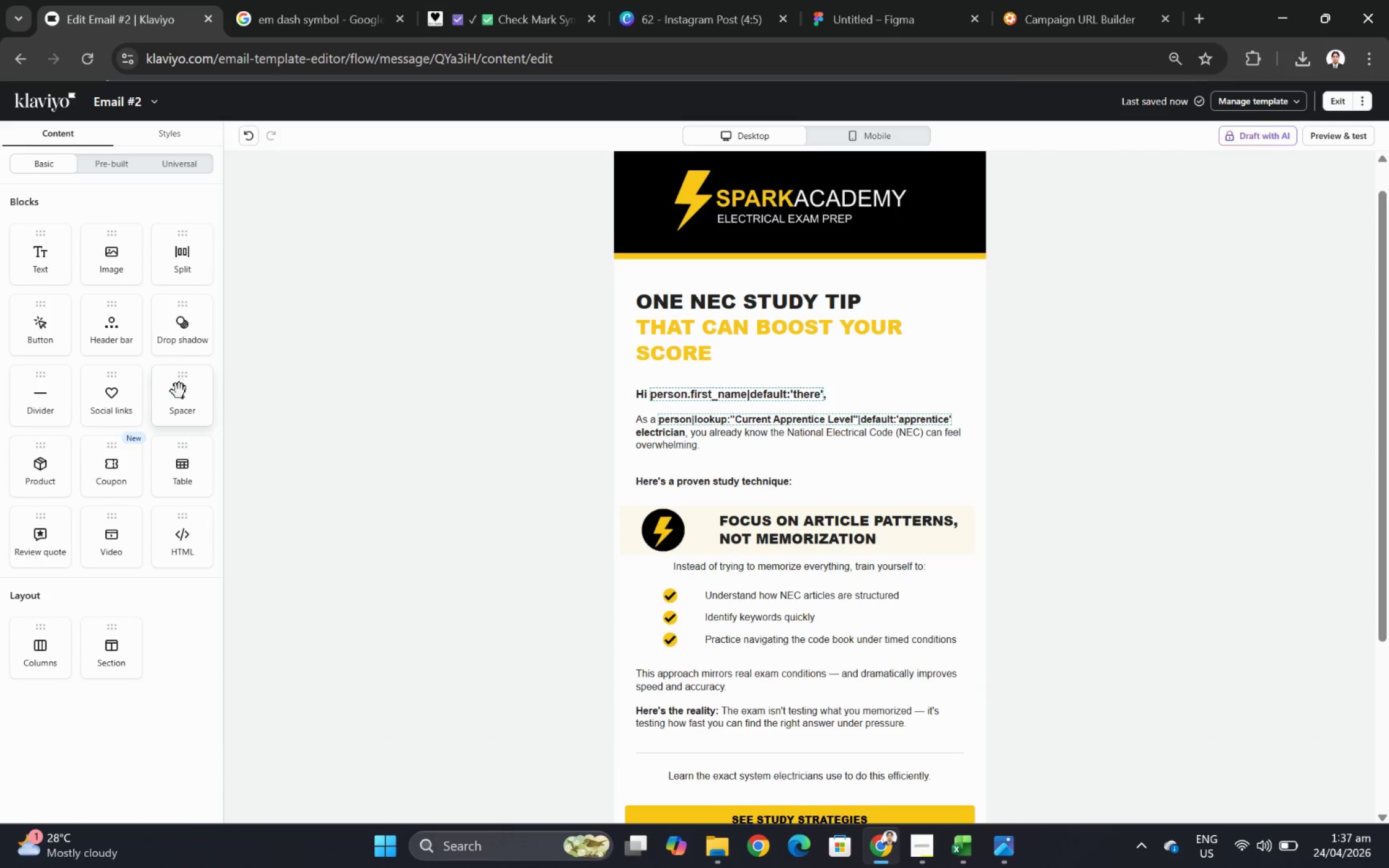 
left_click_drag(start_coordinate=[185, 406], to_coordinate=[659, 561])
 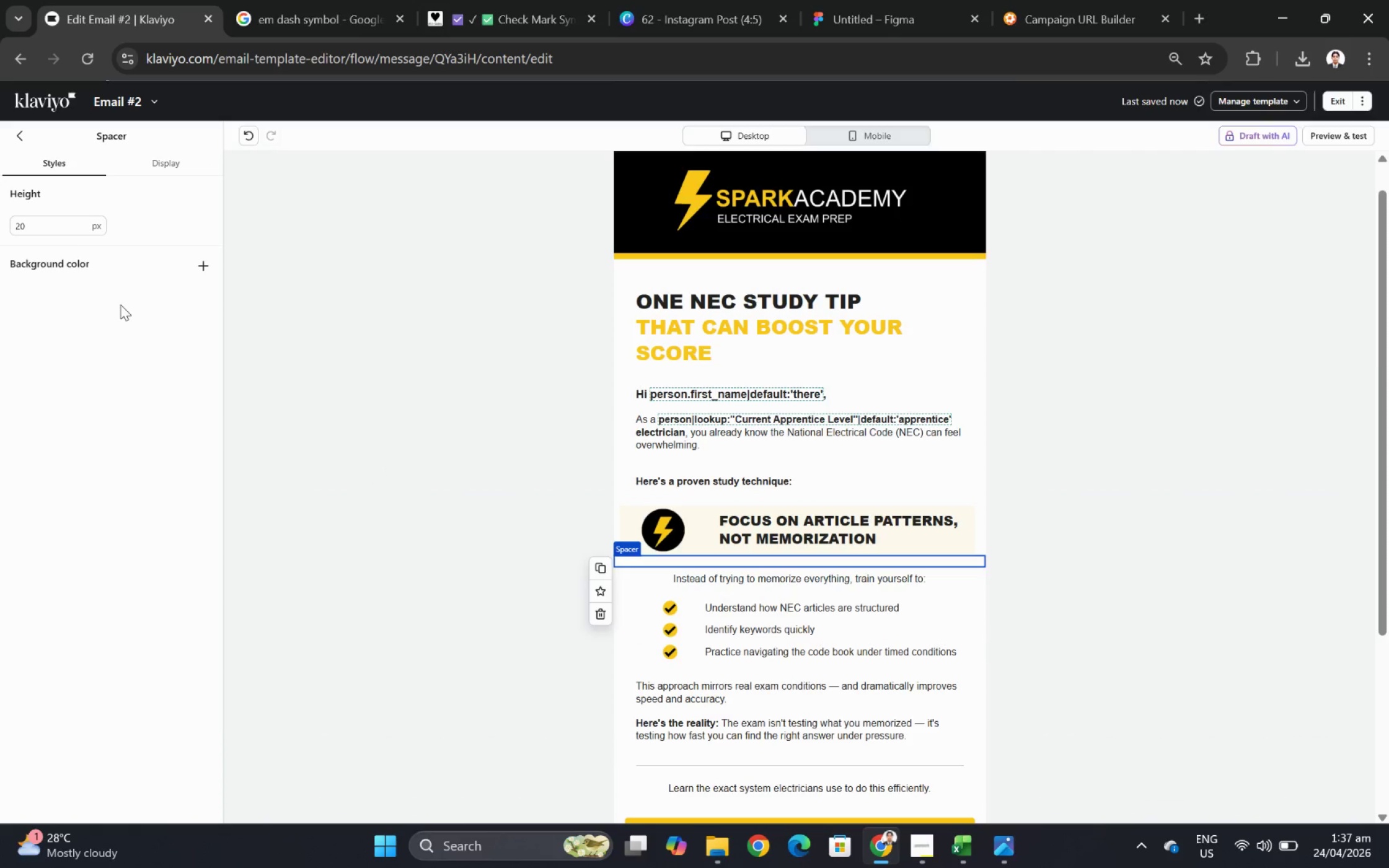 
double_click([60, 232])
 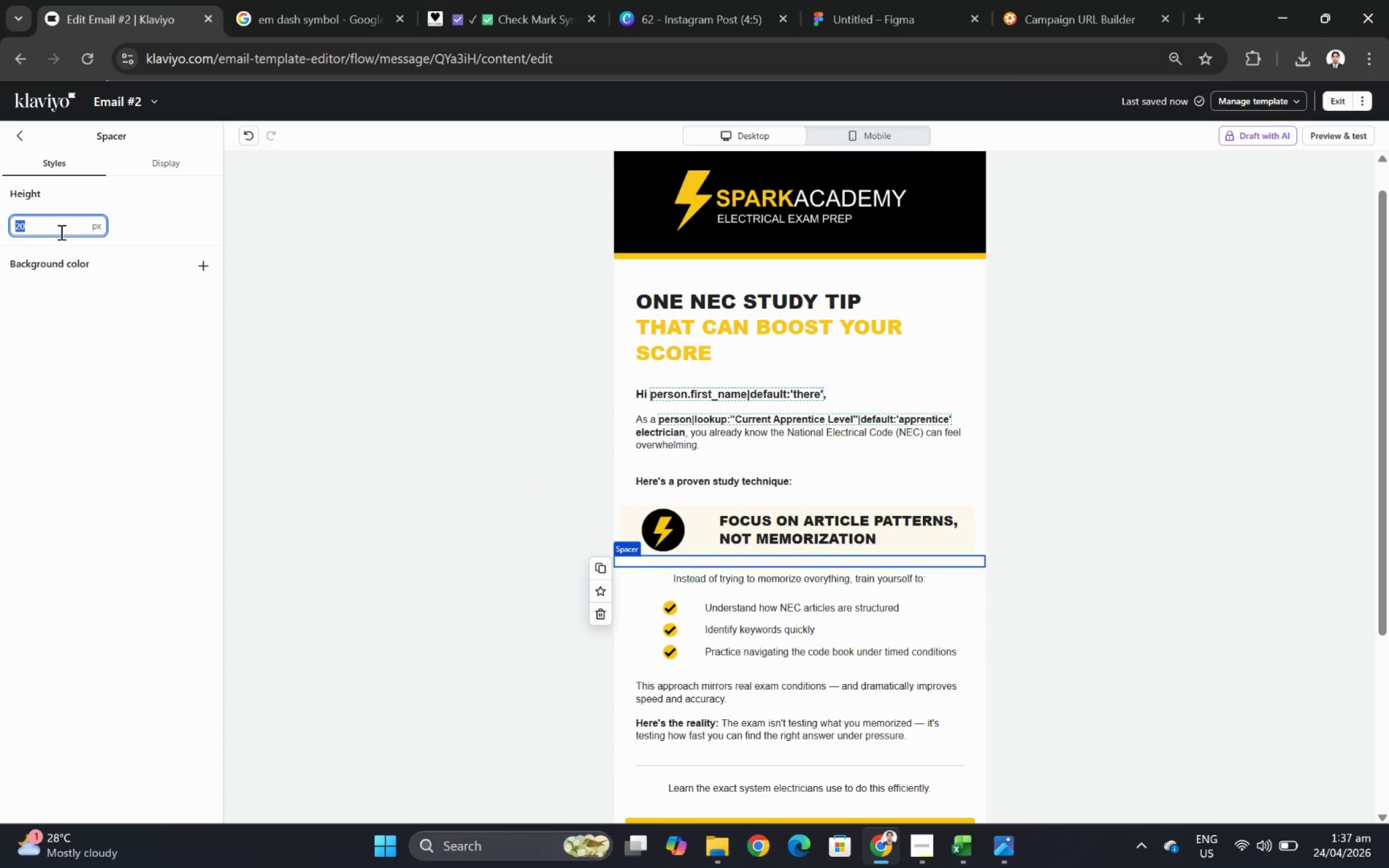 
key(Numpad1)
 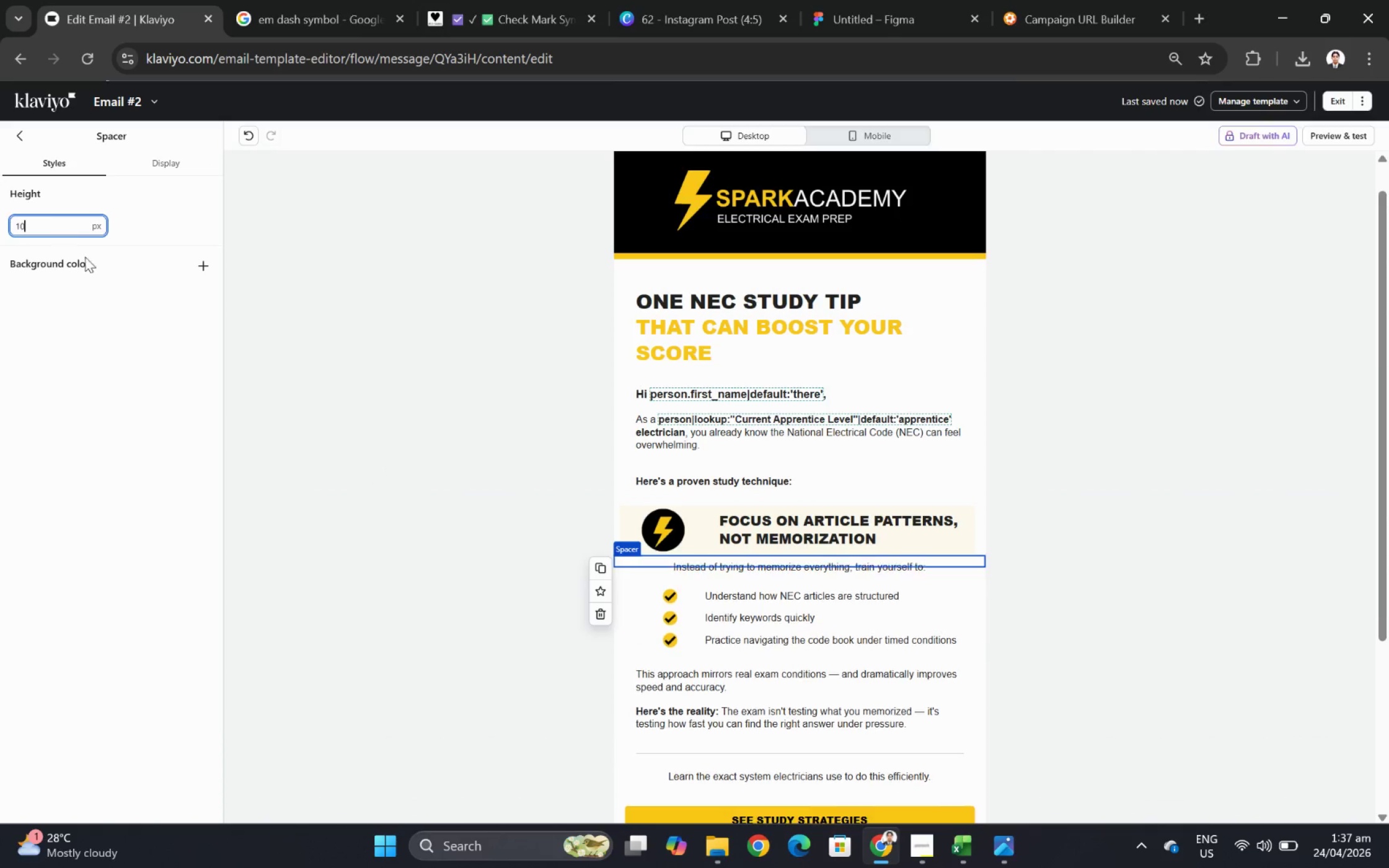 
key(Numpad0)
 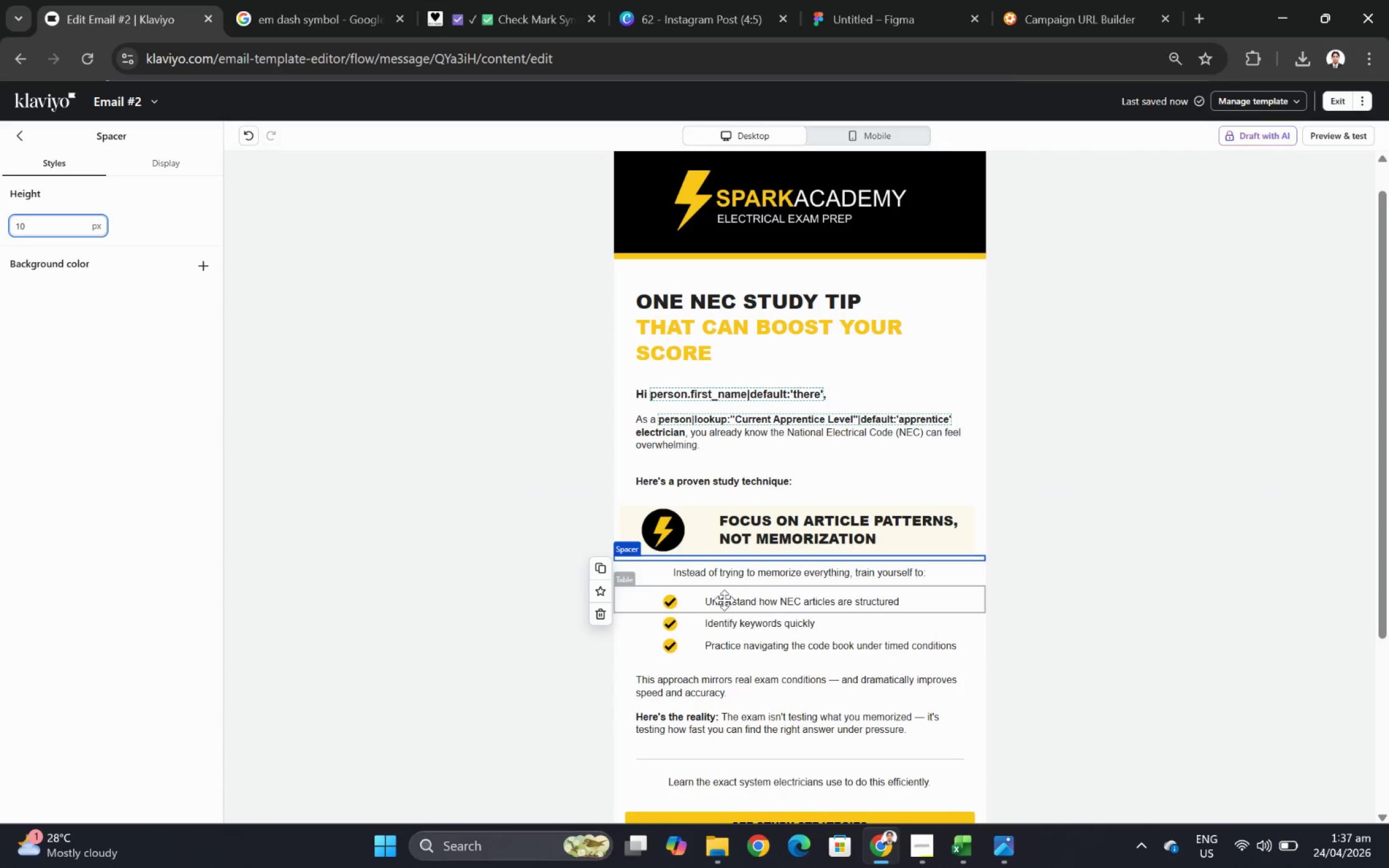 
left_click([709, 600])
 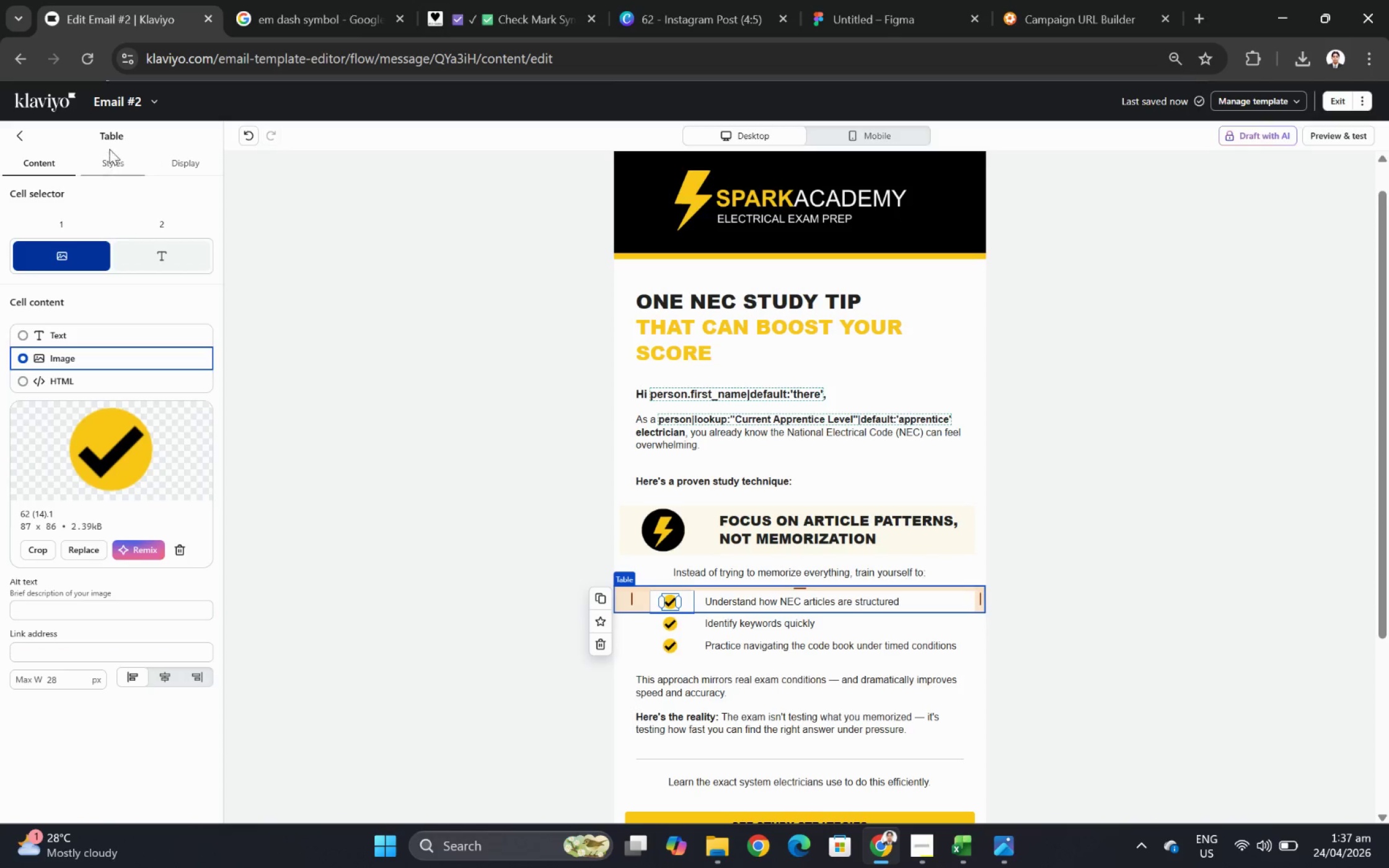 
left_click([97, 607])
 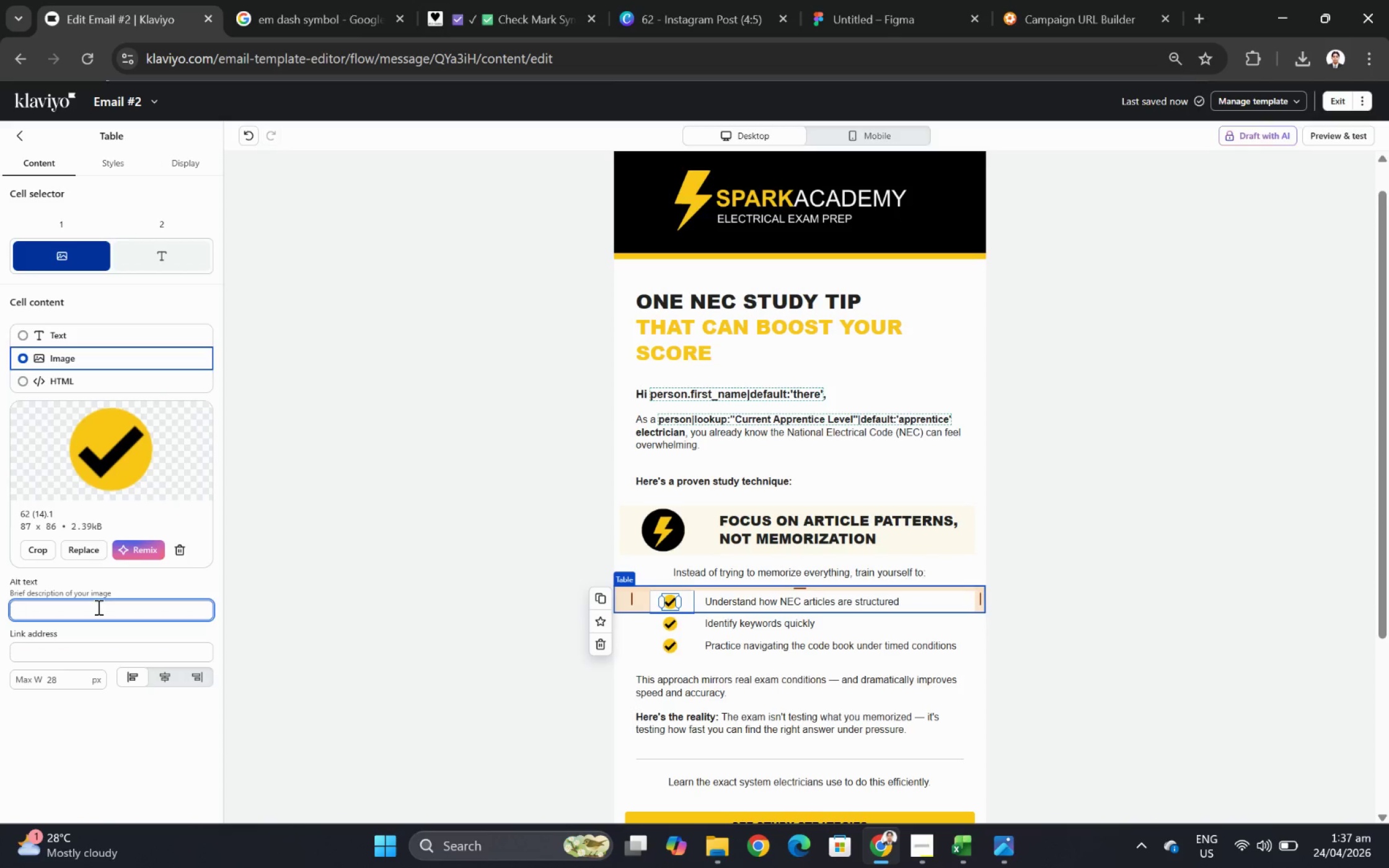 
type(CHECK MARK)
 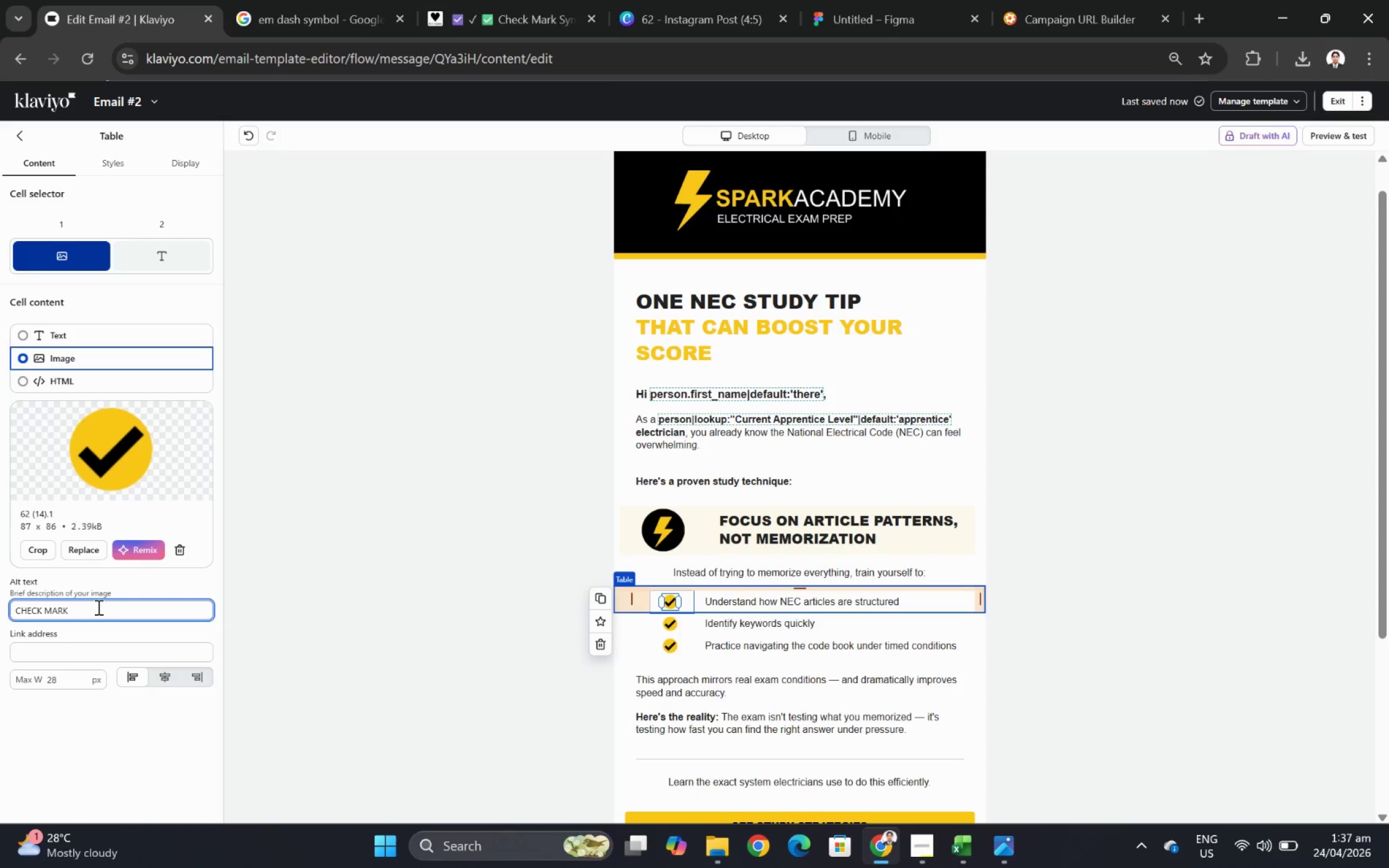 
hold_key(key=Backspace, duration=1.03)
 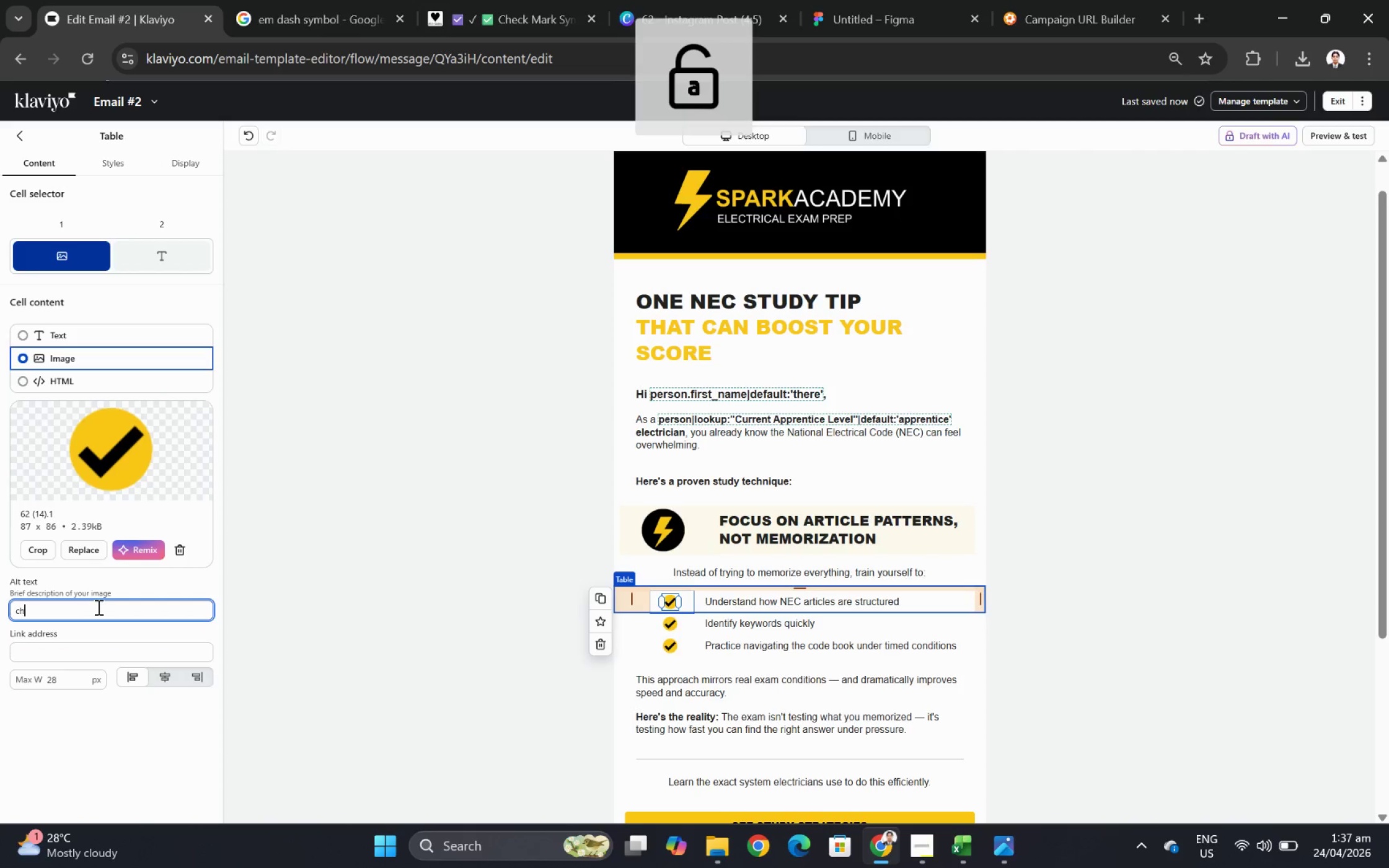 
type(check mark)
 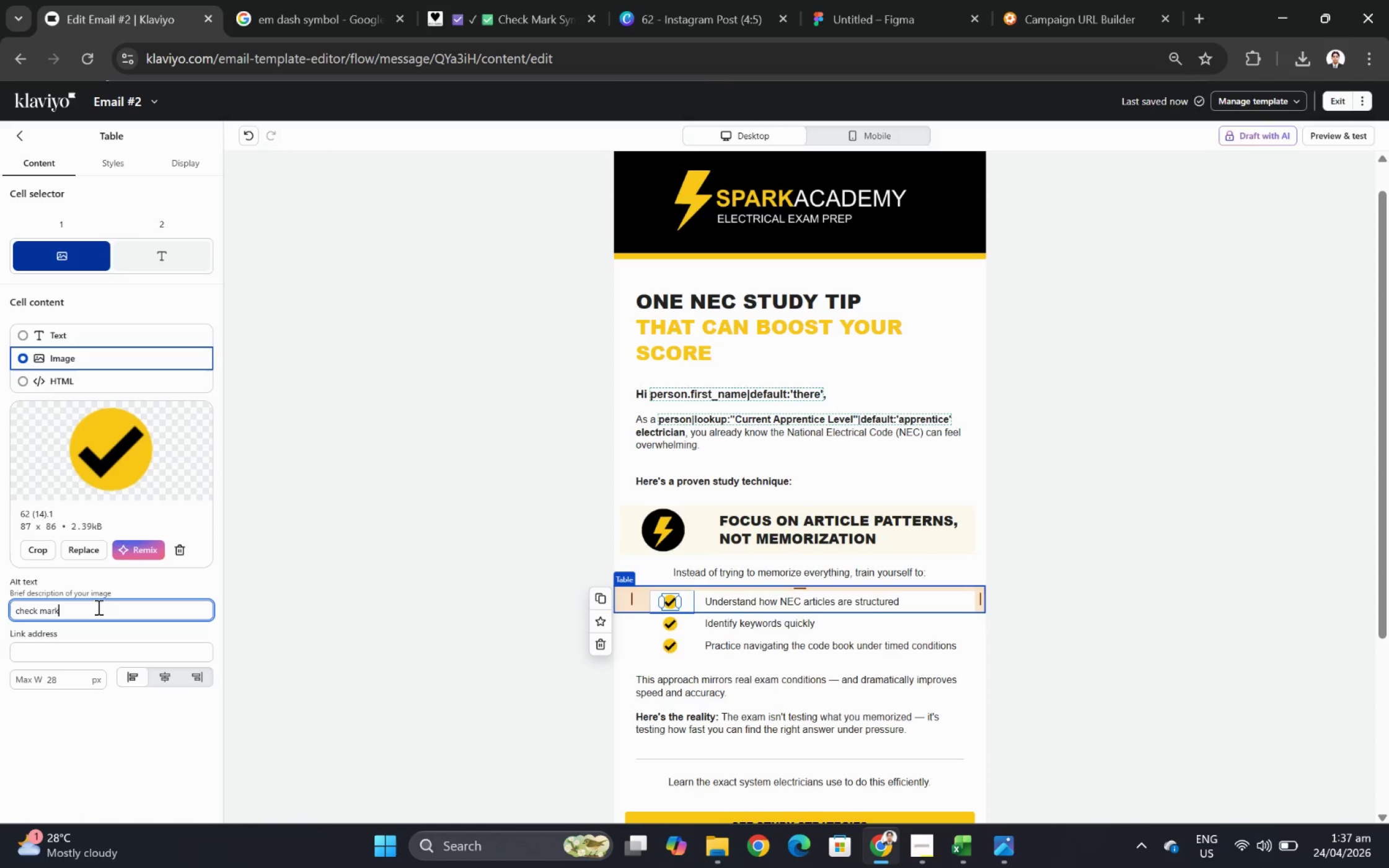 
key(Control+A)
 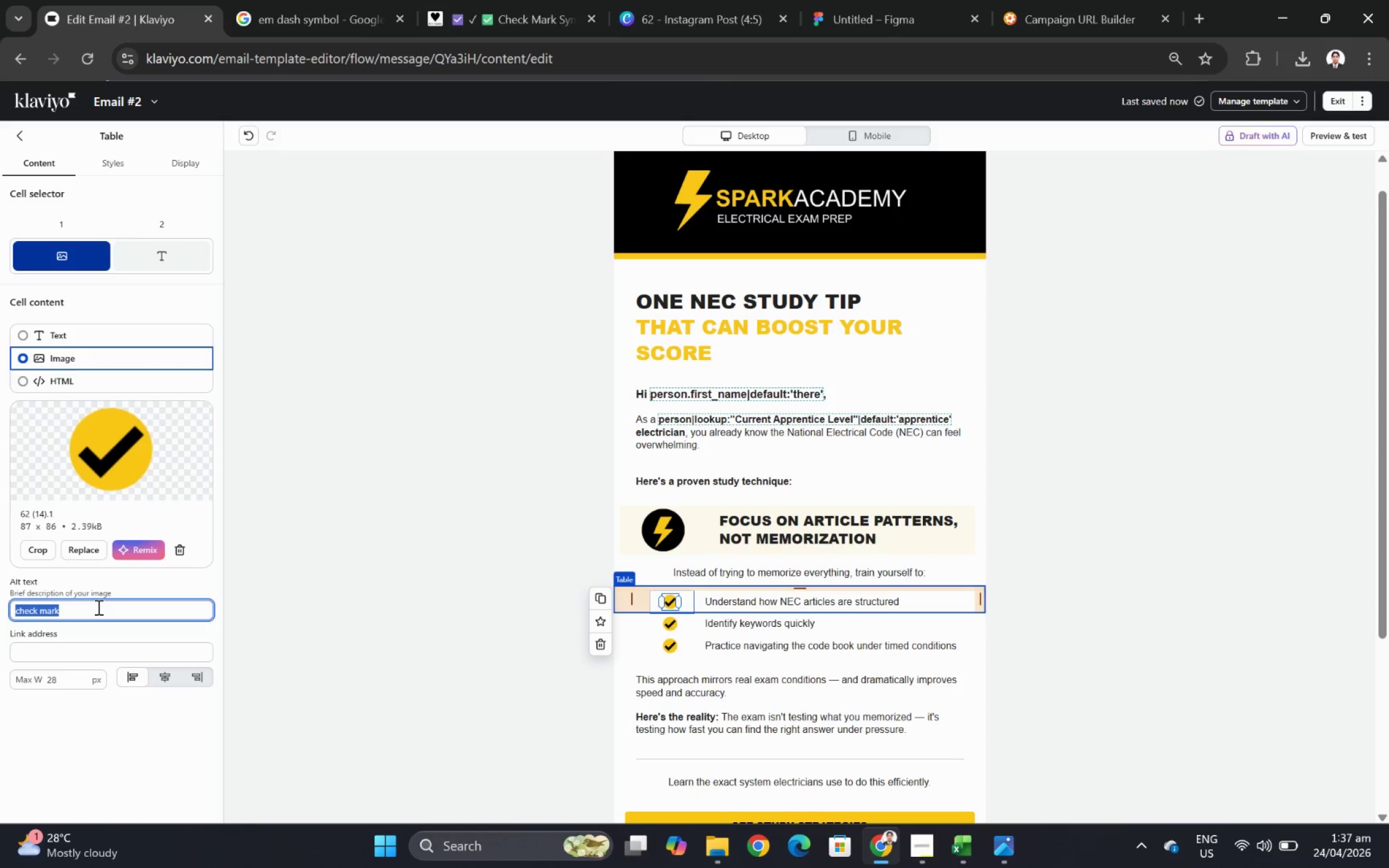 
key(Control+C)
 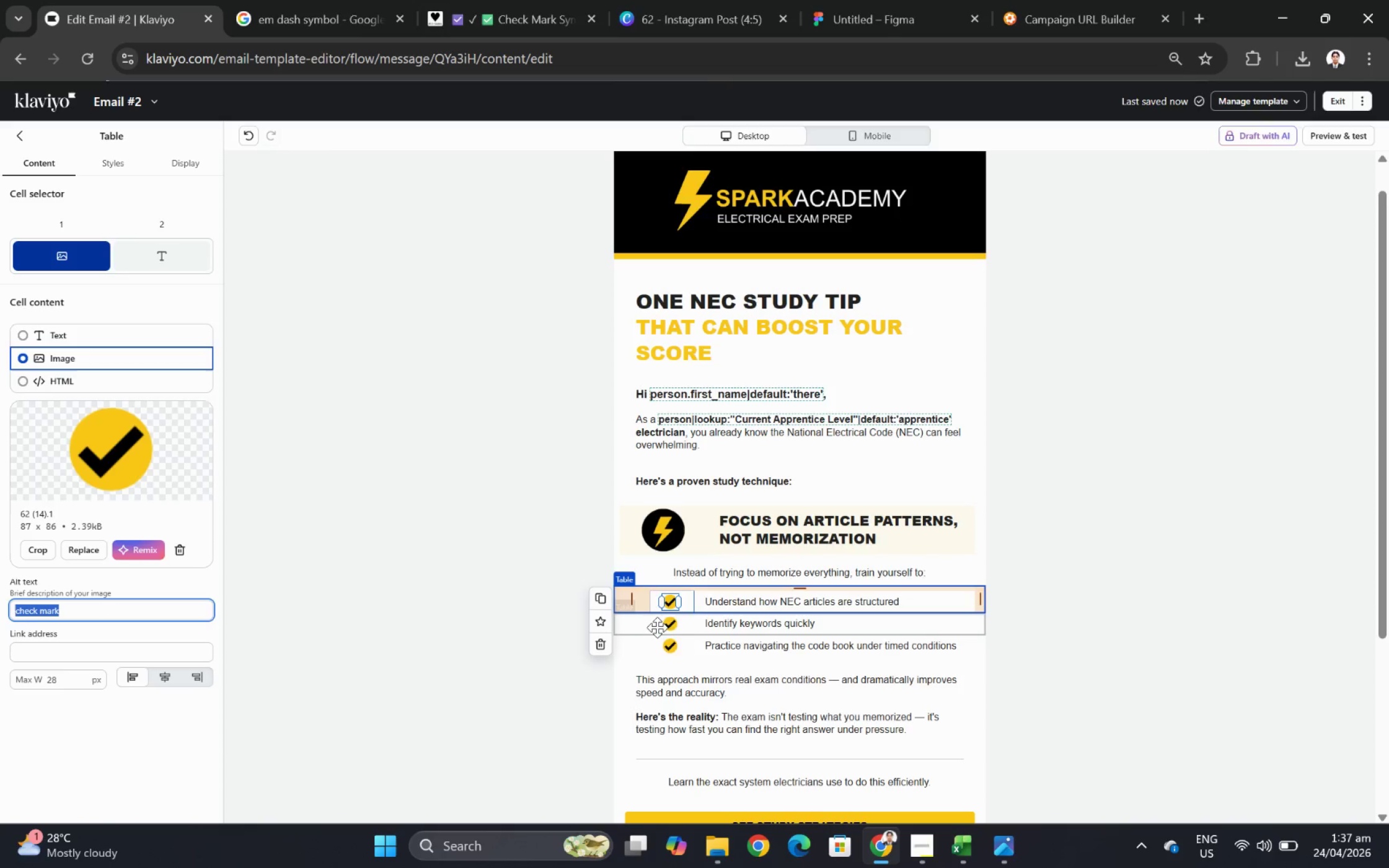 
left_click([663, 625])
 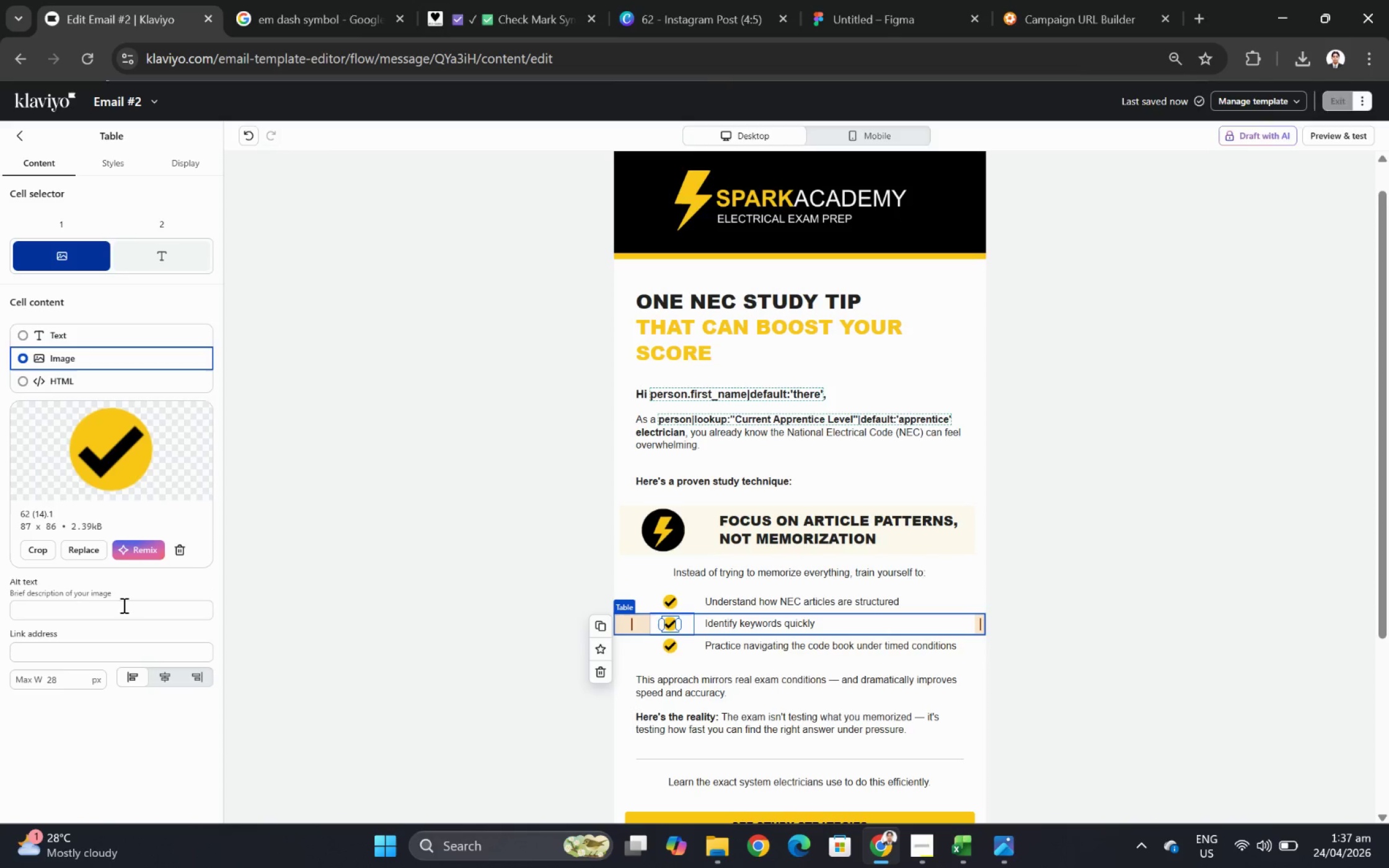 
left_click([106, 609])
 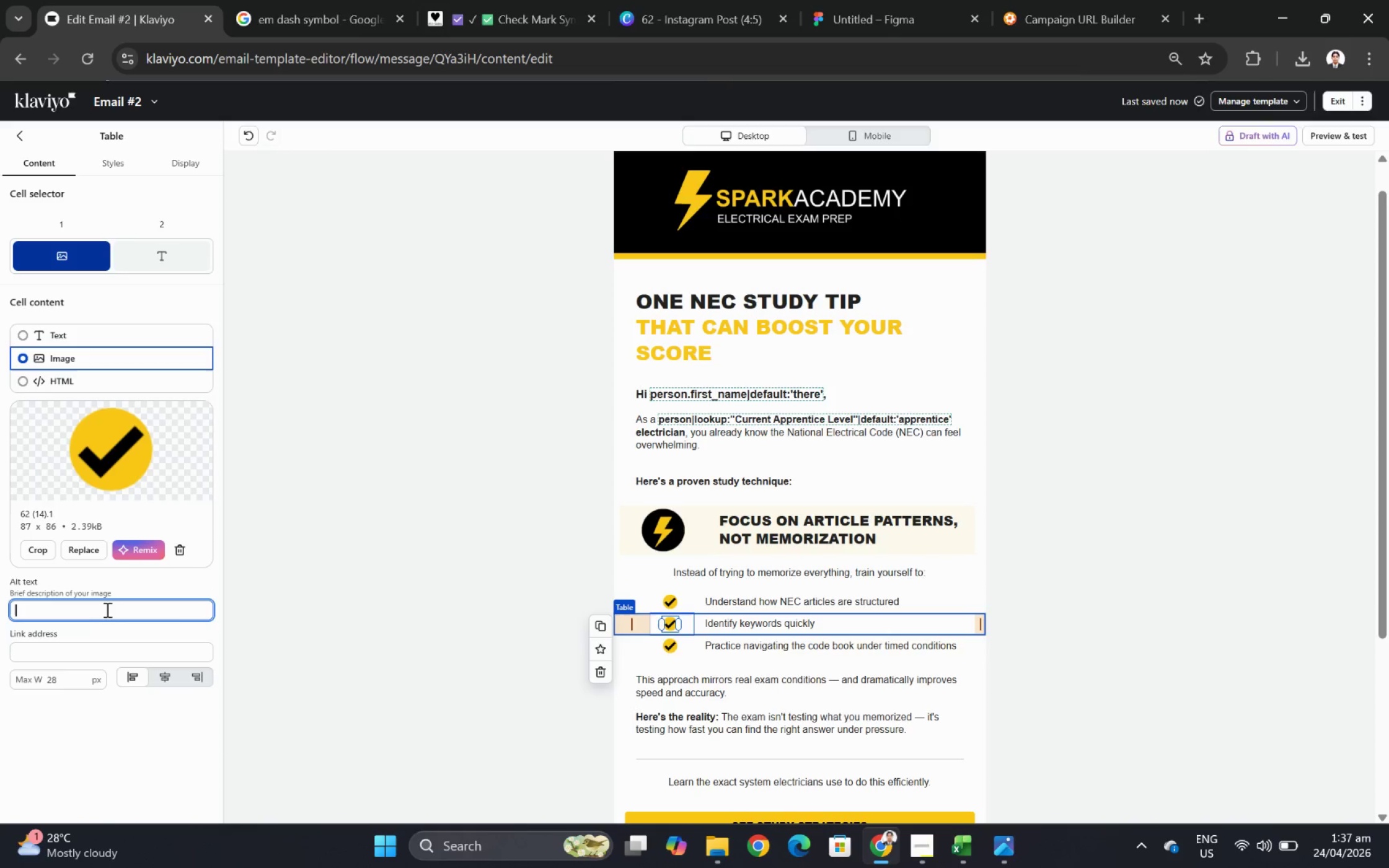 
key(Control+ControlLeft)
 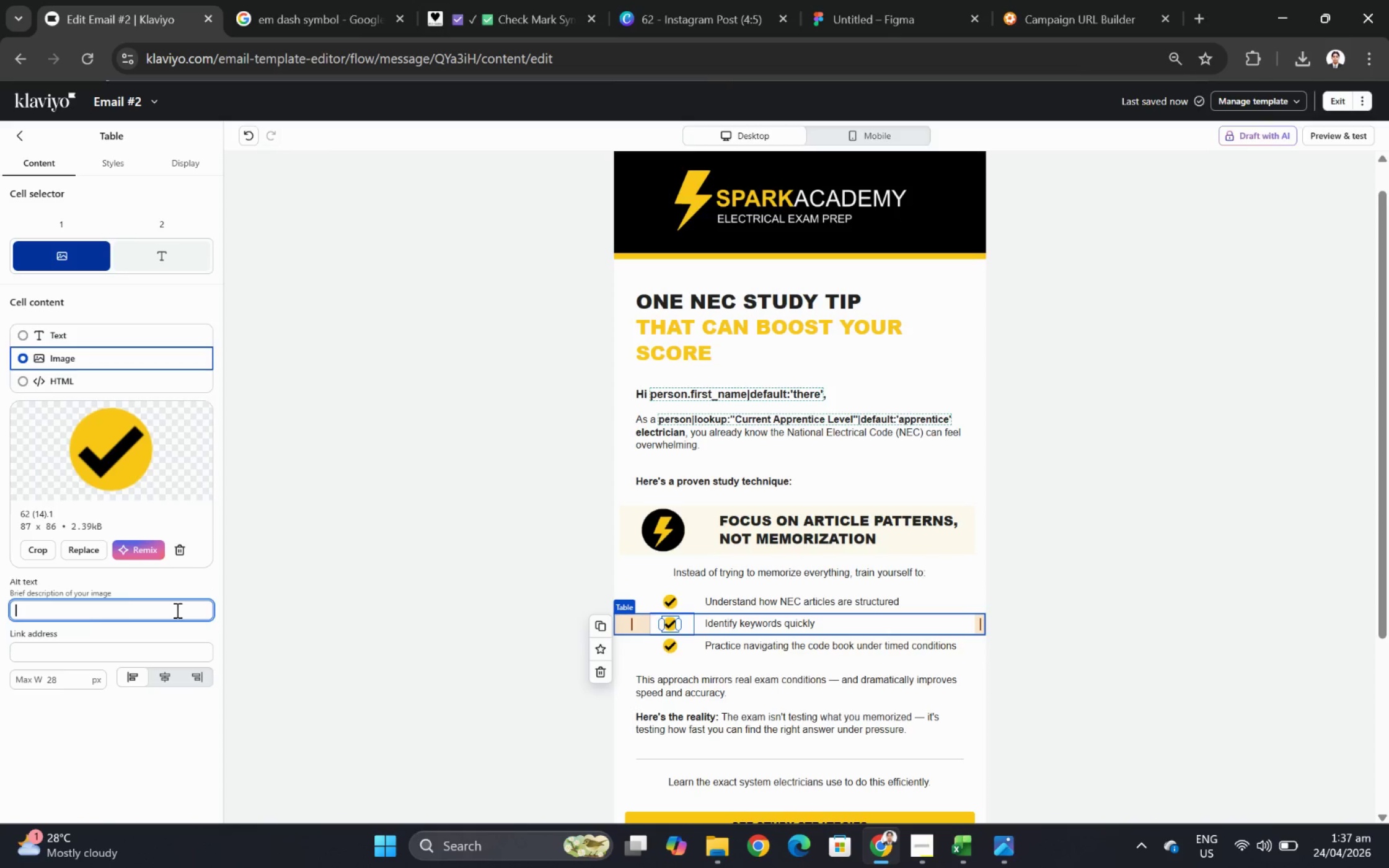 
key(Control+V)
 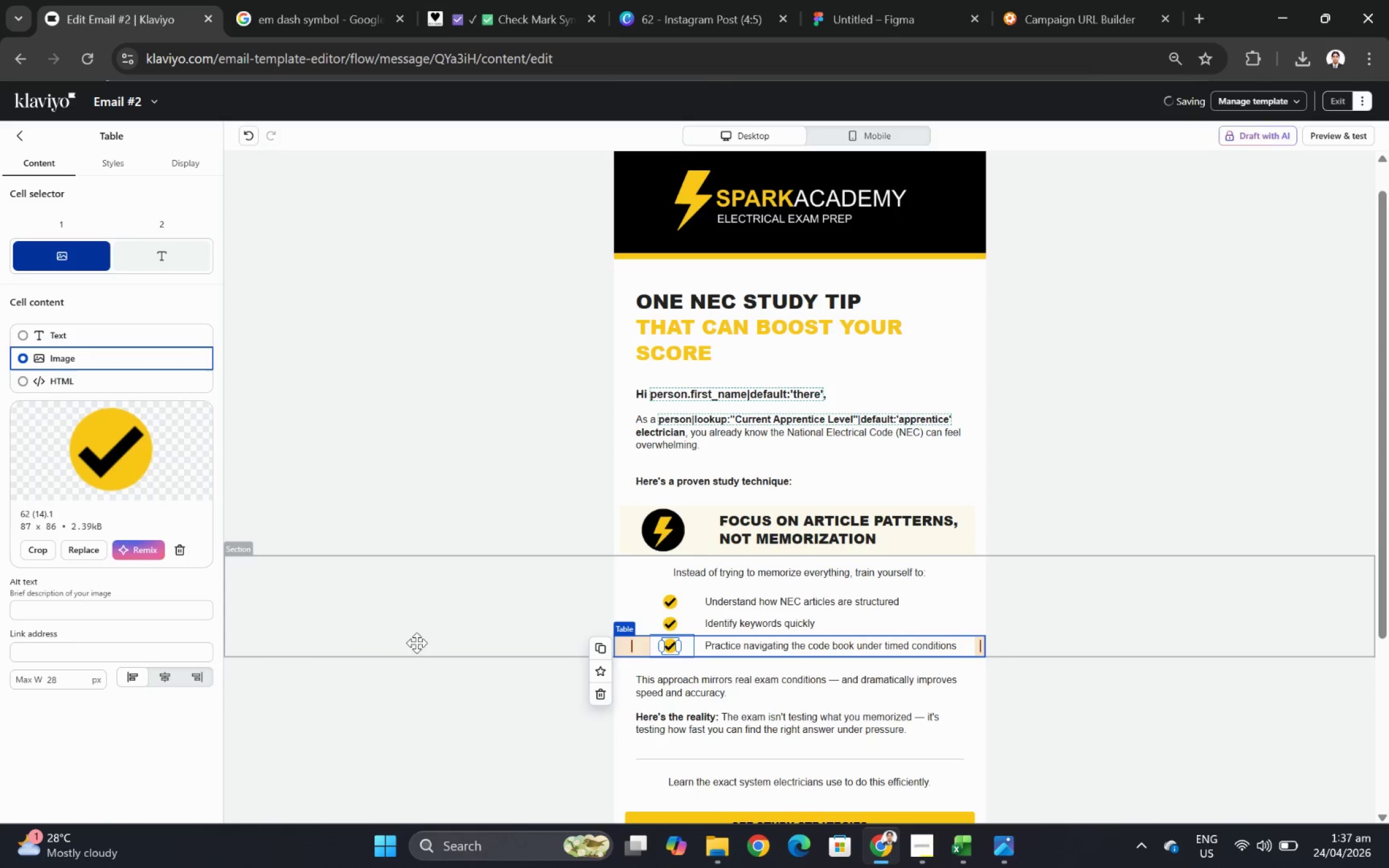 
key(Control+ControlLeft)
 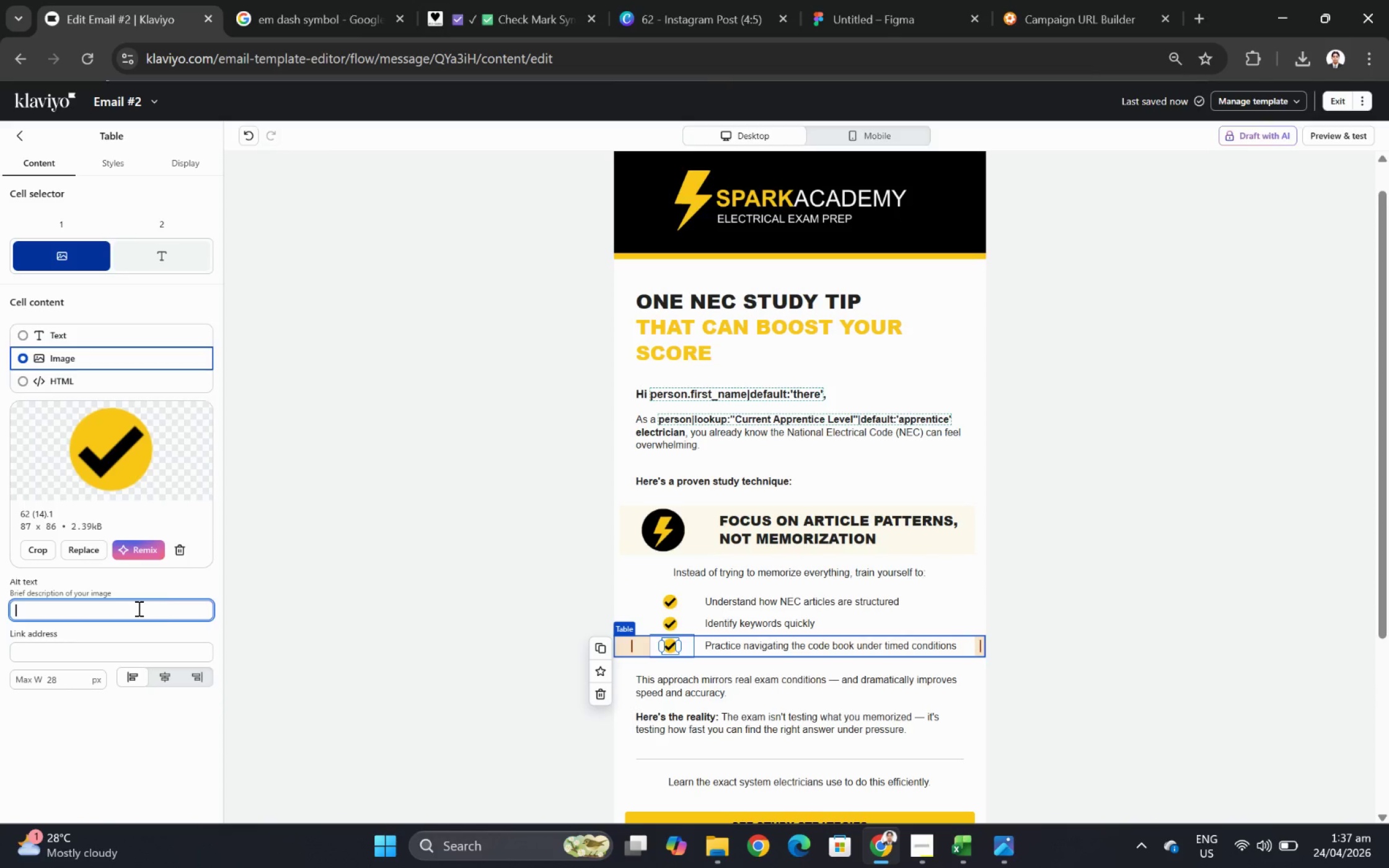 
key(Control+V)
 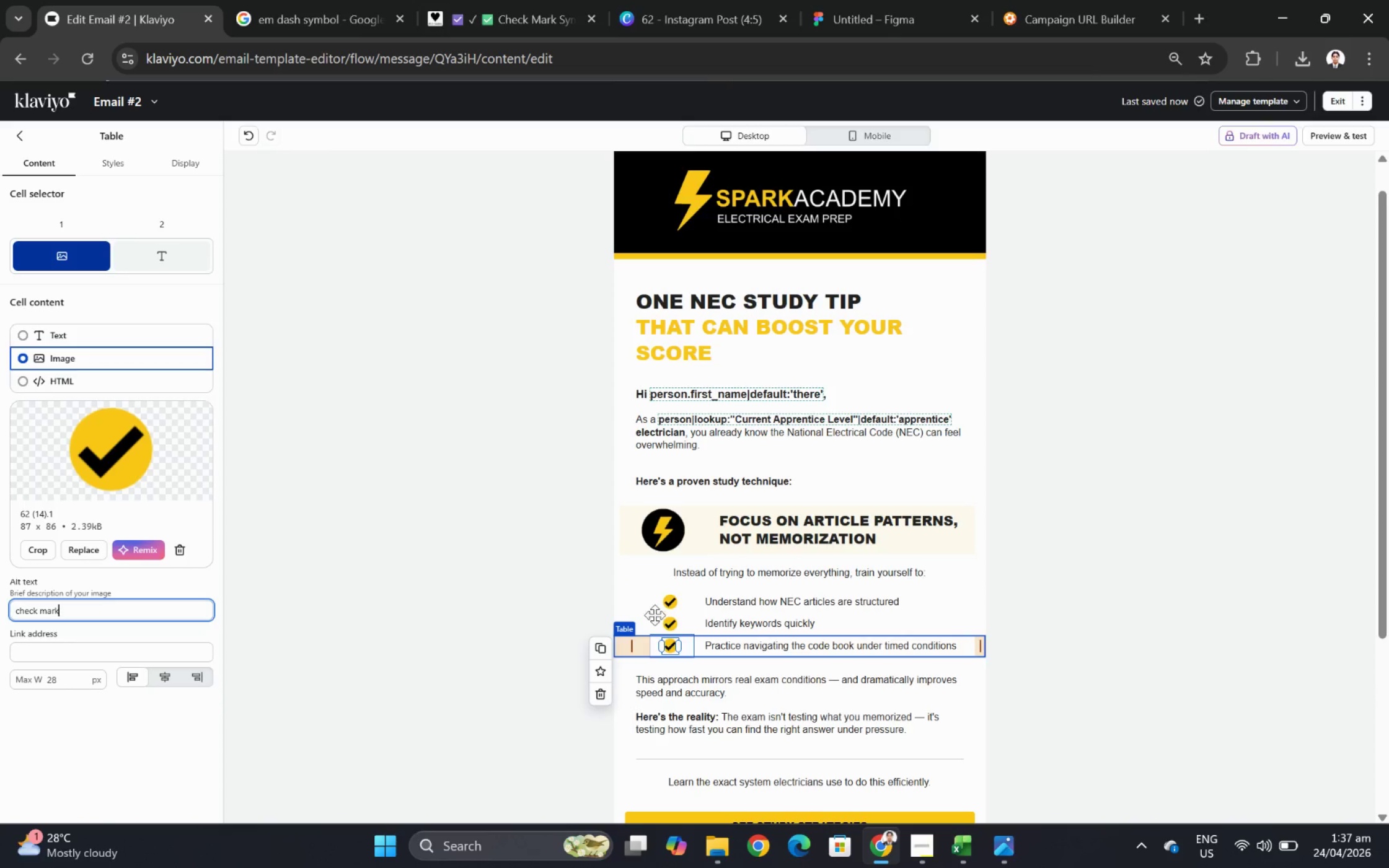 
left_click([706, 615])
 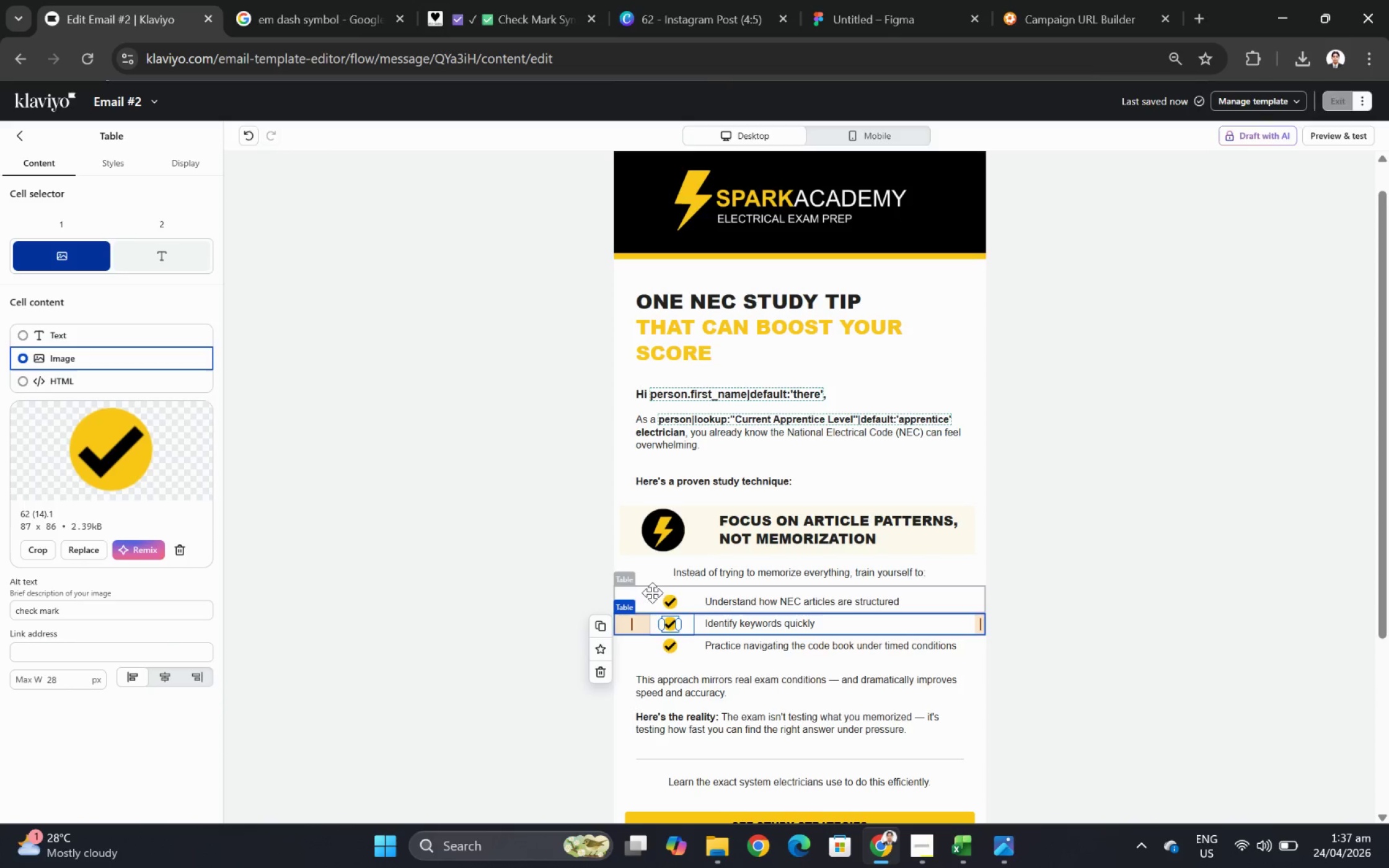 
left_click([616, 589])
 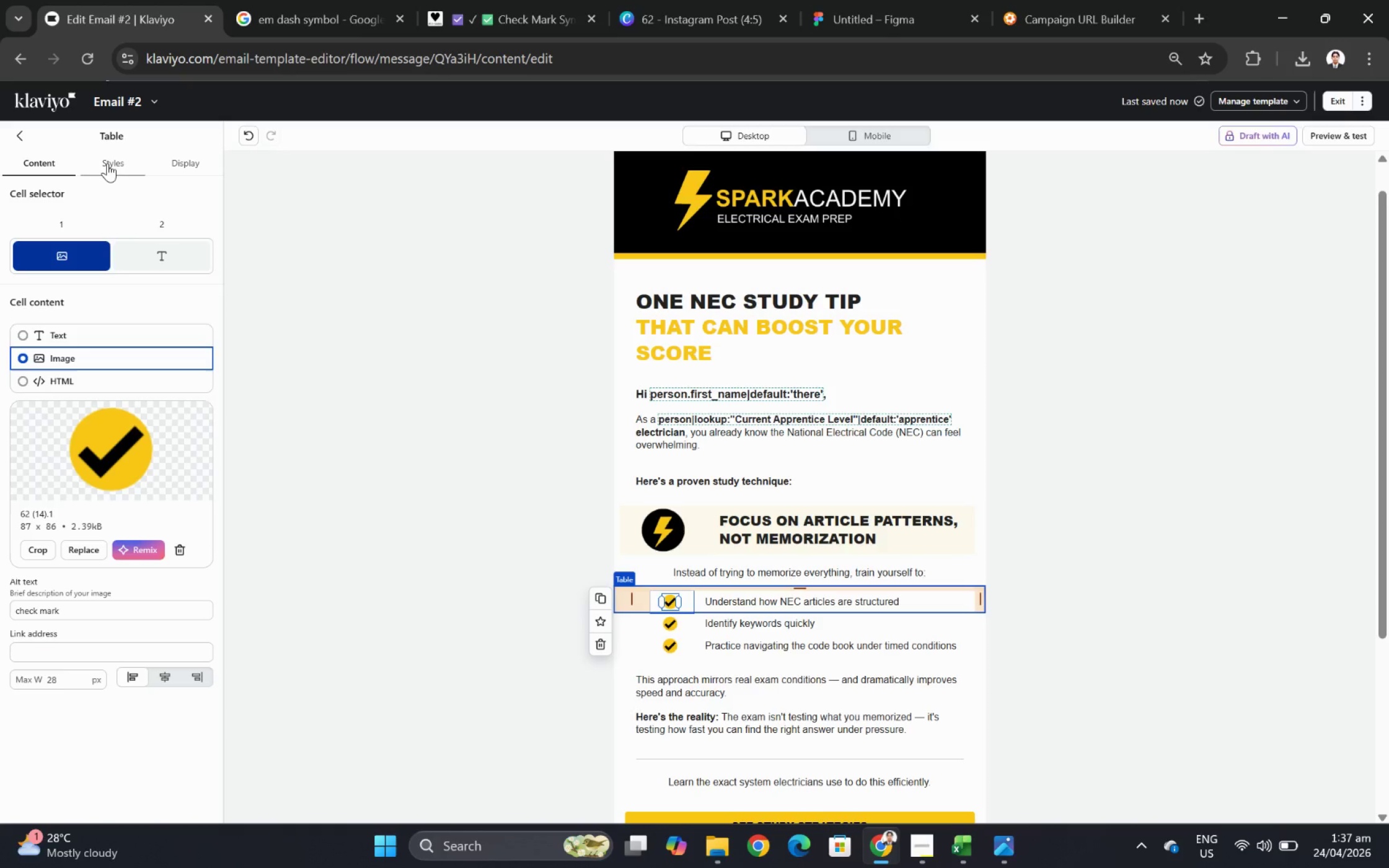 
left_click([107, 163])
 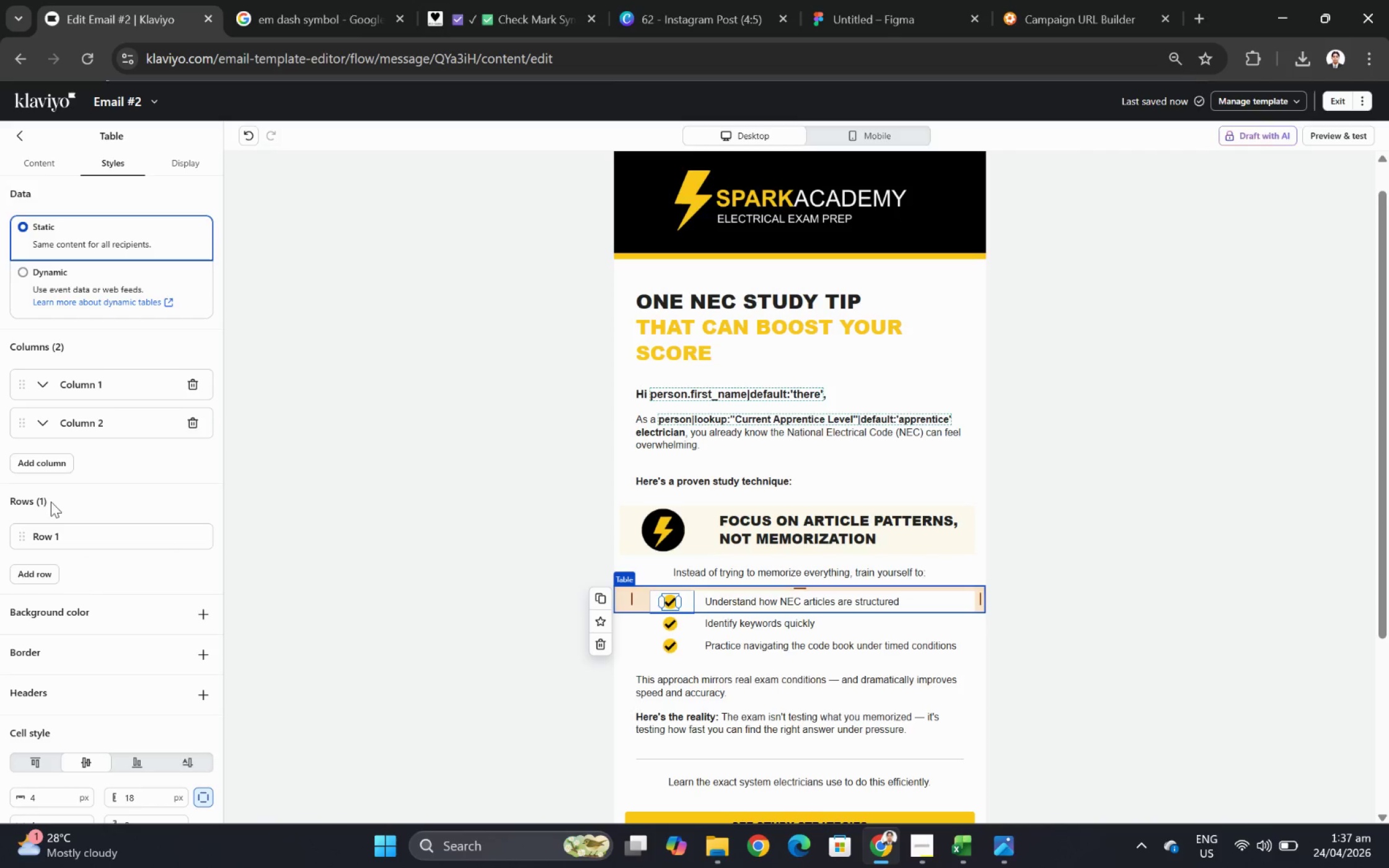 
scroll: coordinate [91, 624], scroll_direction: down, amount: 8.0
 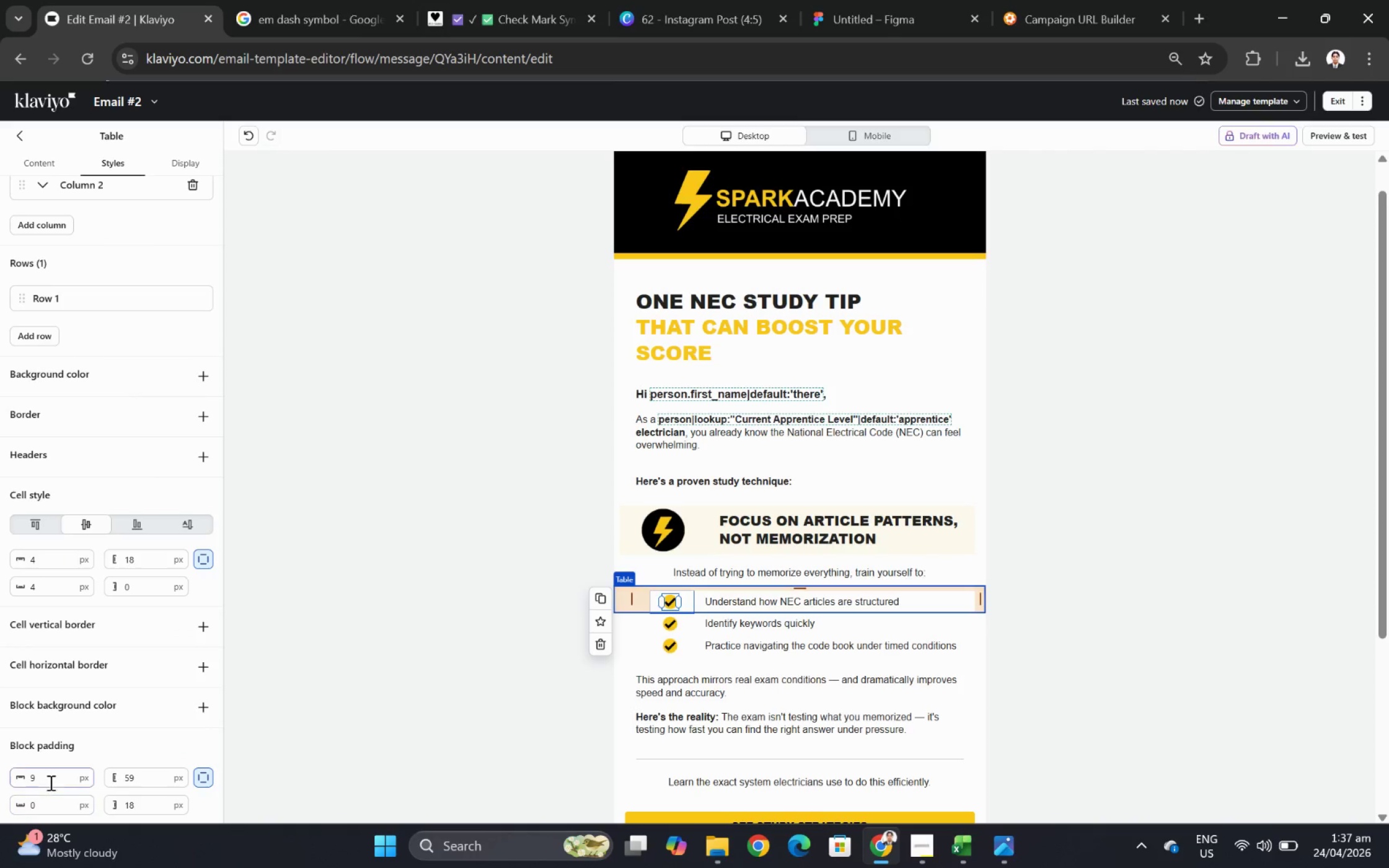 
double_click([50, 781])
 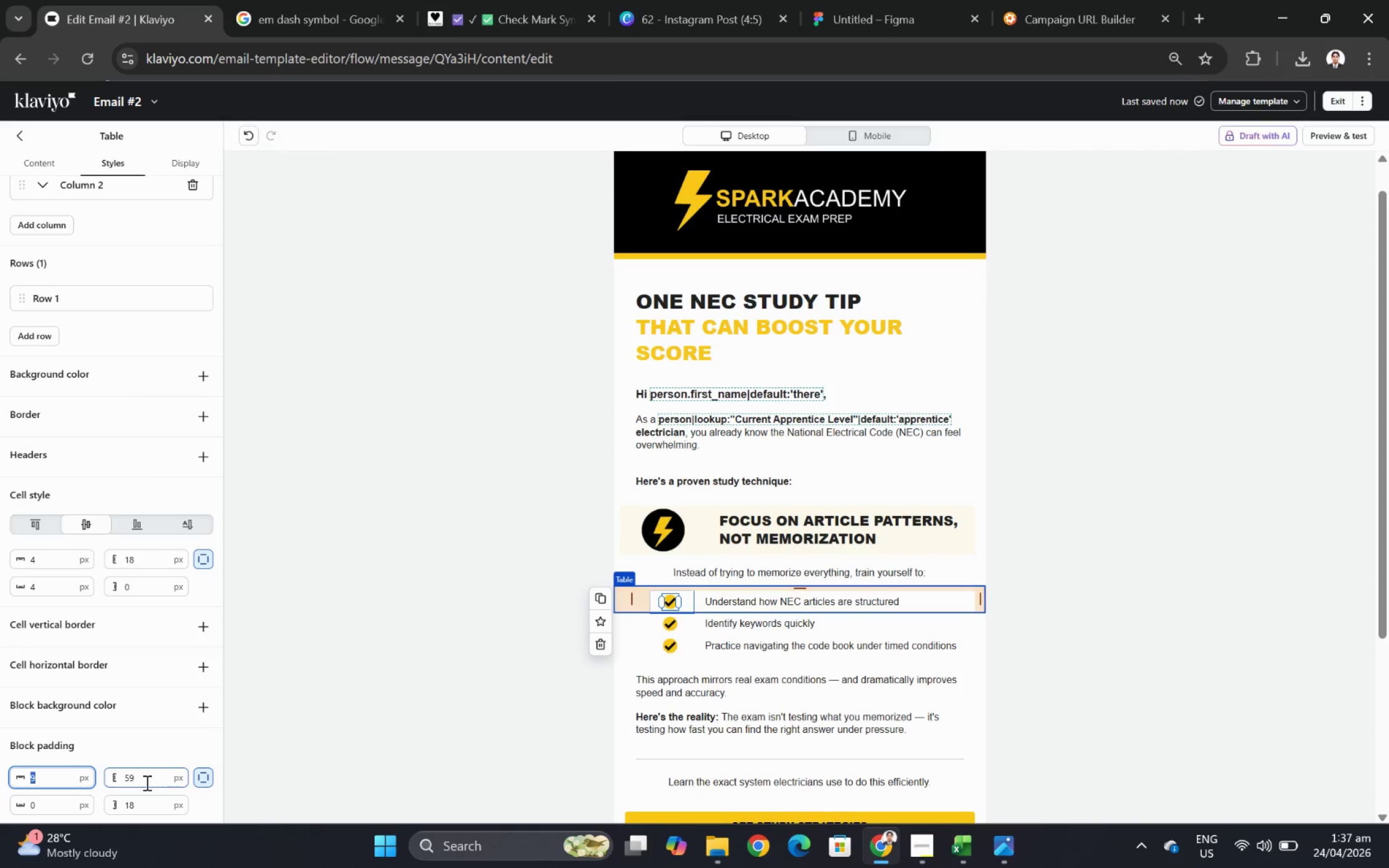 
double_click([146, 782])
 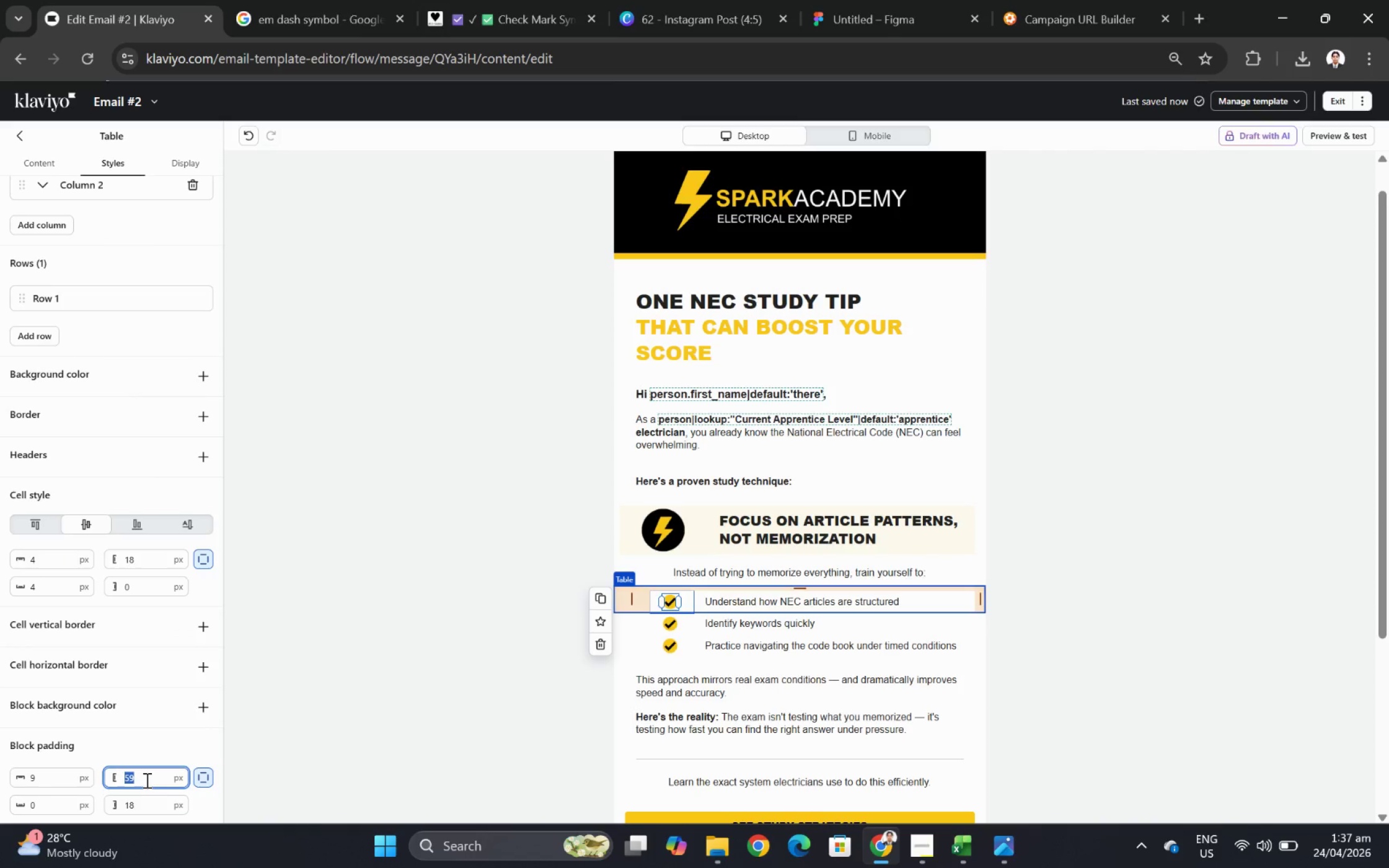 
key(Numpad1)
 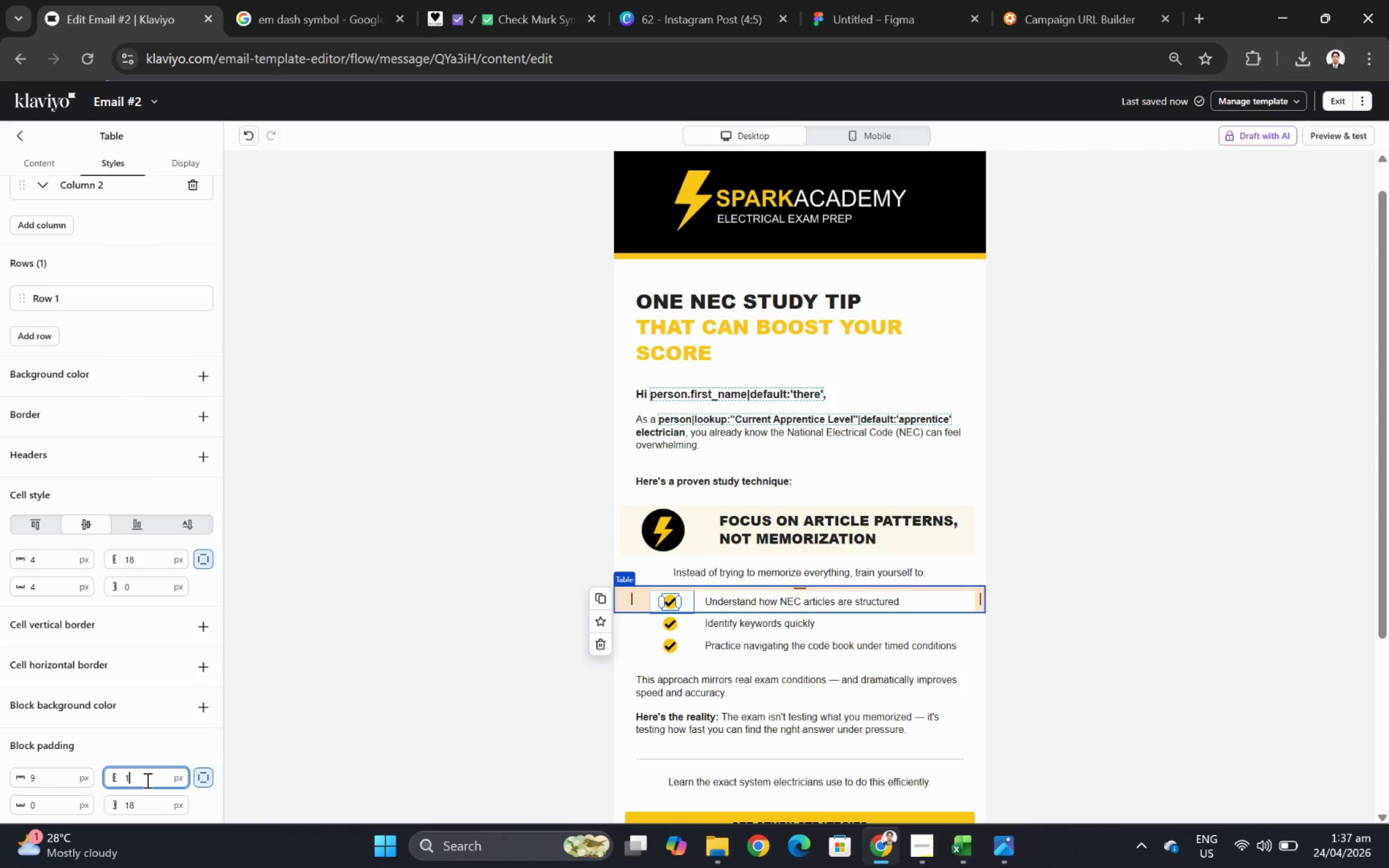 
key(Numpad8)
 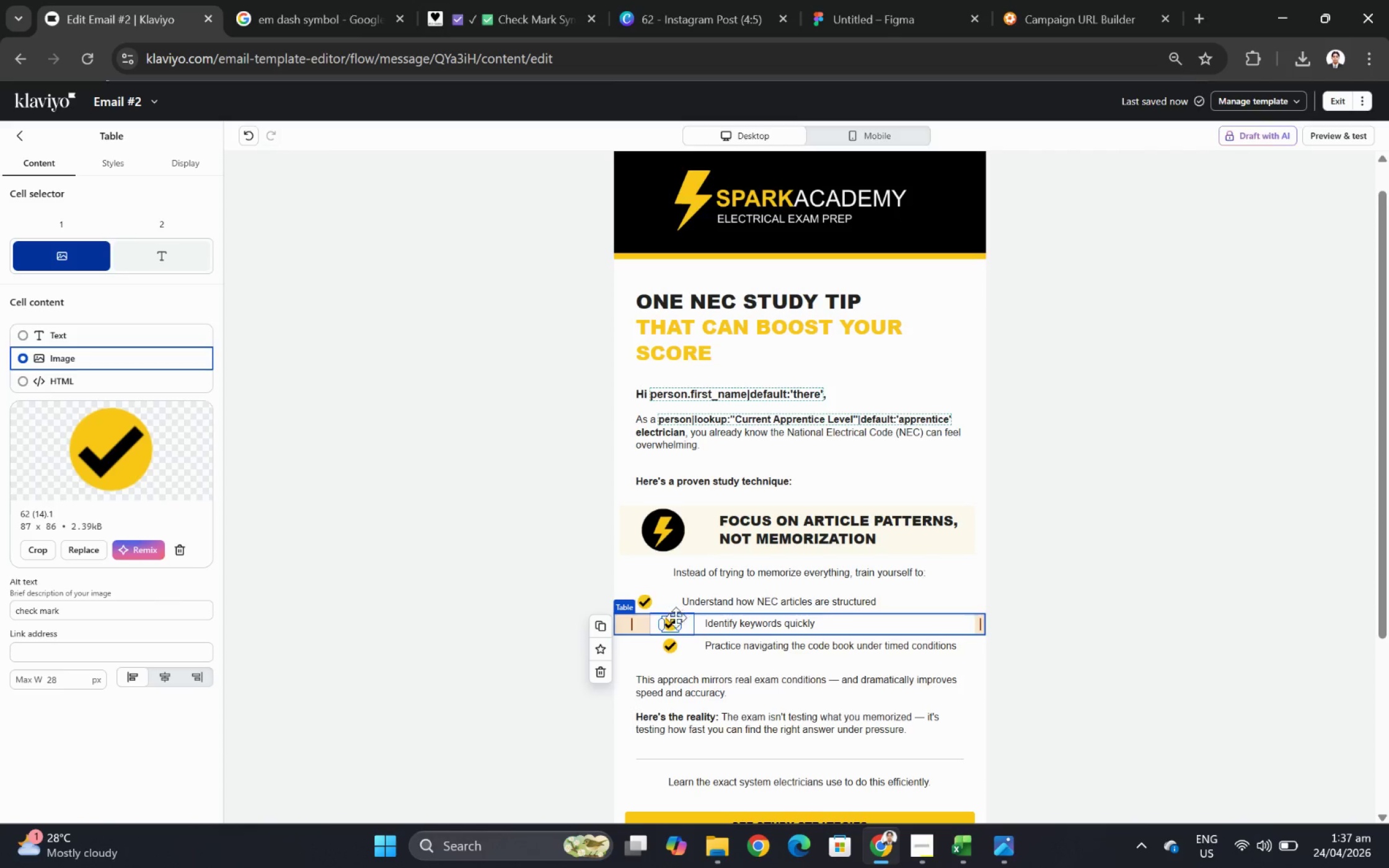 
left_click([112, 169])
 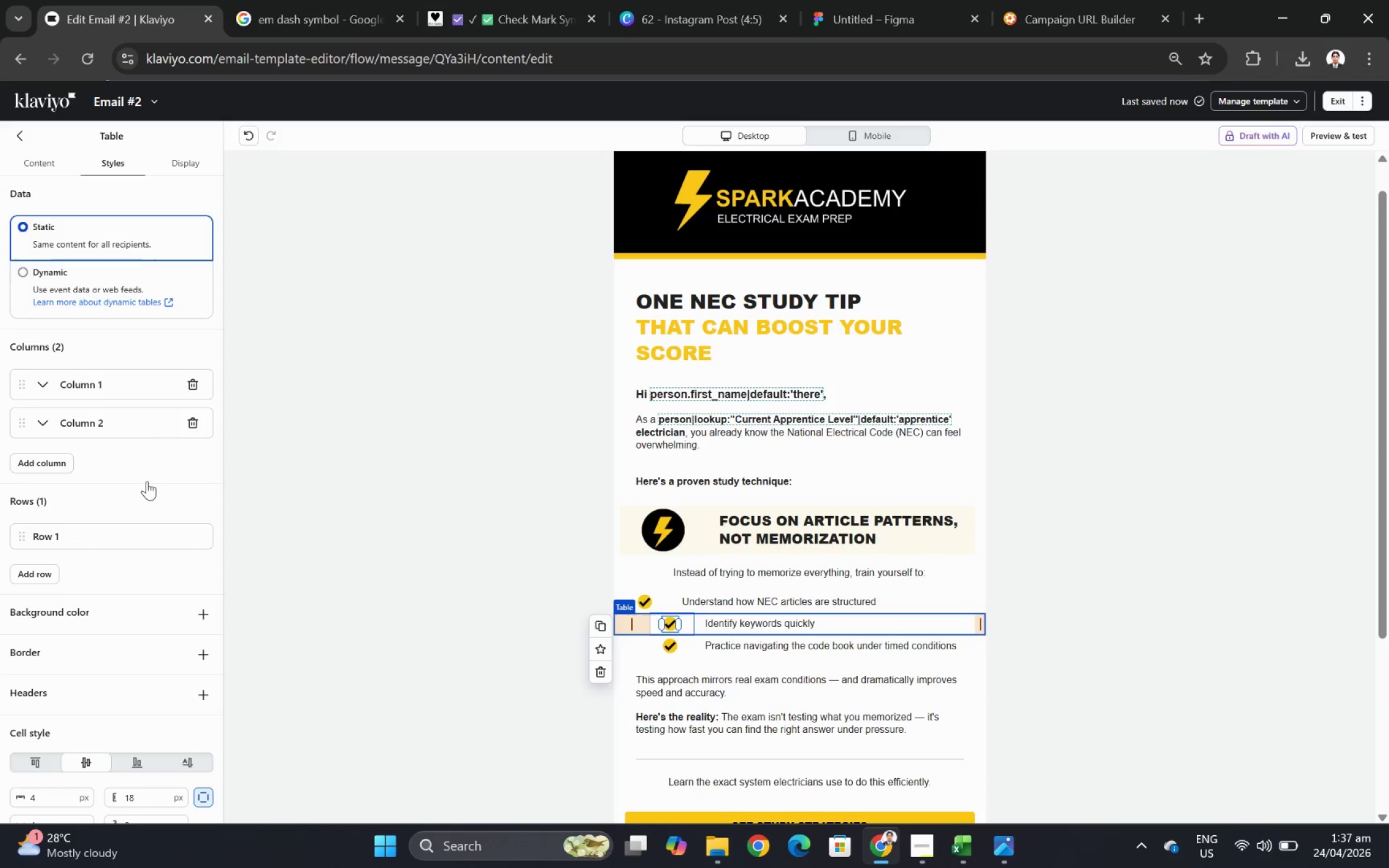 
scroll: coordinate [138, 602], scroll_direction: down, amount: 5.0
 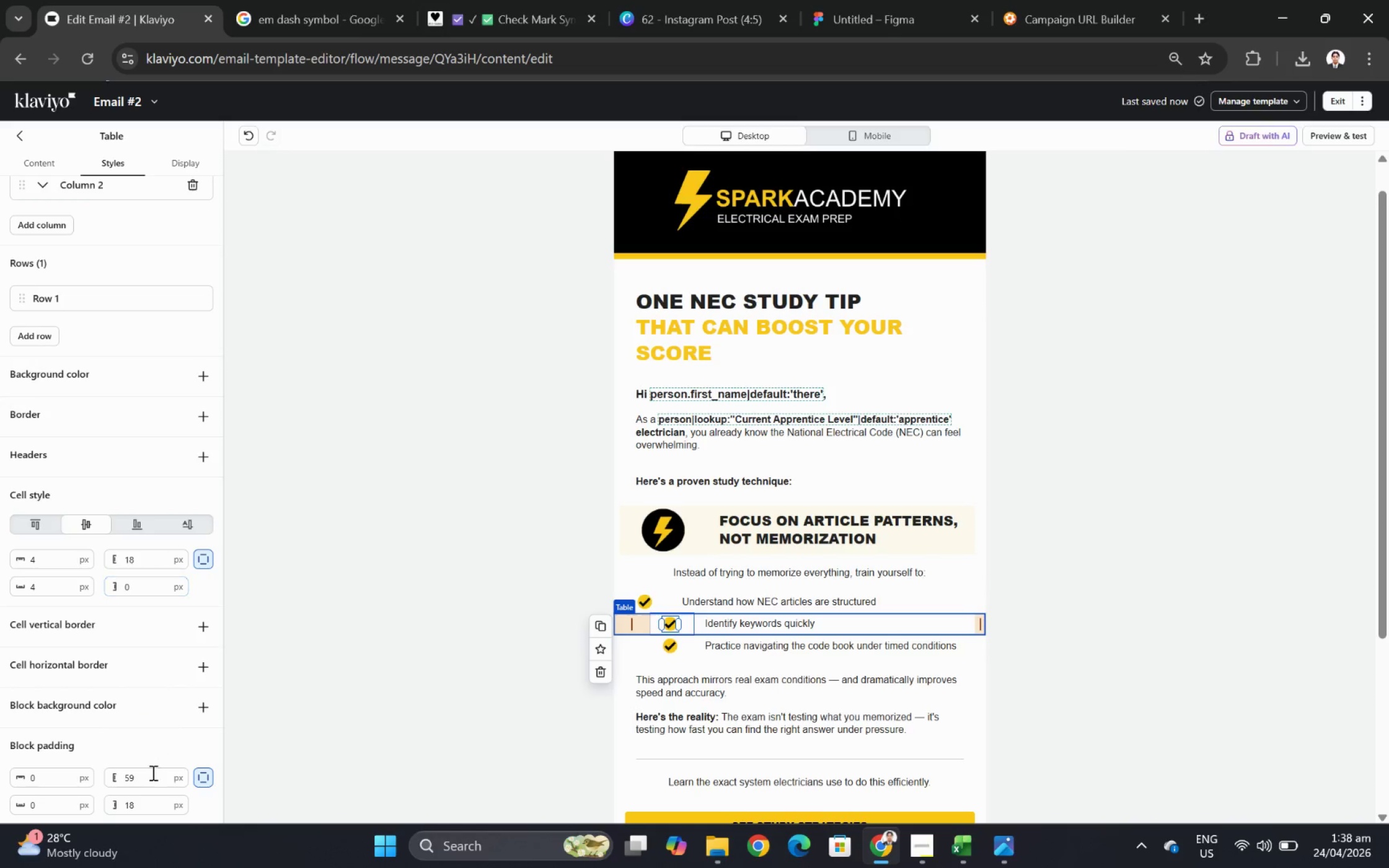 
double_click([152, 776])
 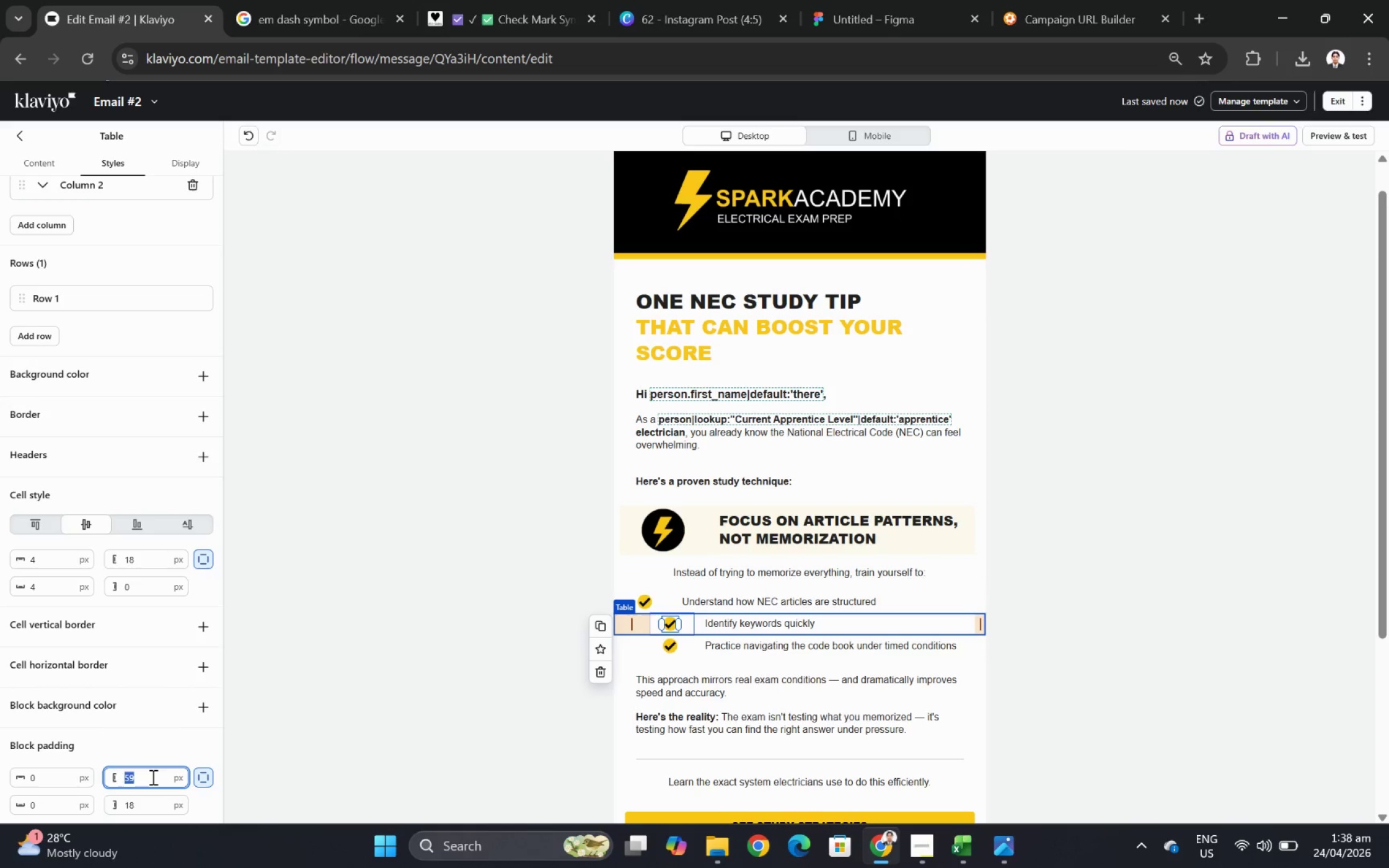 
key(Numpad1)
 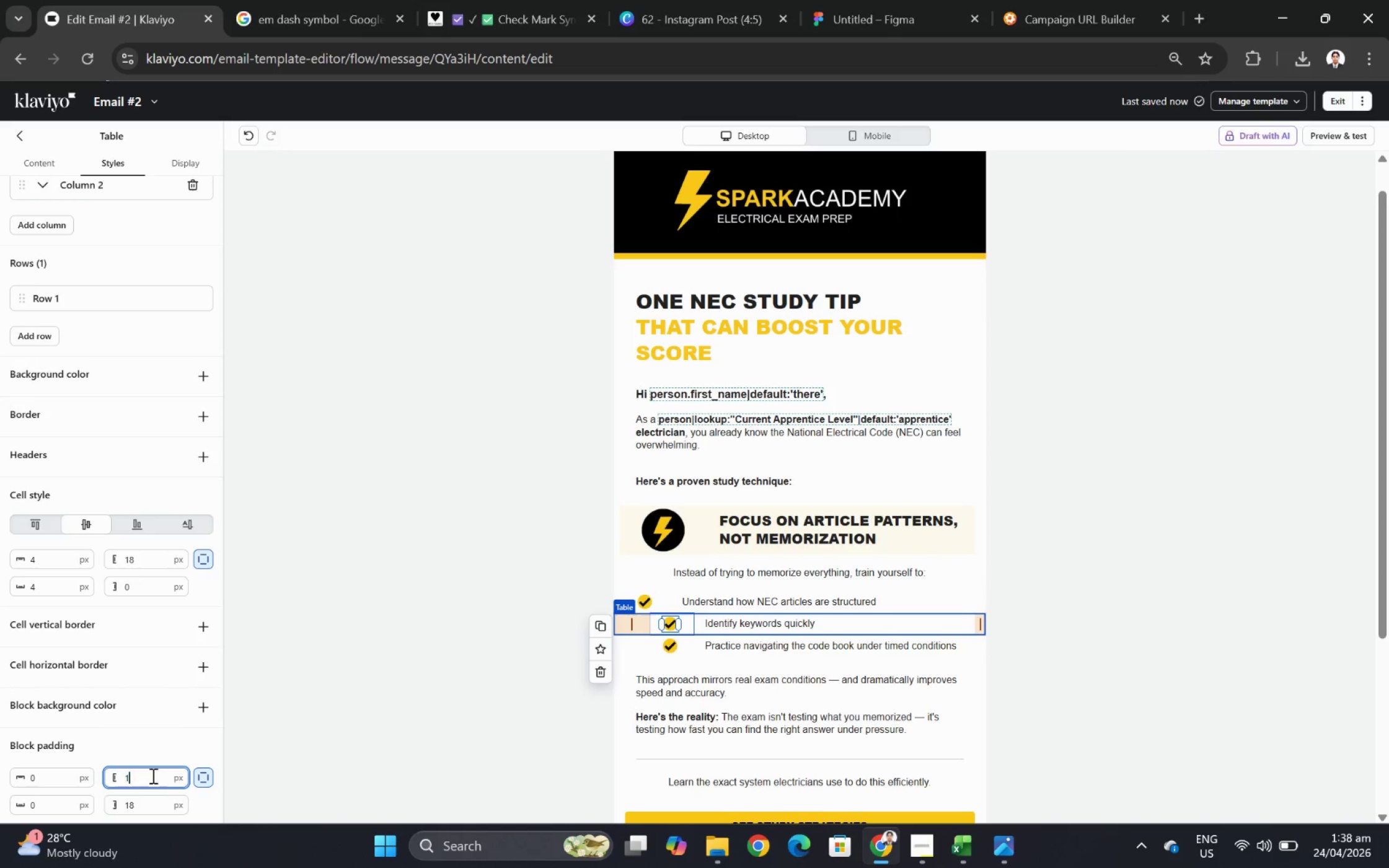 
key(Numpad8)
 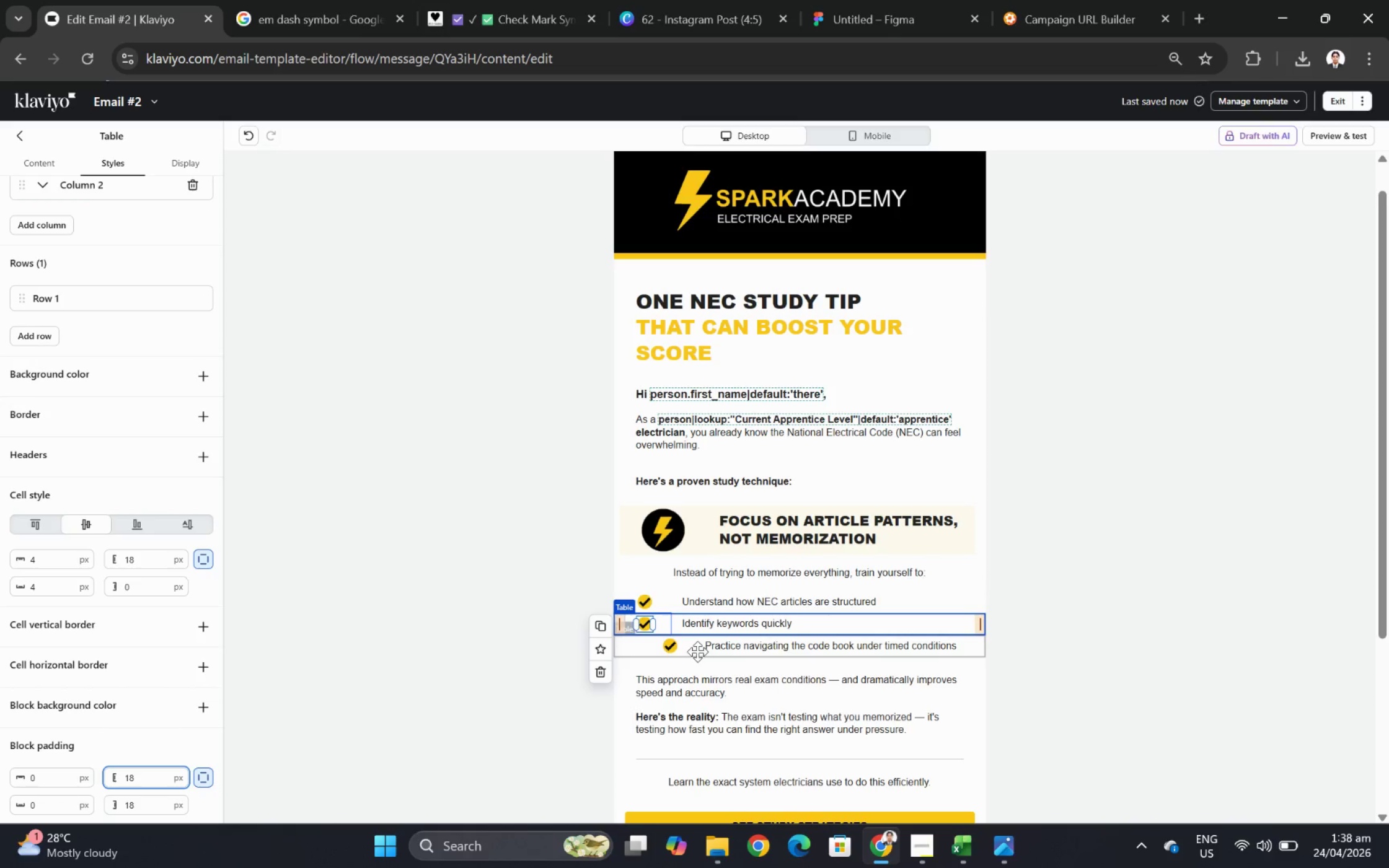 
left_click([697, 651])
 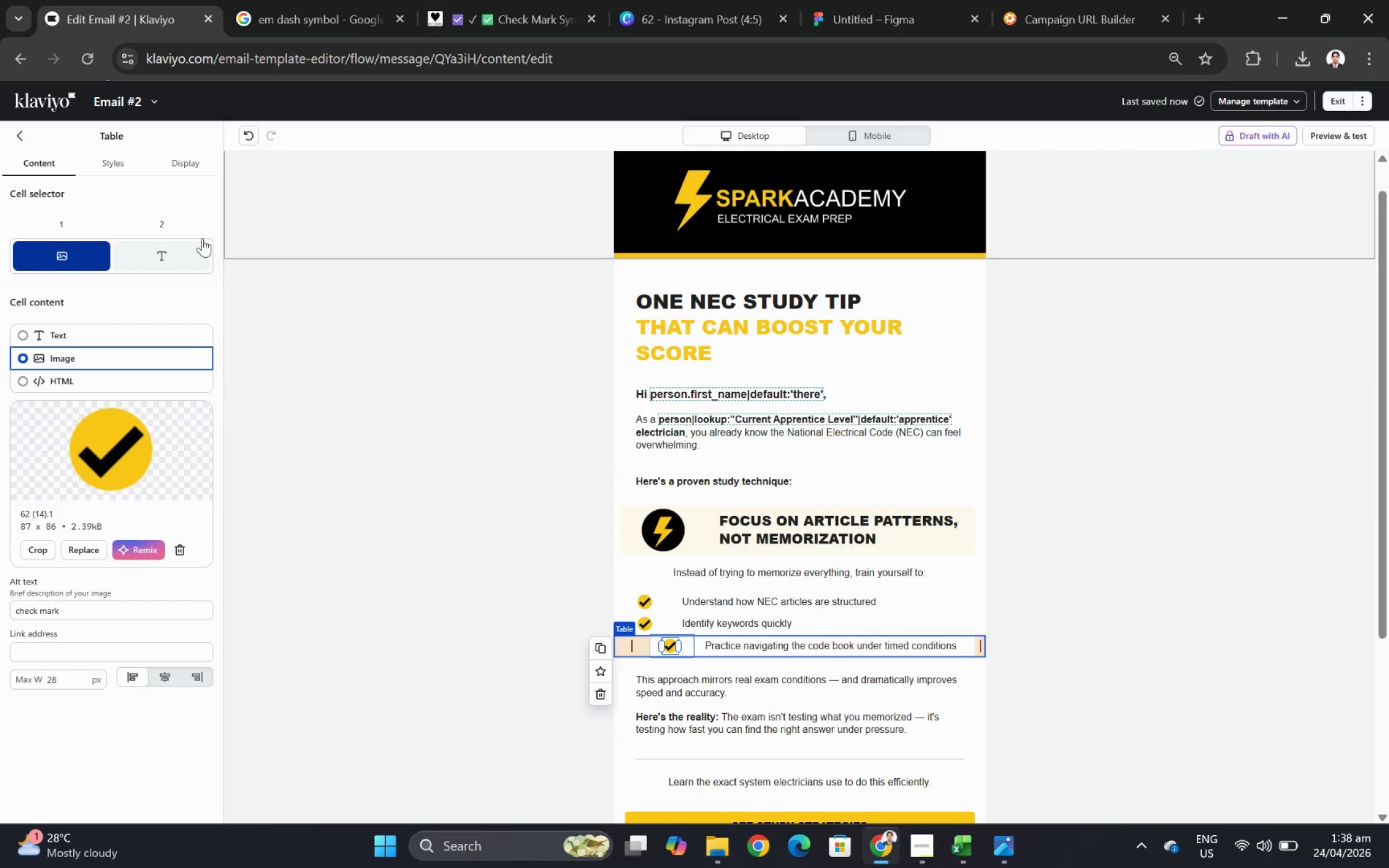 
left_click([115, 174])
 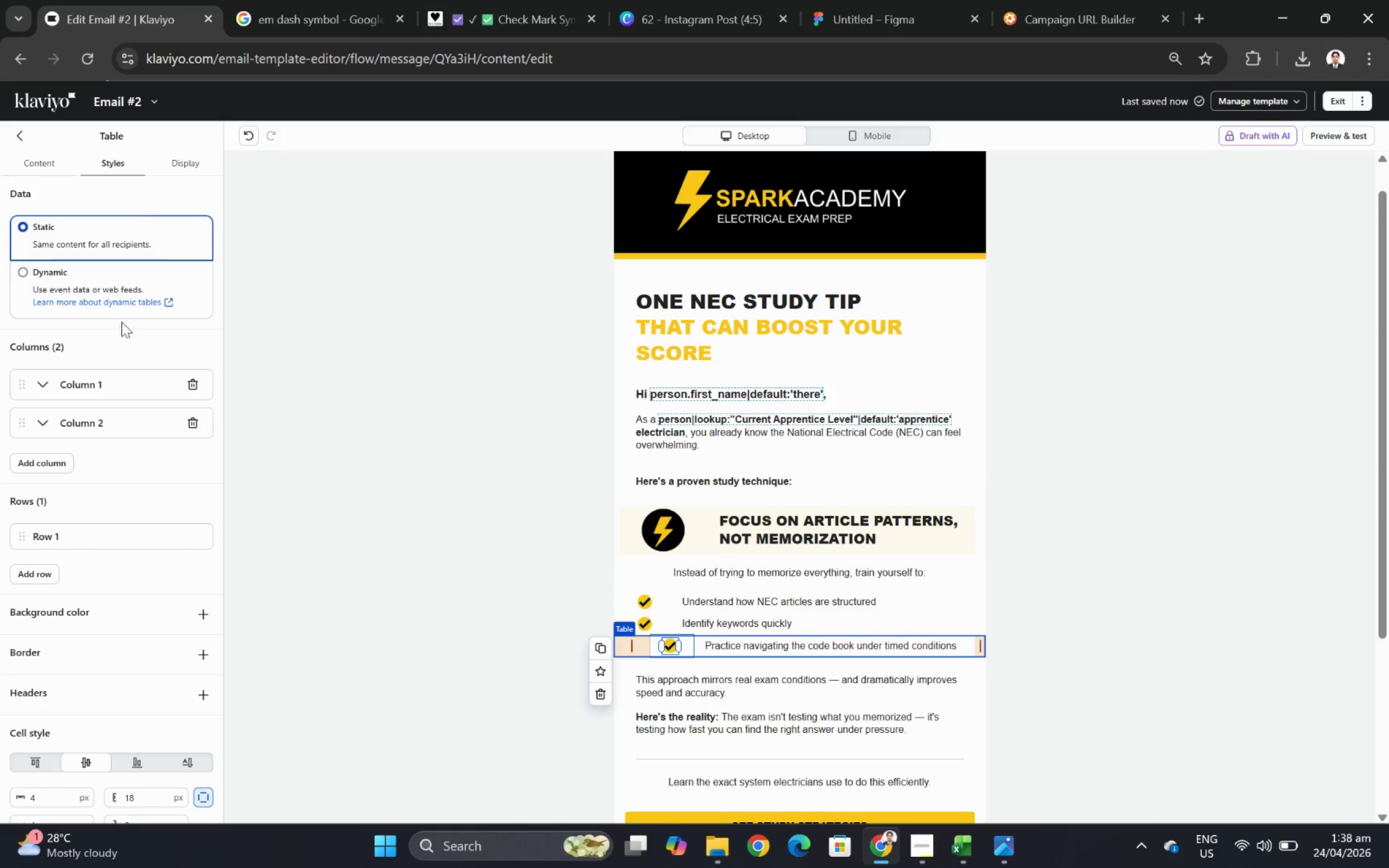 
scroll: coordinate [182, 700], scroll_direction: down, amount: 6.0
 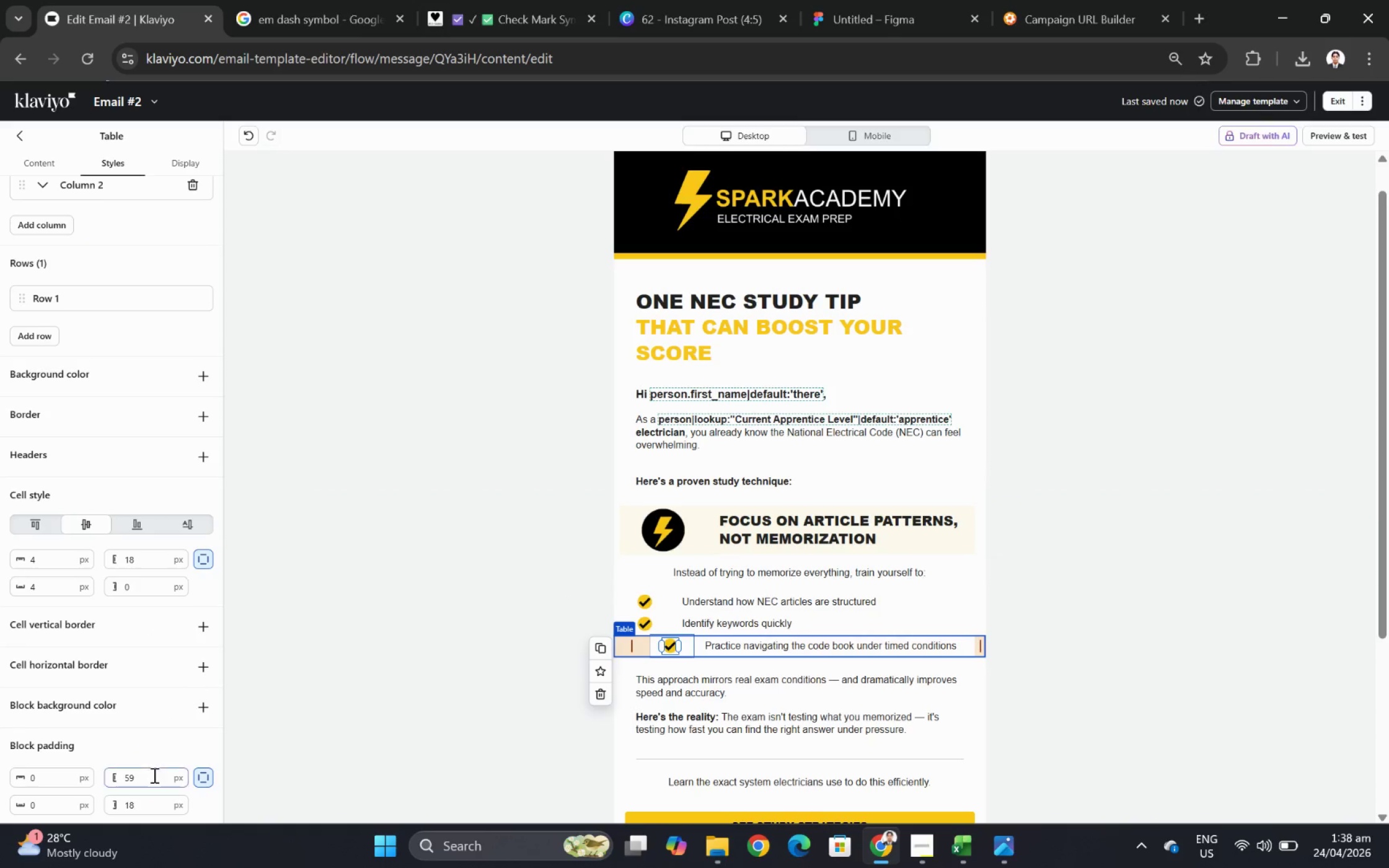 
double_click([153, 774])
 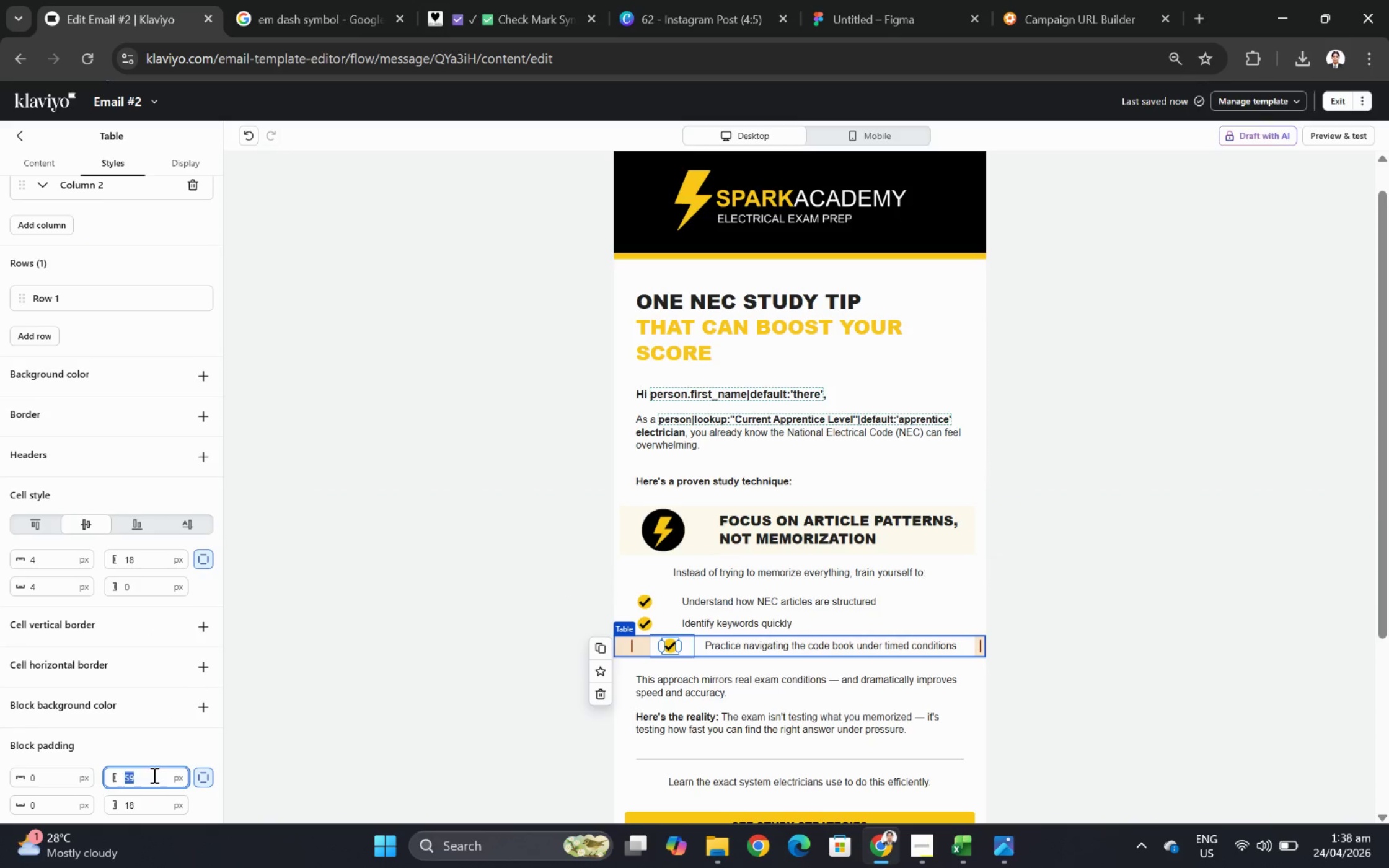 
key(Numpad1)
 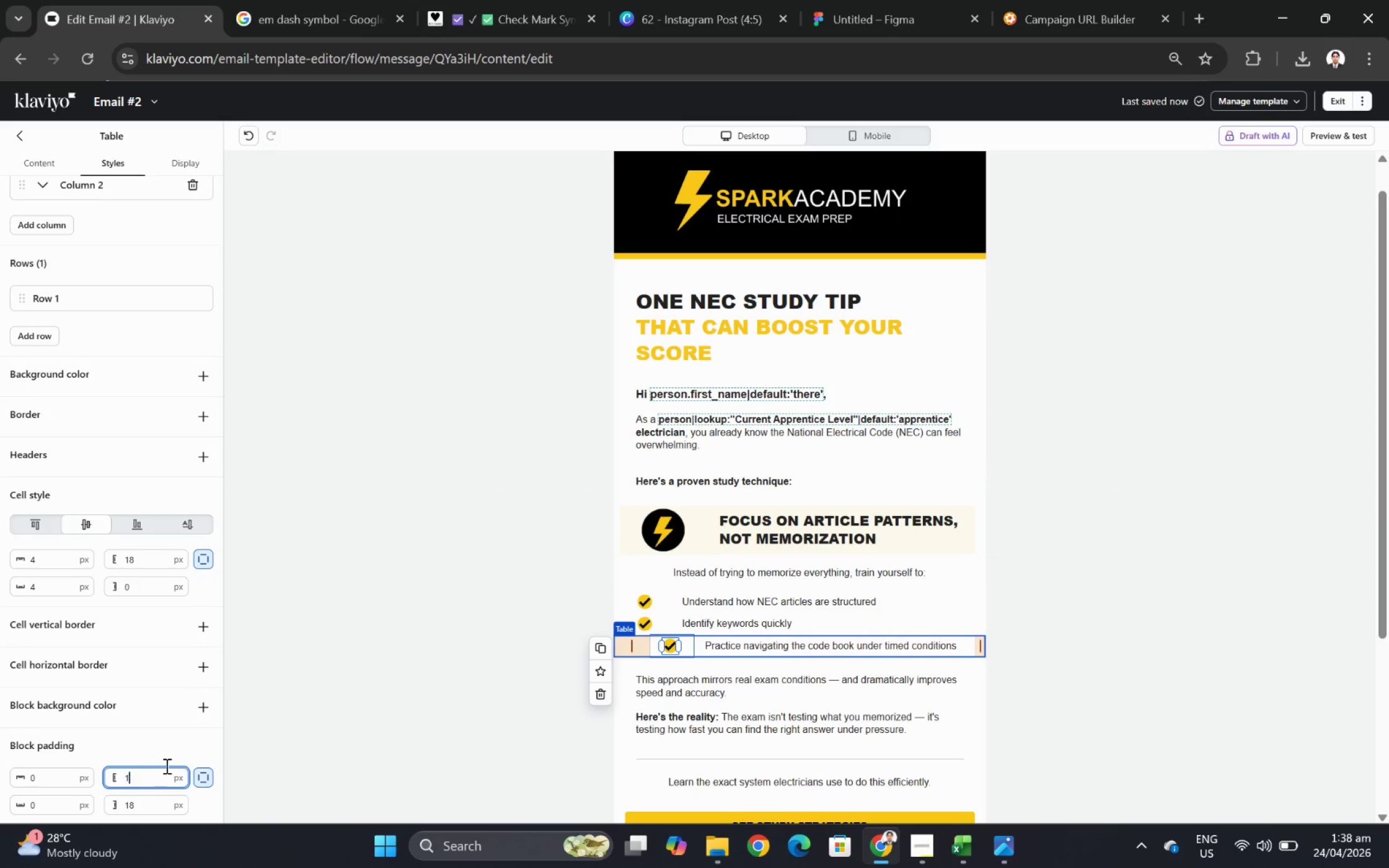 
key(Numpad8)
 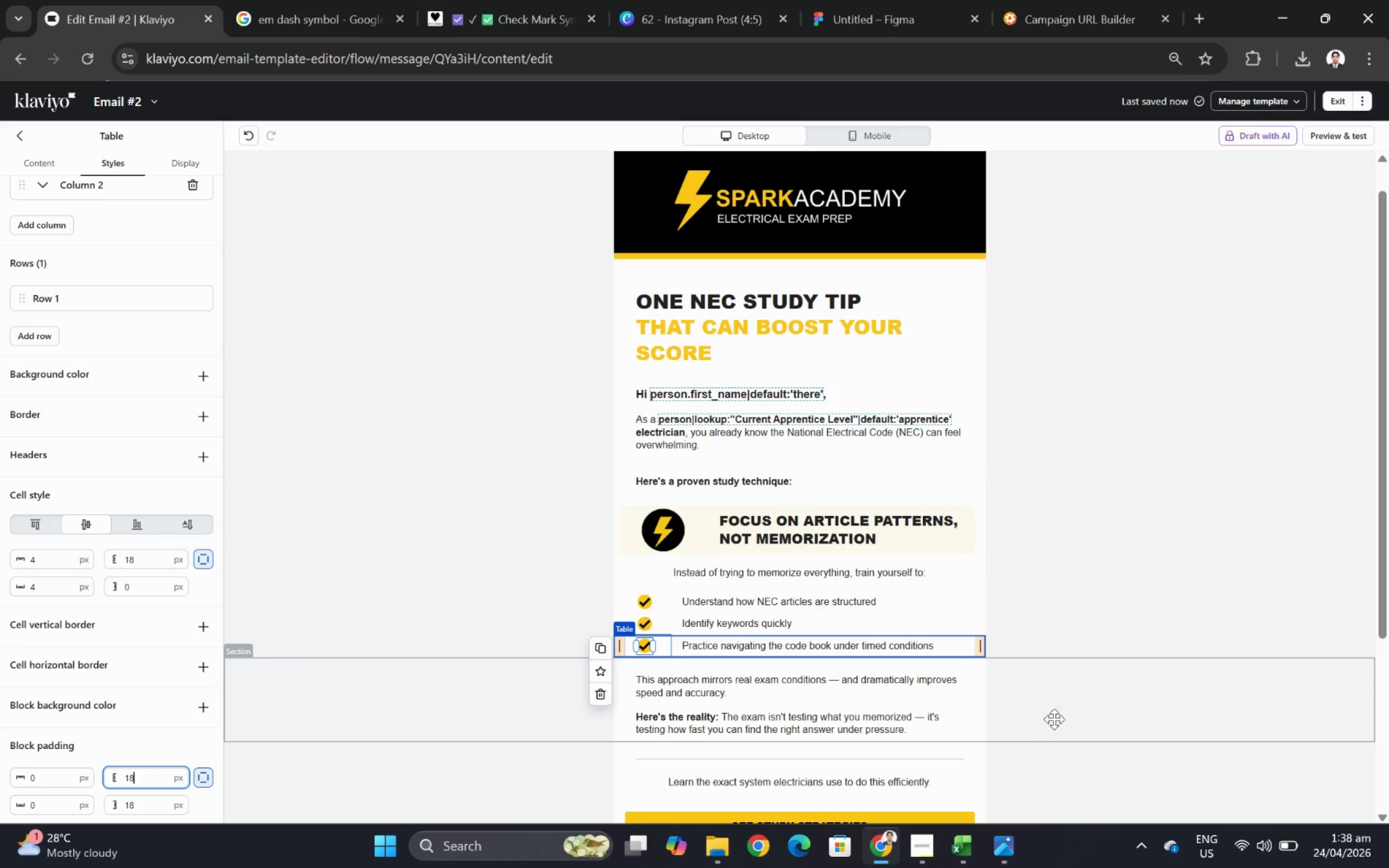 
left_click([1127, 718])
 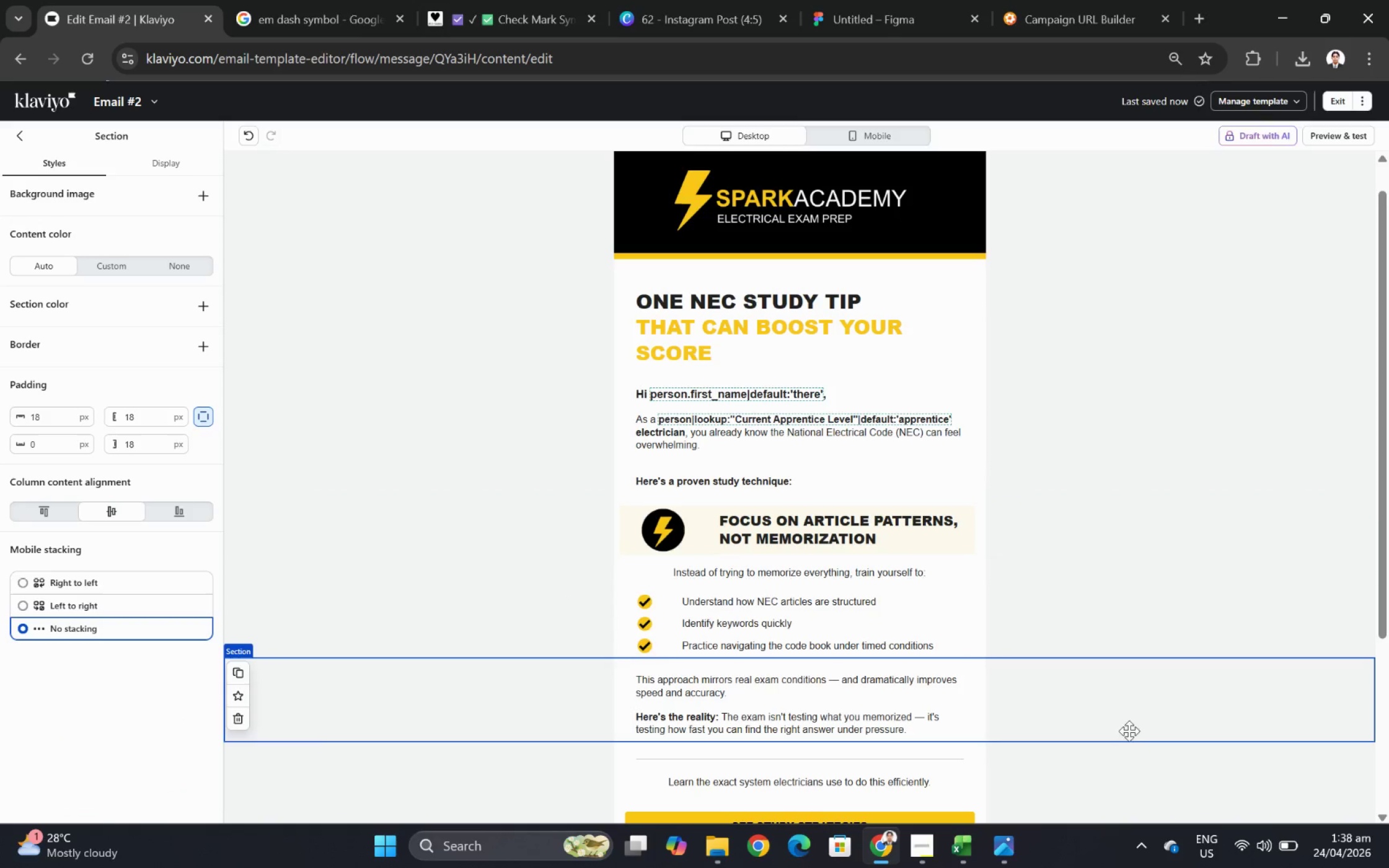 
left_click([1016, 770])
 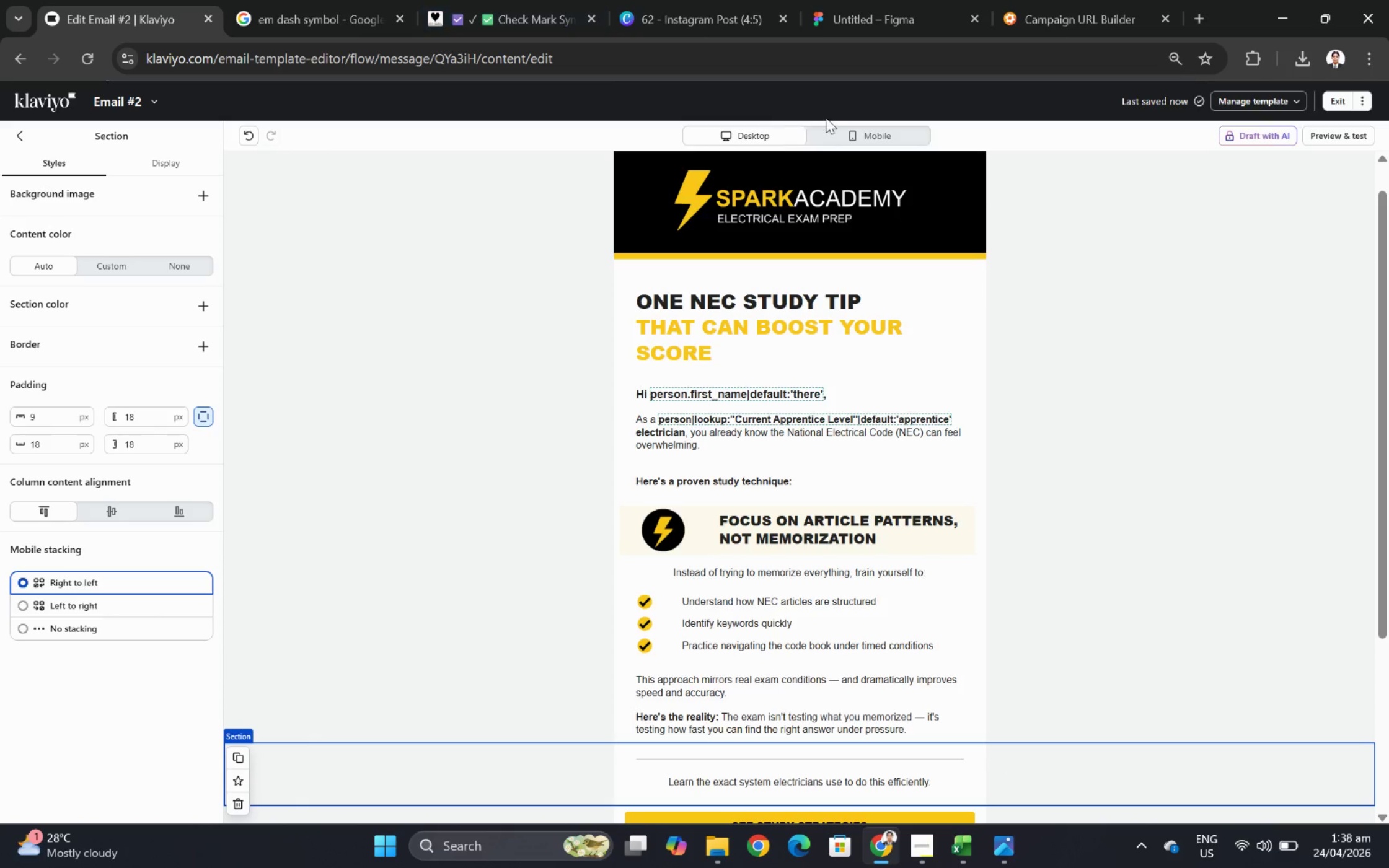 
left_click([837, 133])
 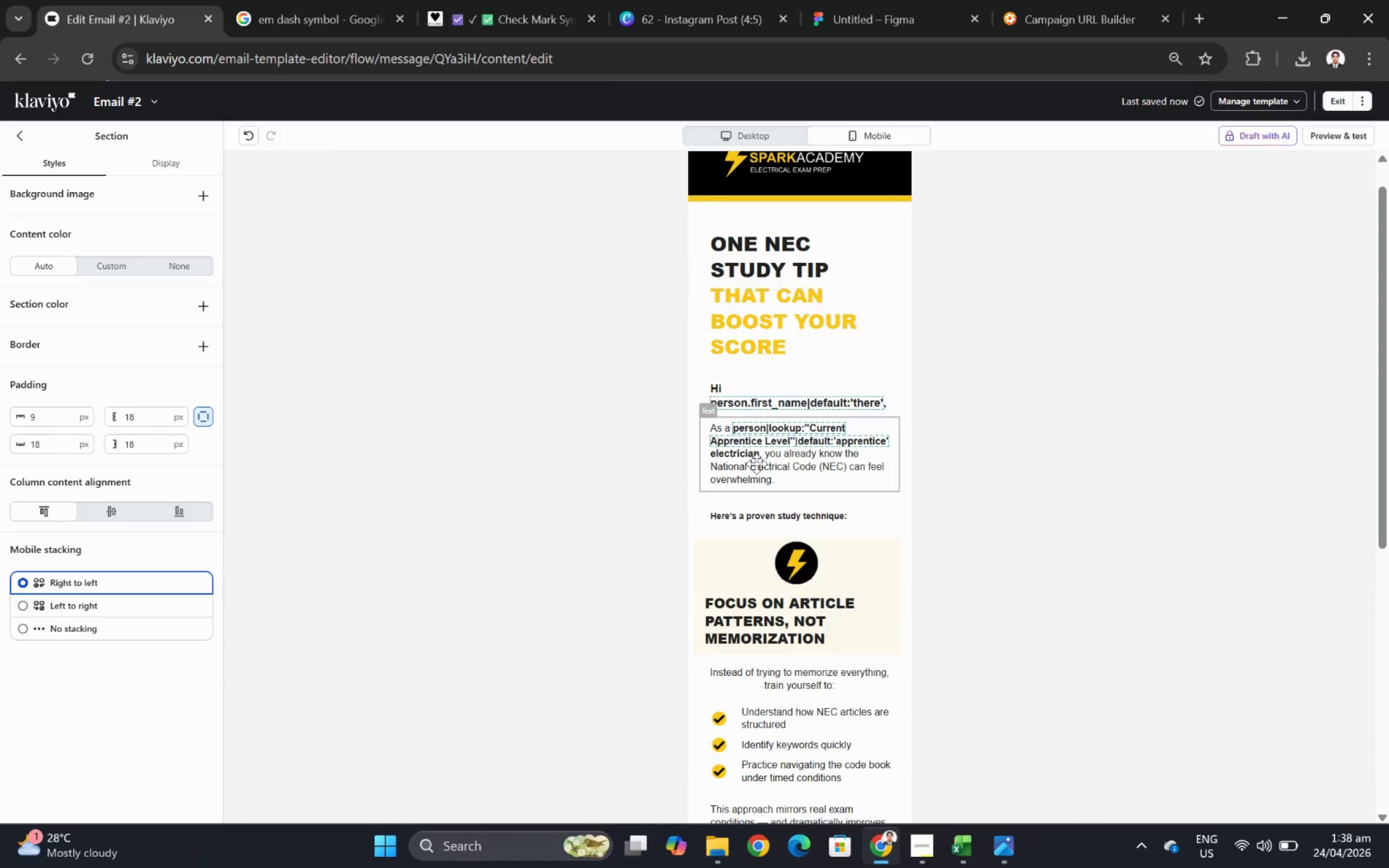 
scroll: coordinate [756, 464], scroll_direction: down, amount: 3.0
 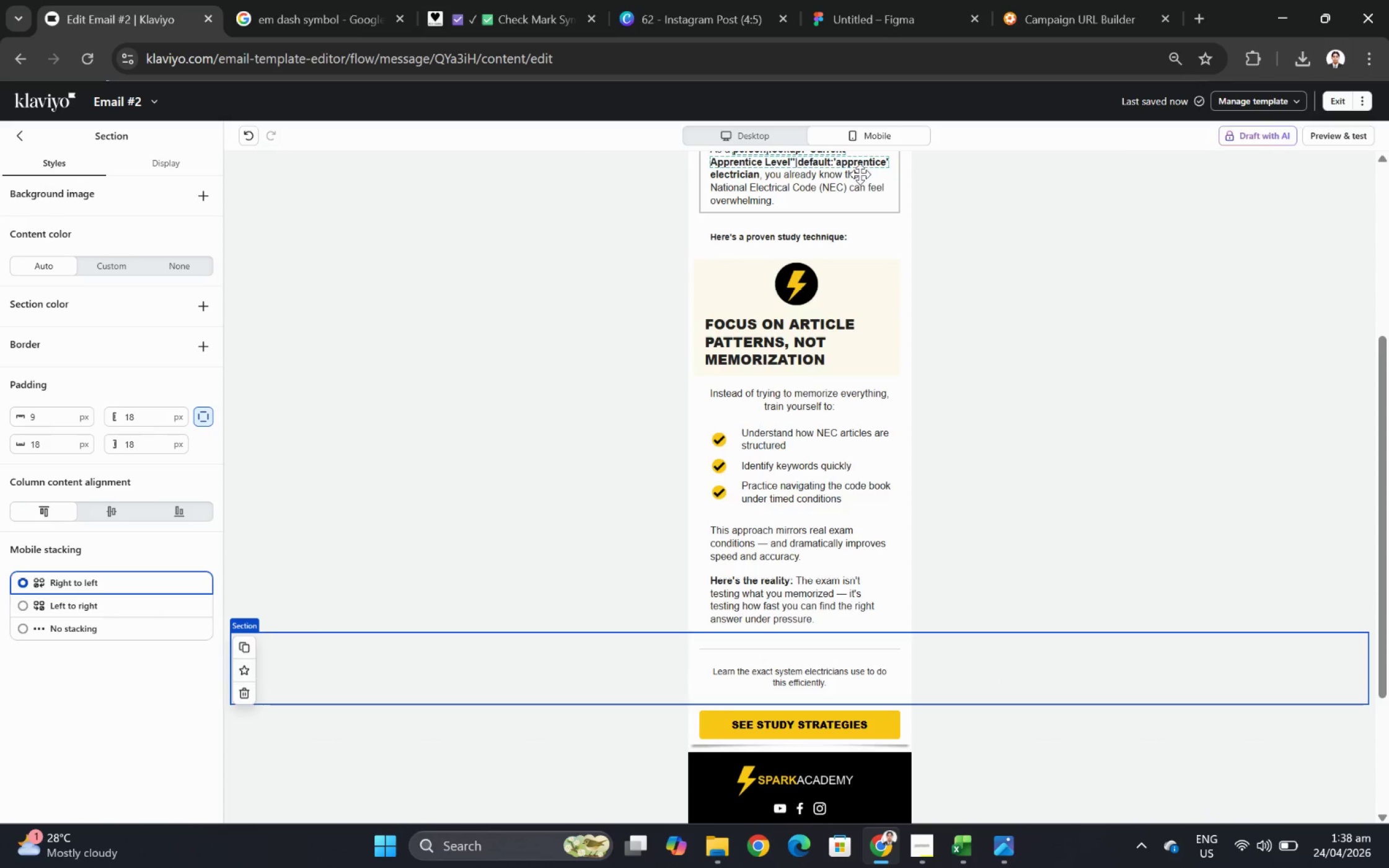 
left_click([805, 356])
 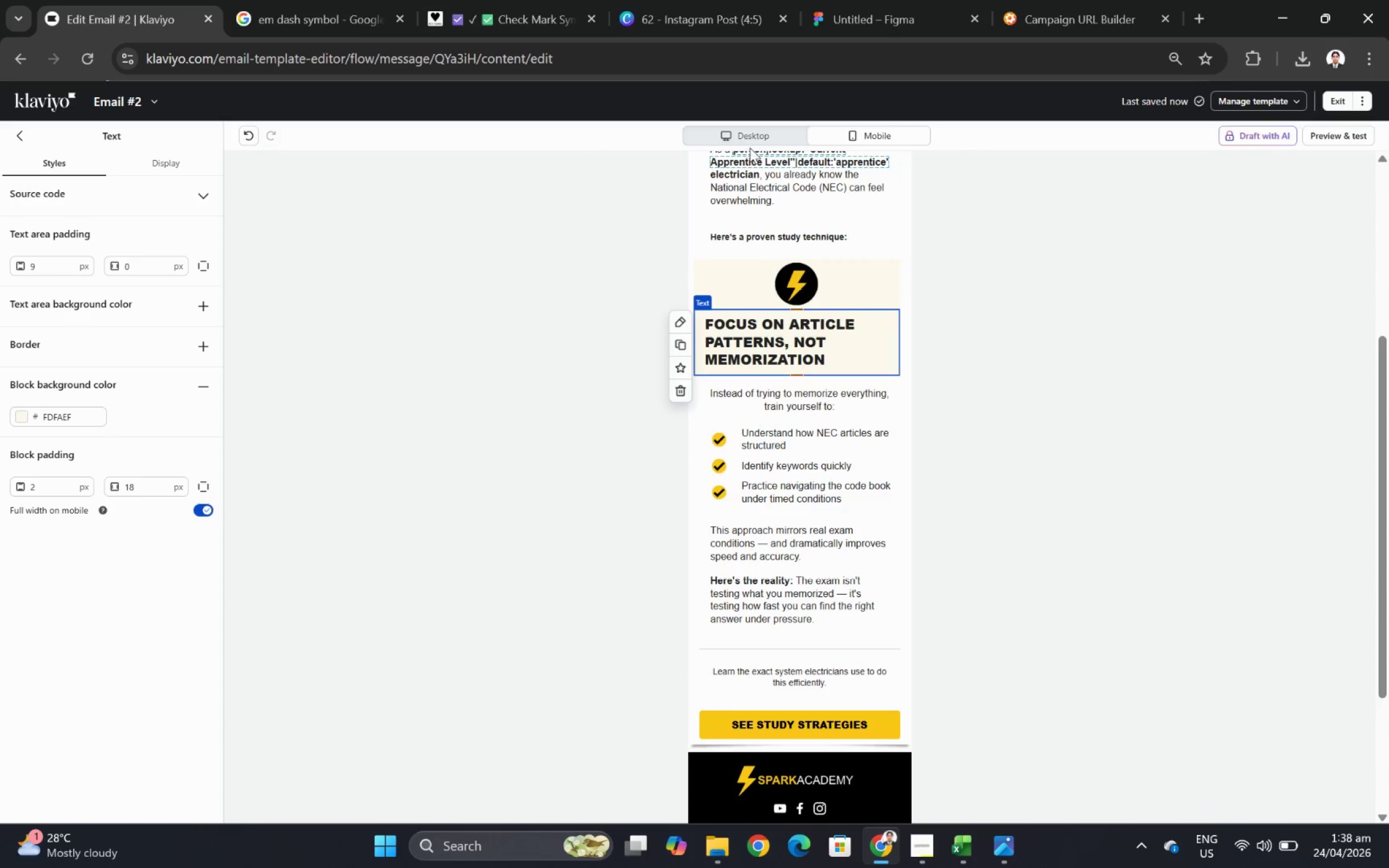 
left_click([748, 131])
 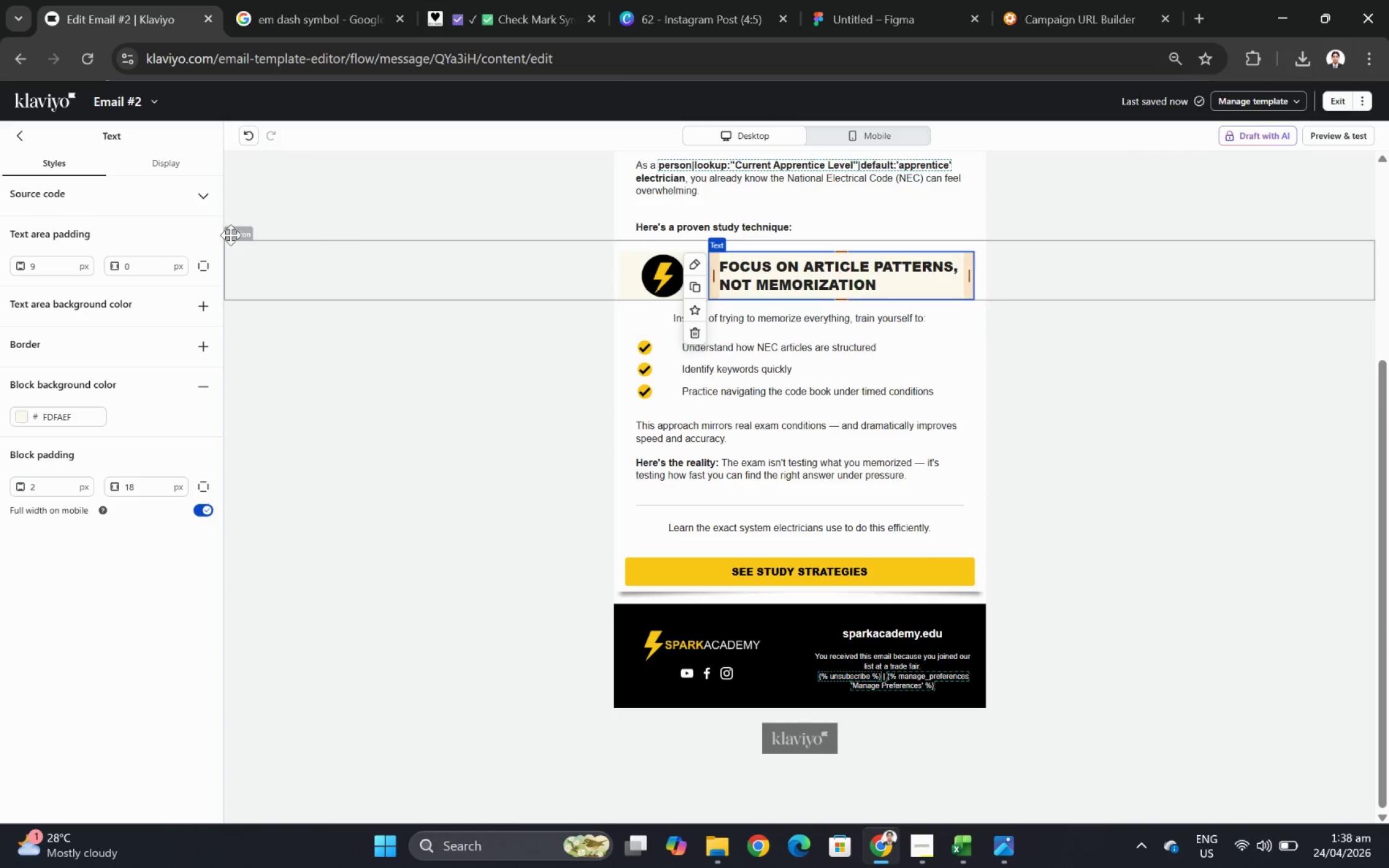 
left_click([24, 139])
 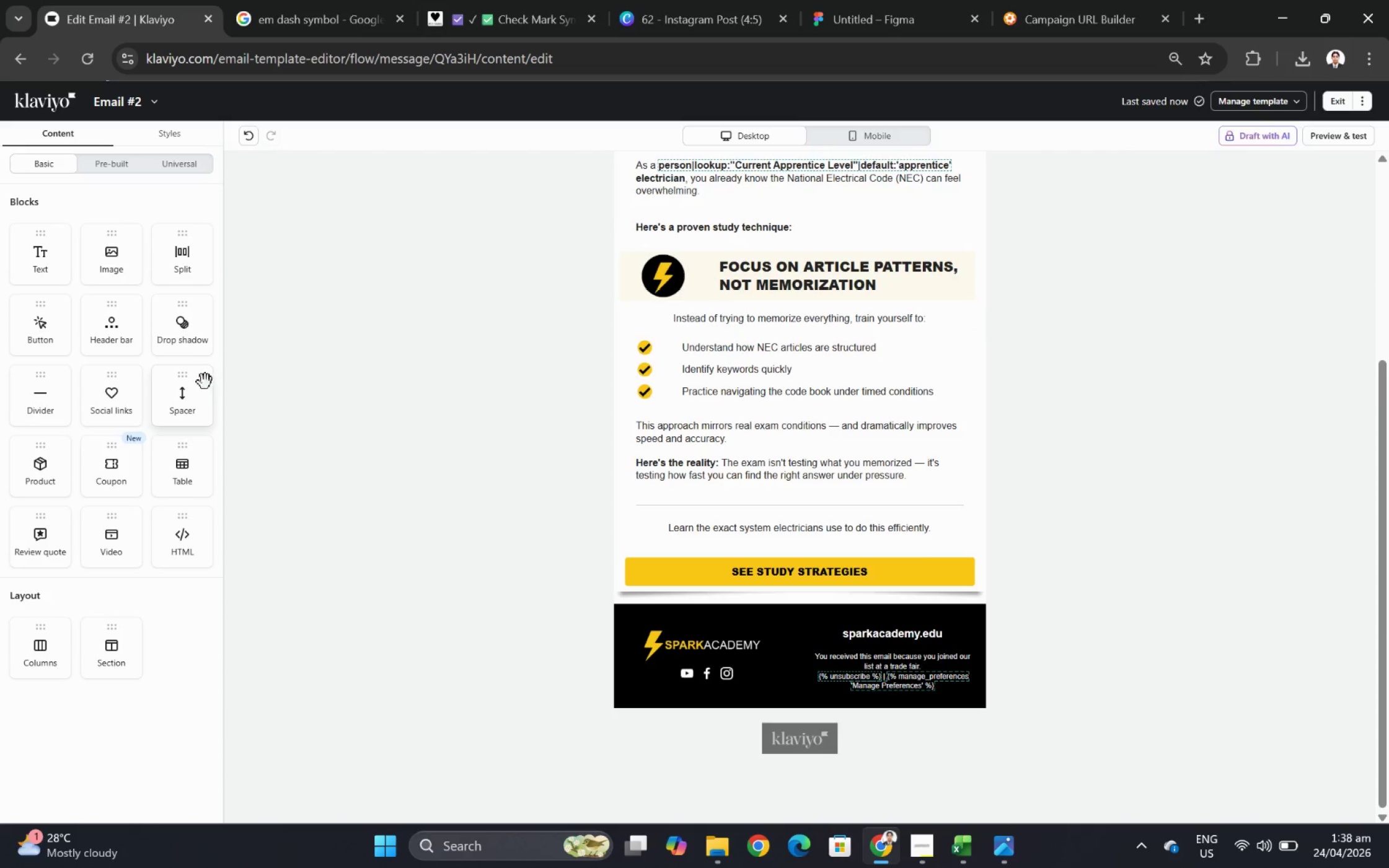 
left_click_drag(start_coordinate=[193, 385], to_coordinate=[821, 322])
 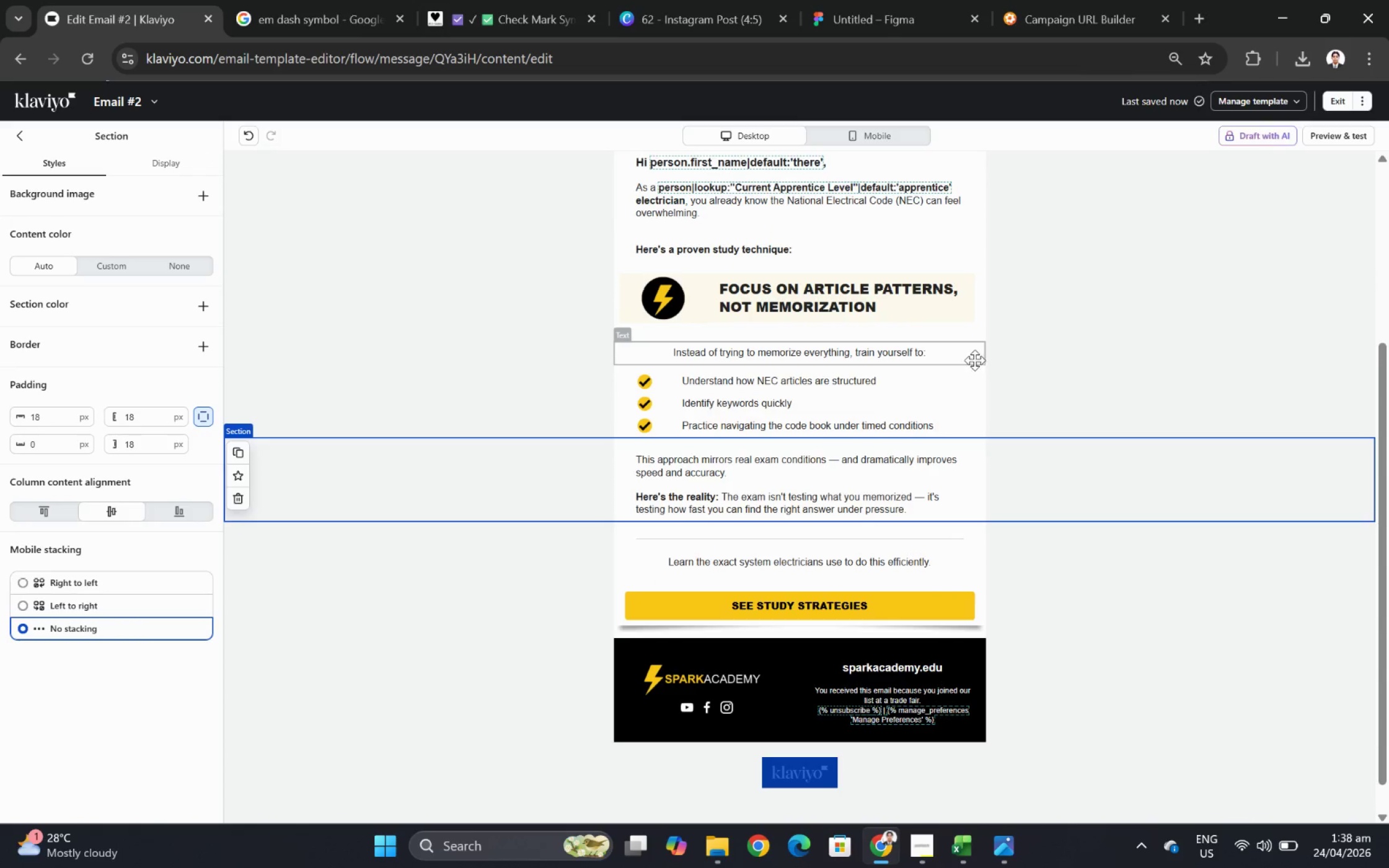 
wait(5.16)
 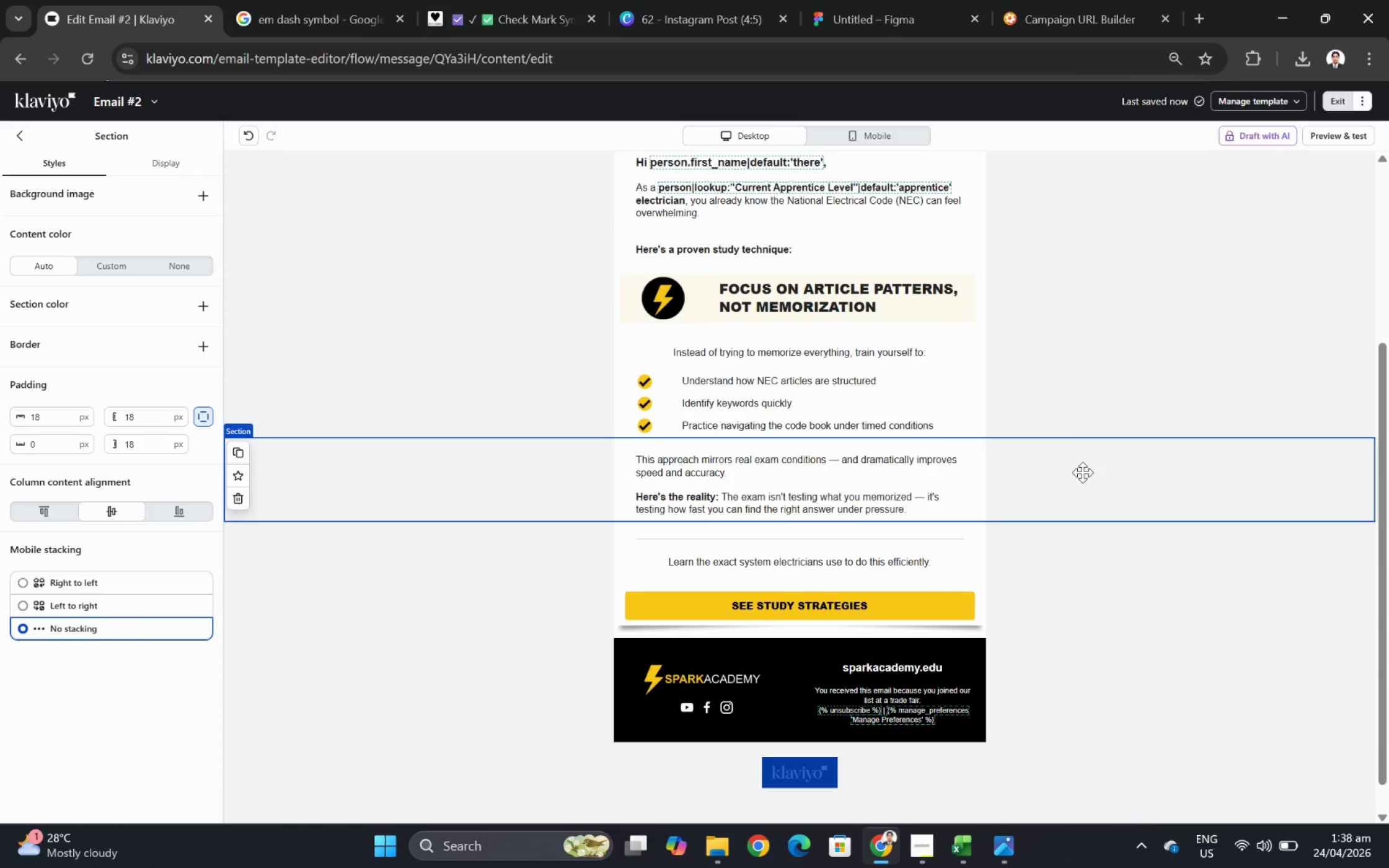 
left_click([249, 140])
 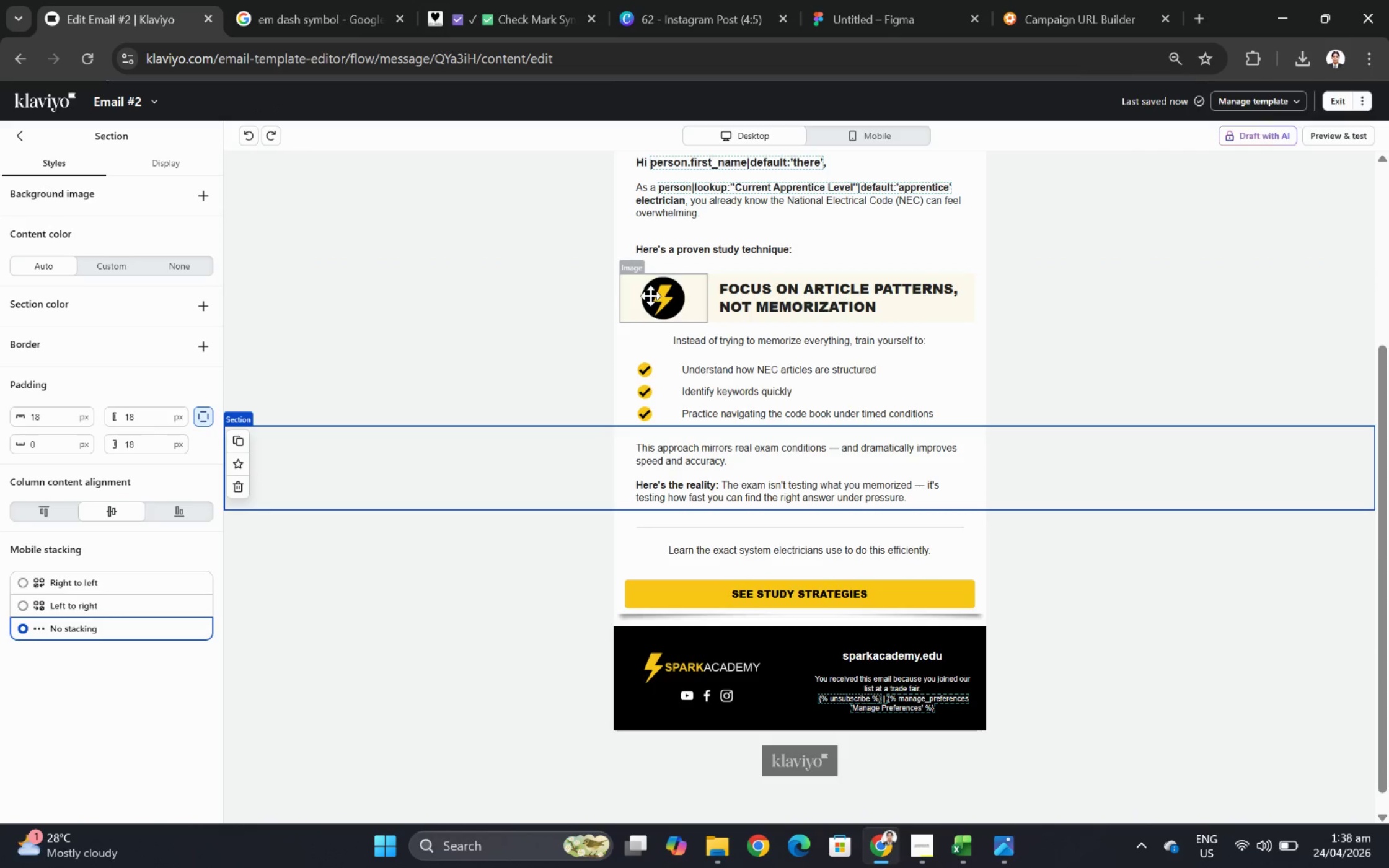 
double_click([805, 297])
 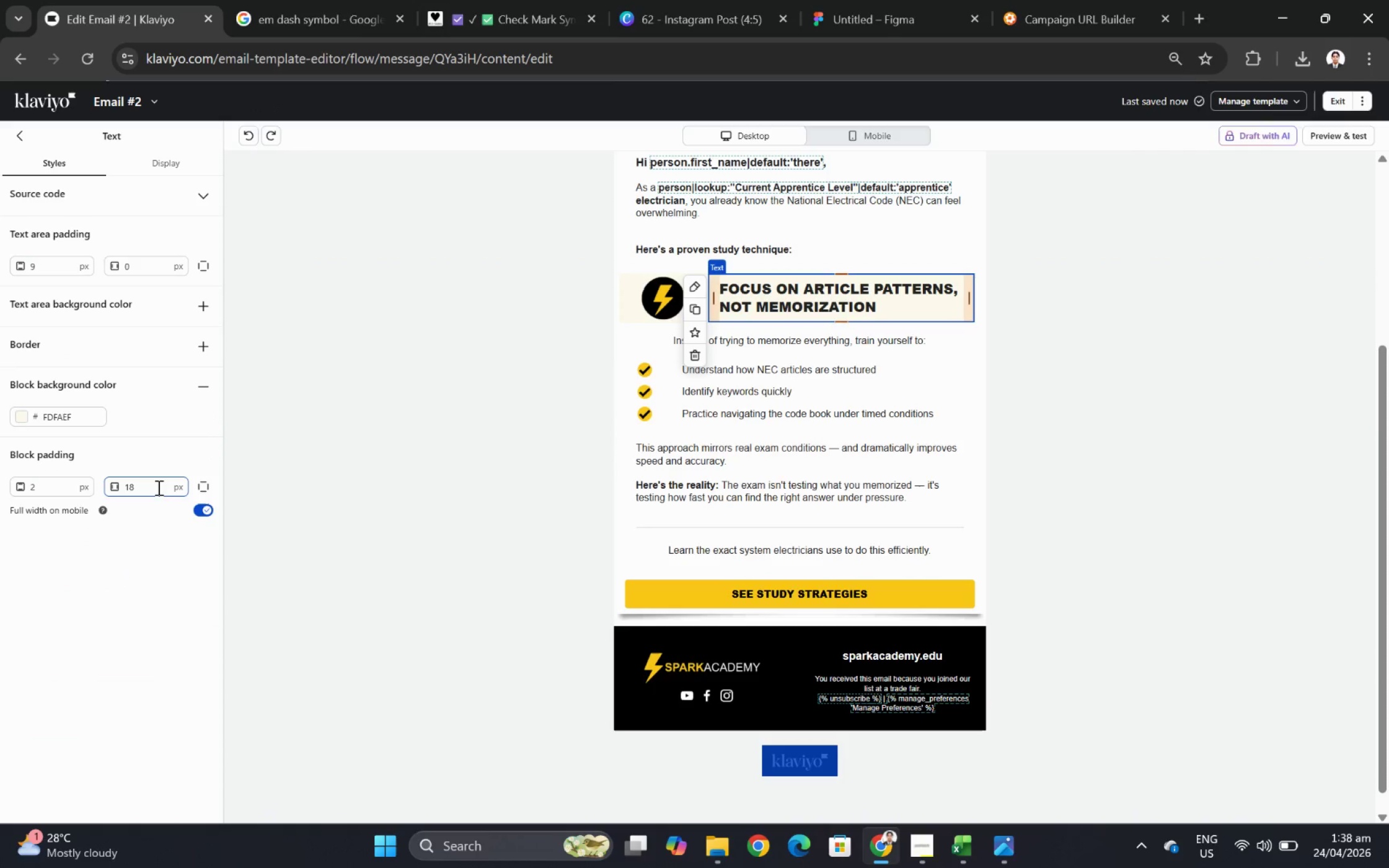 
double_click([52, 491])
 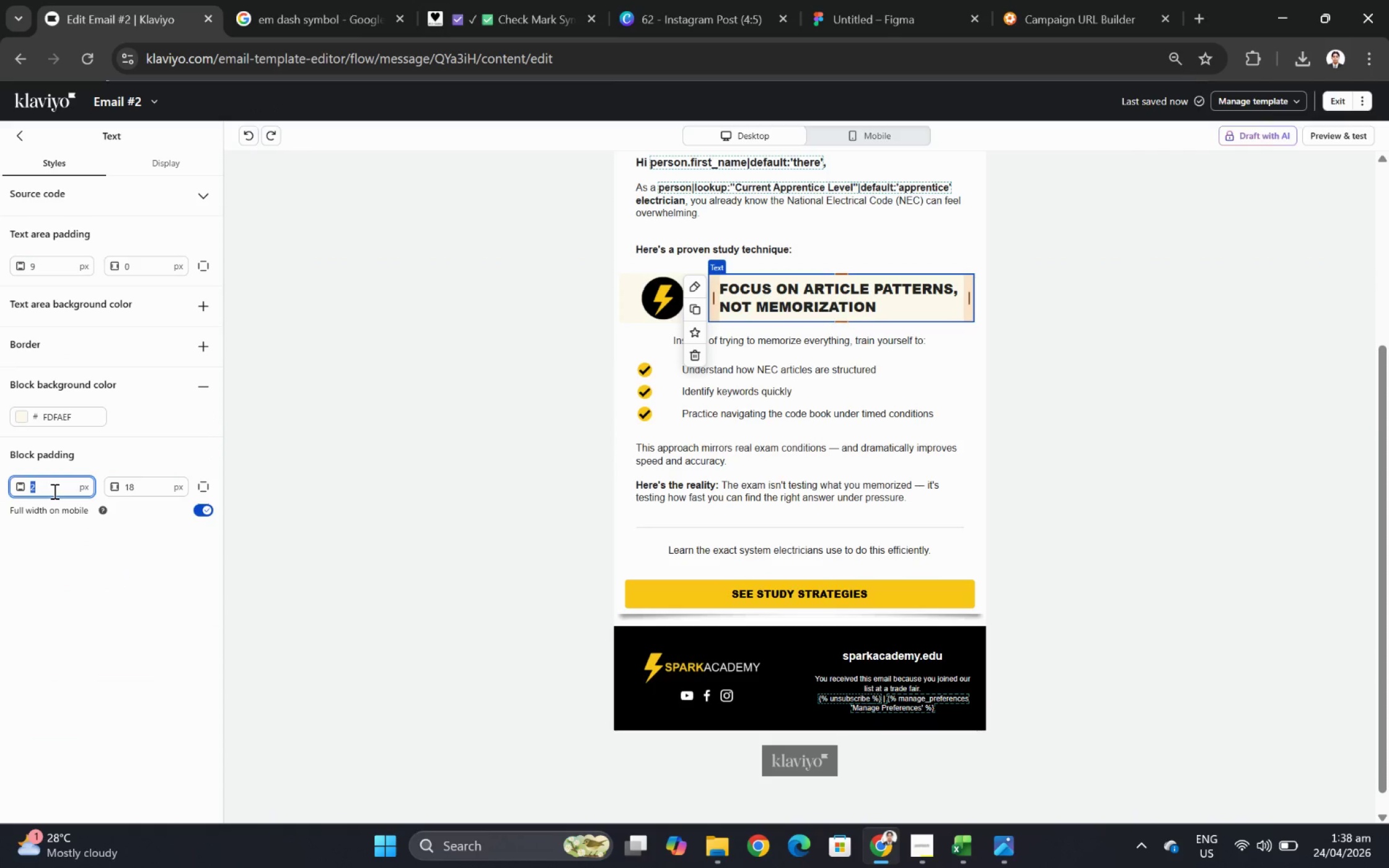 
key(Numpad1)
 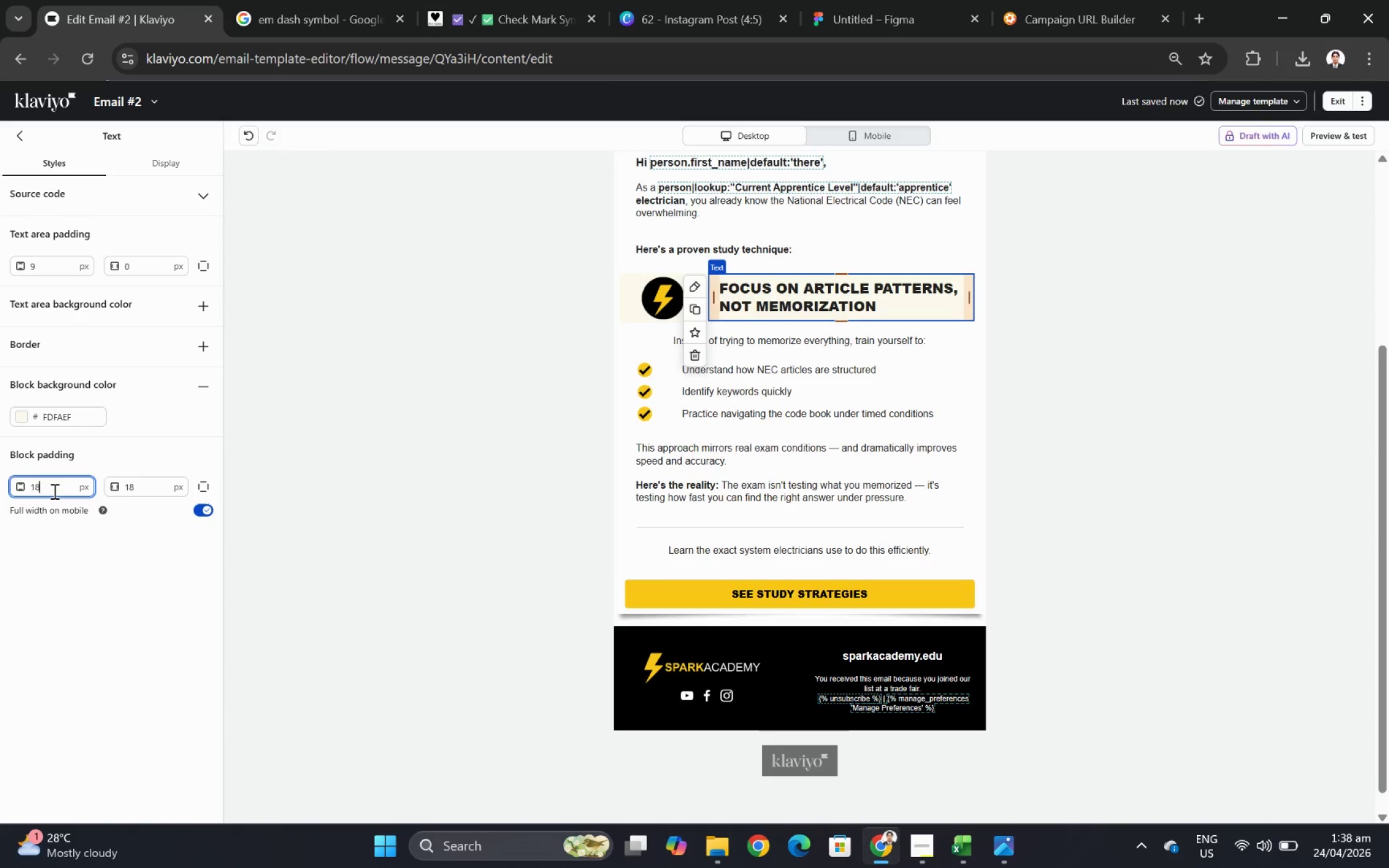 
key(Numpad8)
 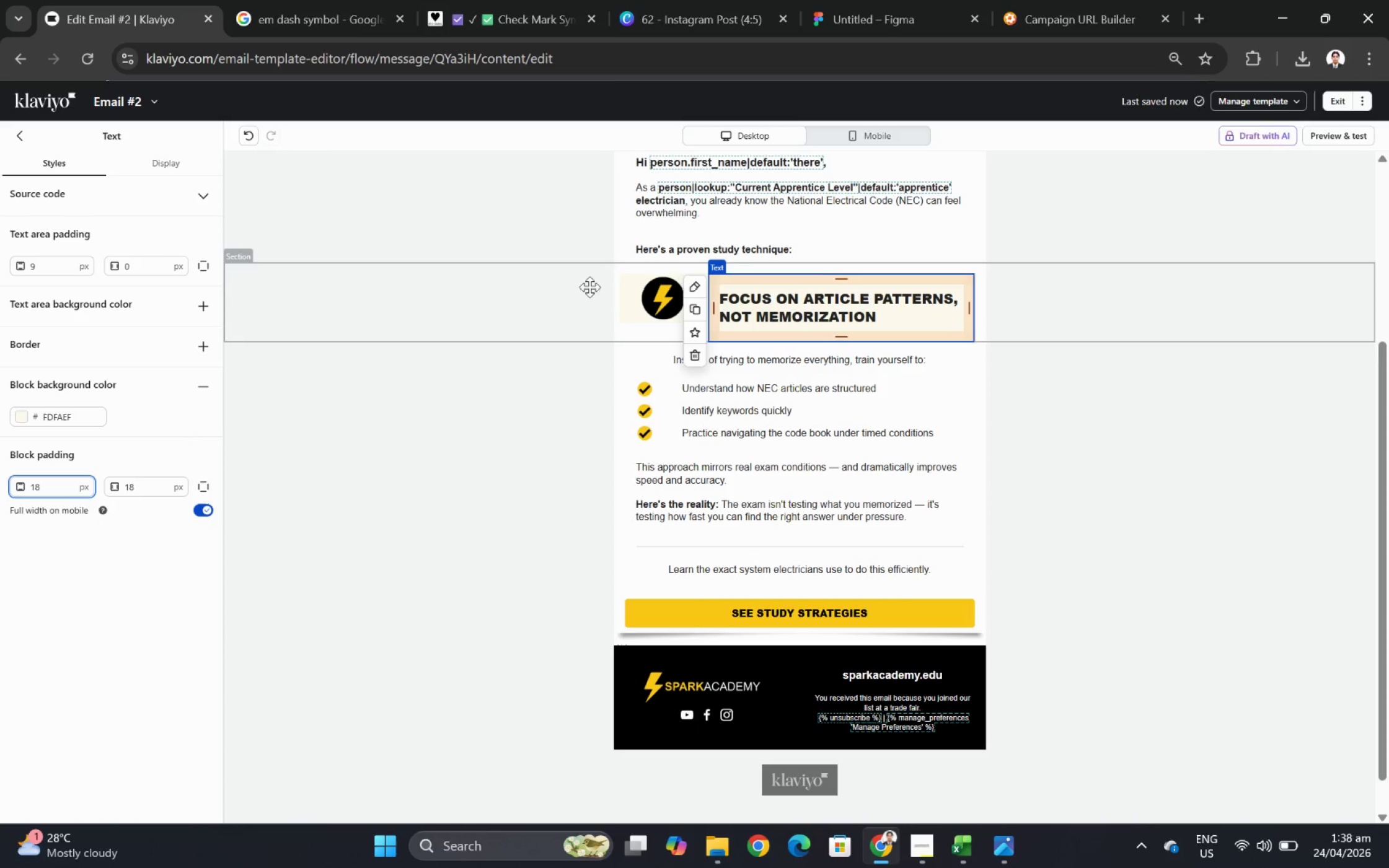 
left_click([635, 302])
 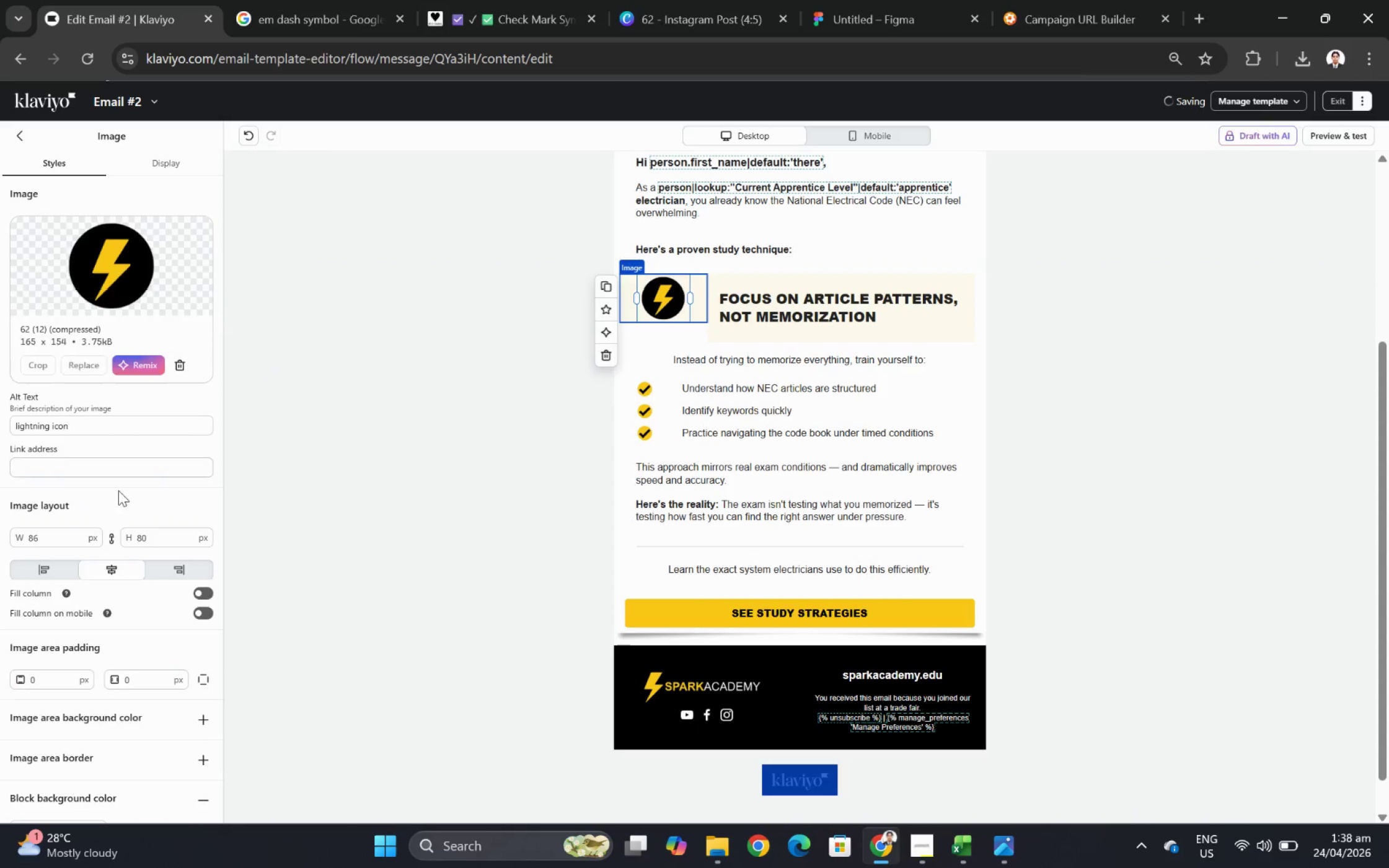 
scroll: coordinate [72, 535], scroll_direction: down, amount: 5.0
 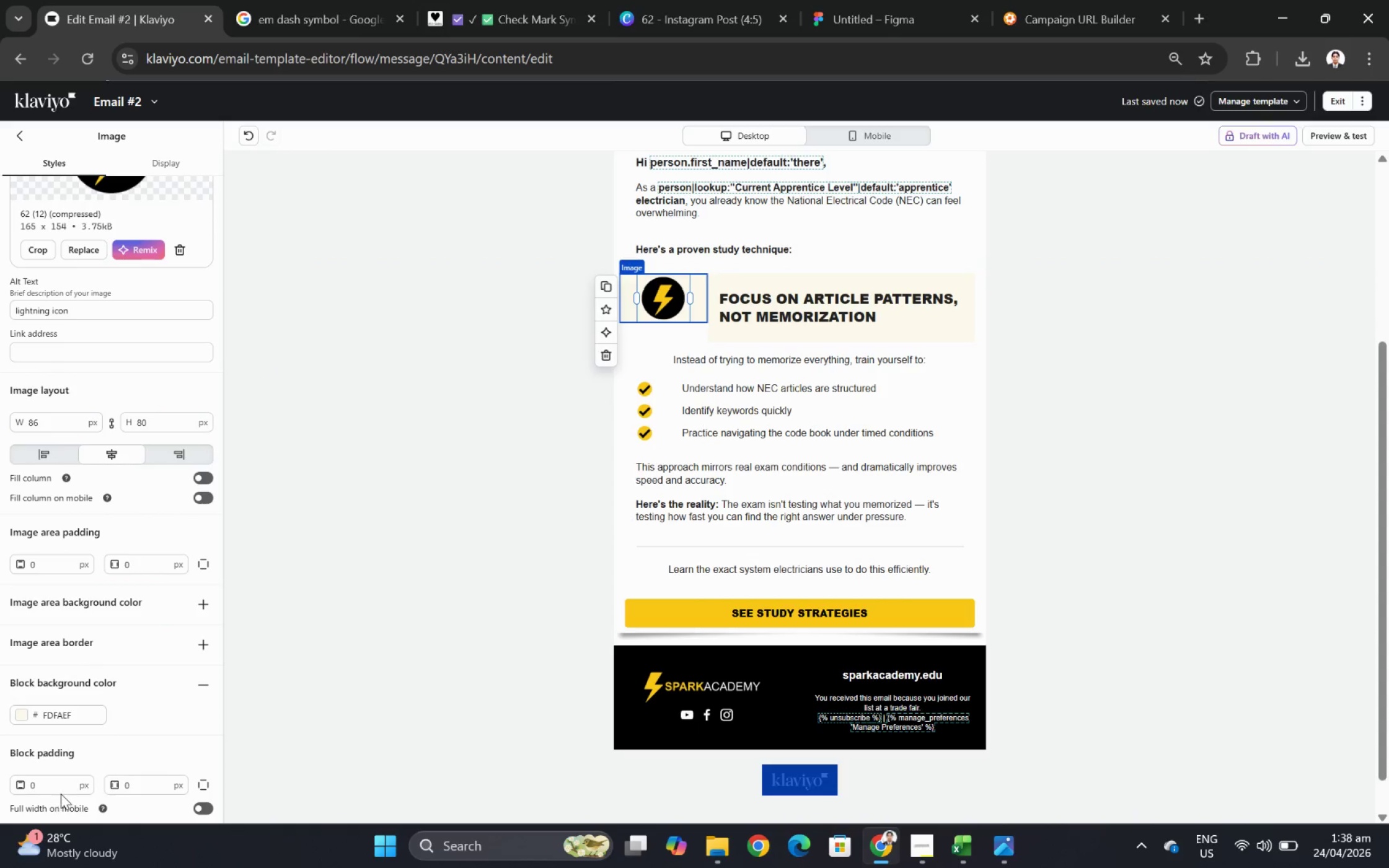 
double_click([58, 783])
 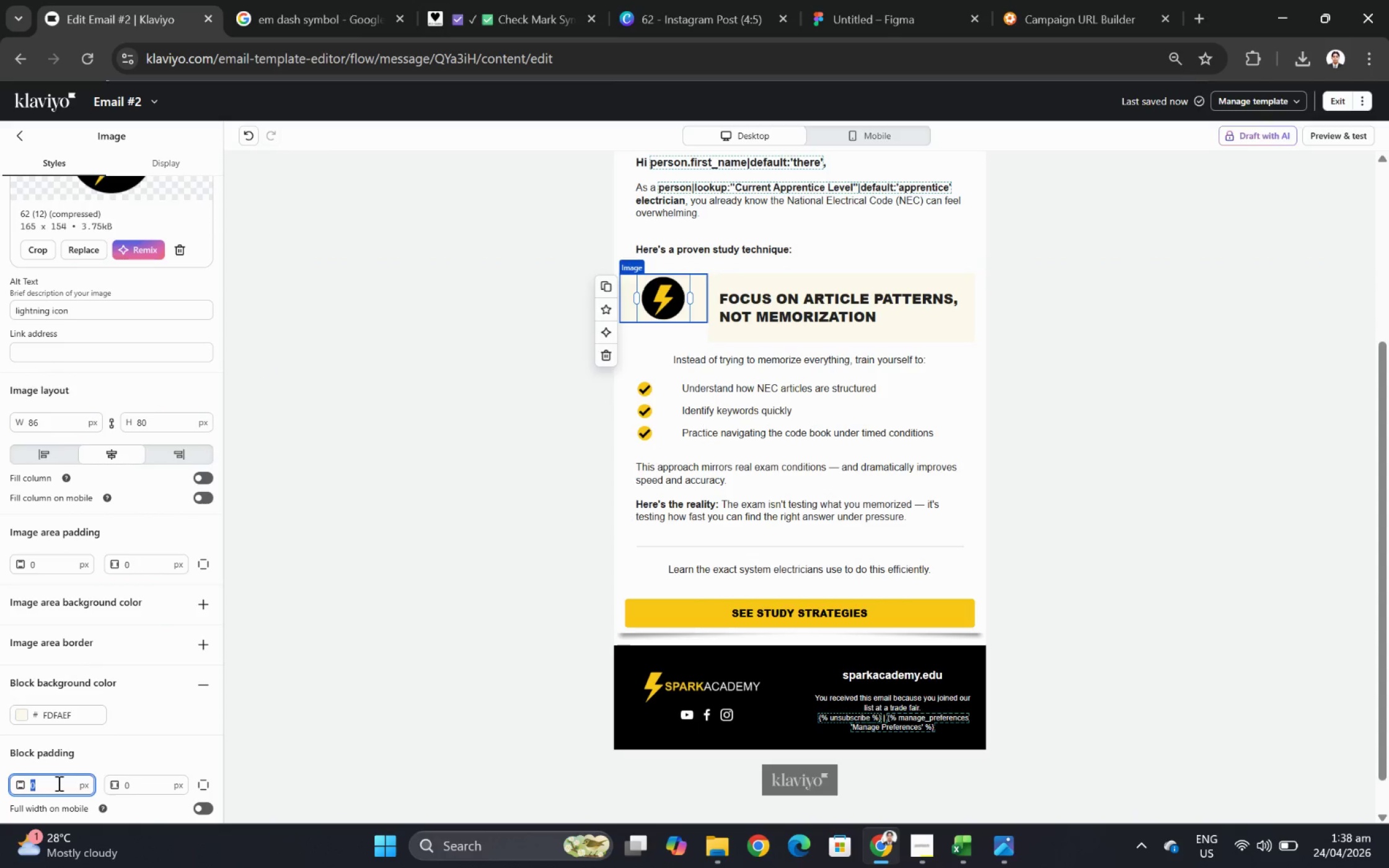 
key(Numpad1)
 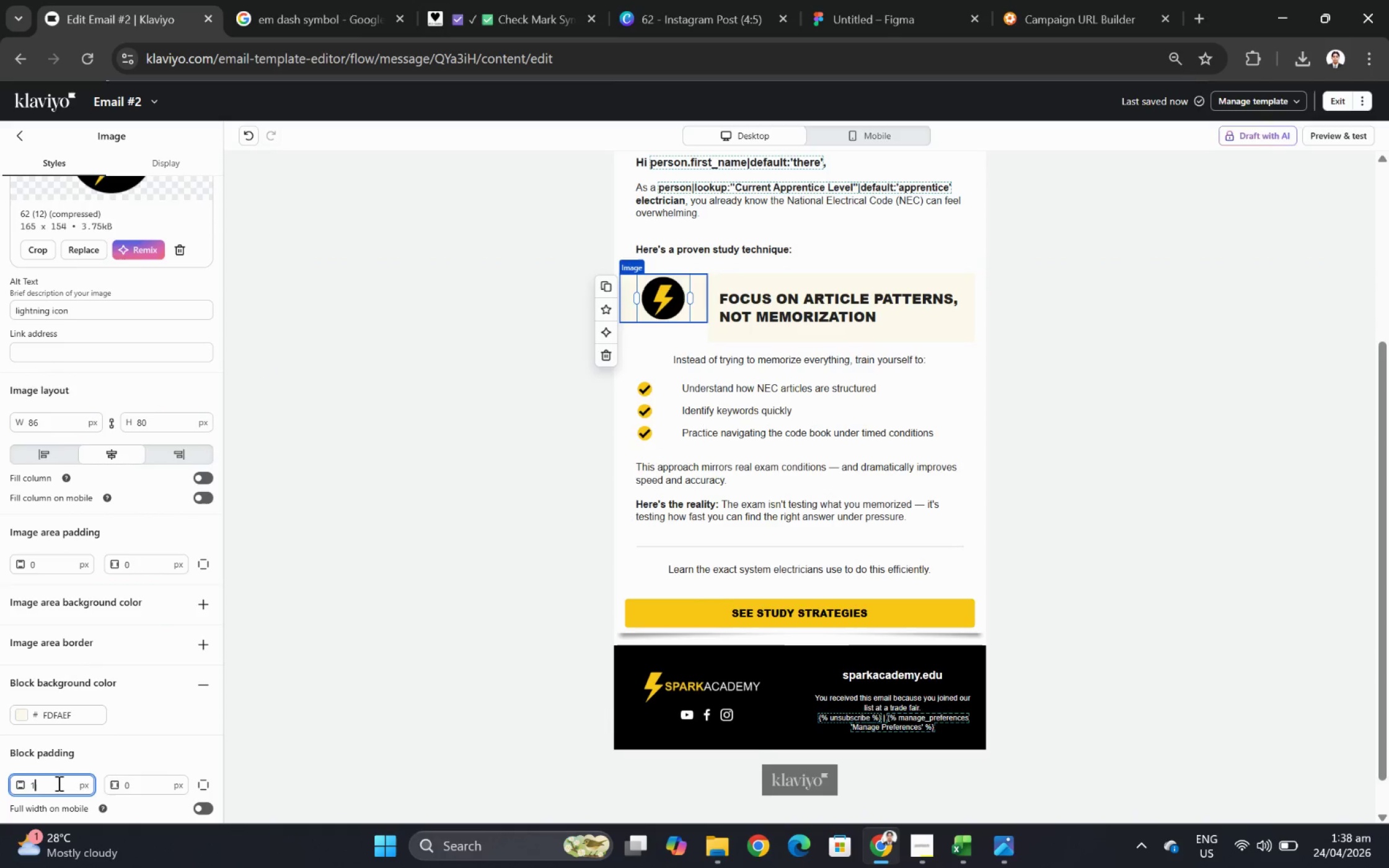 
key(Numpad8)
 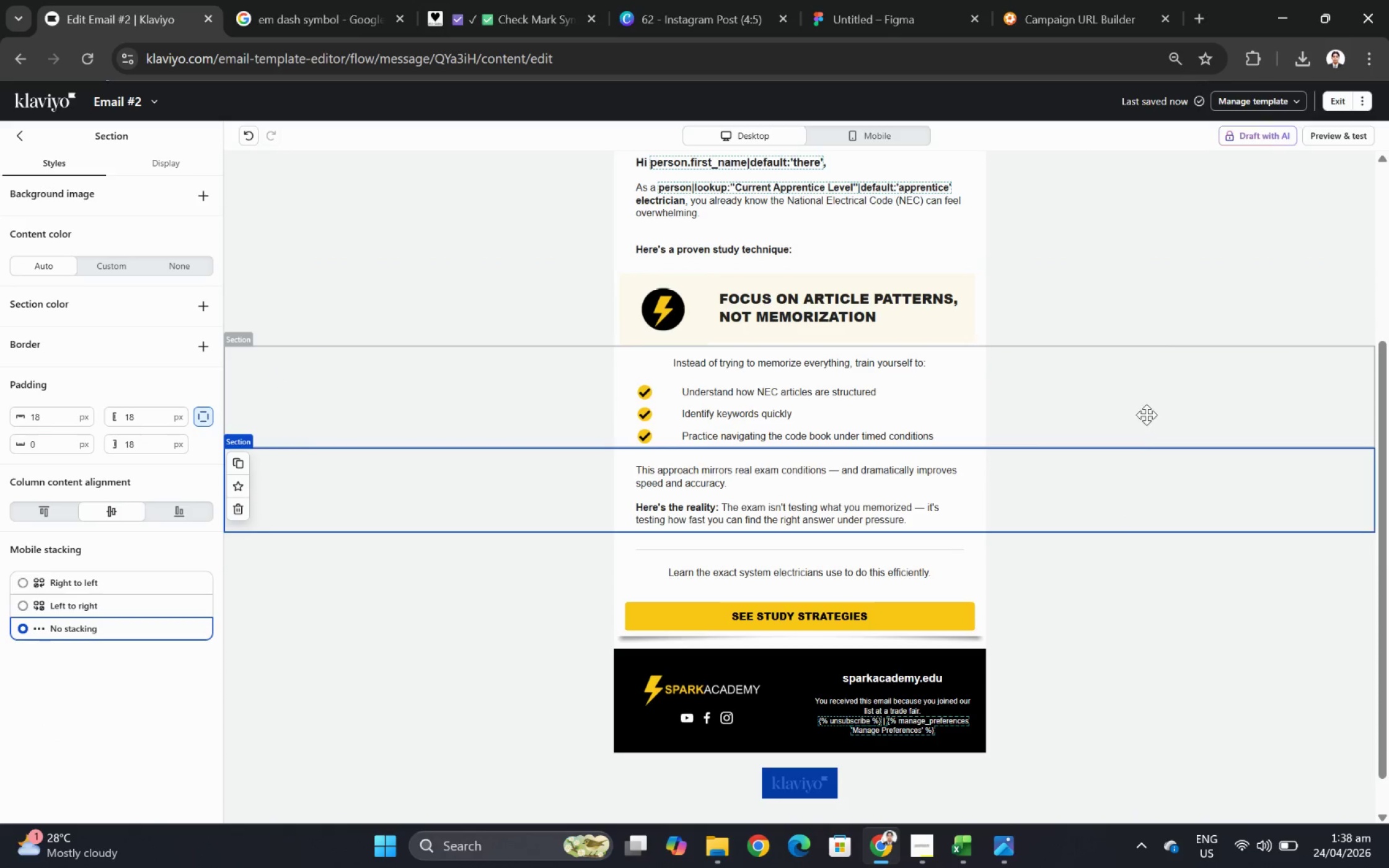 
wait(5.38)
 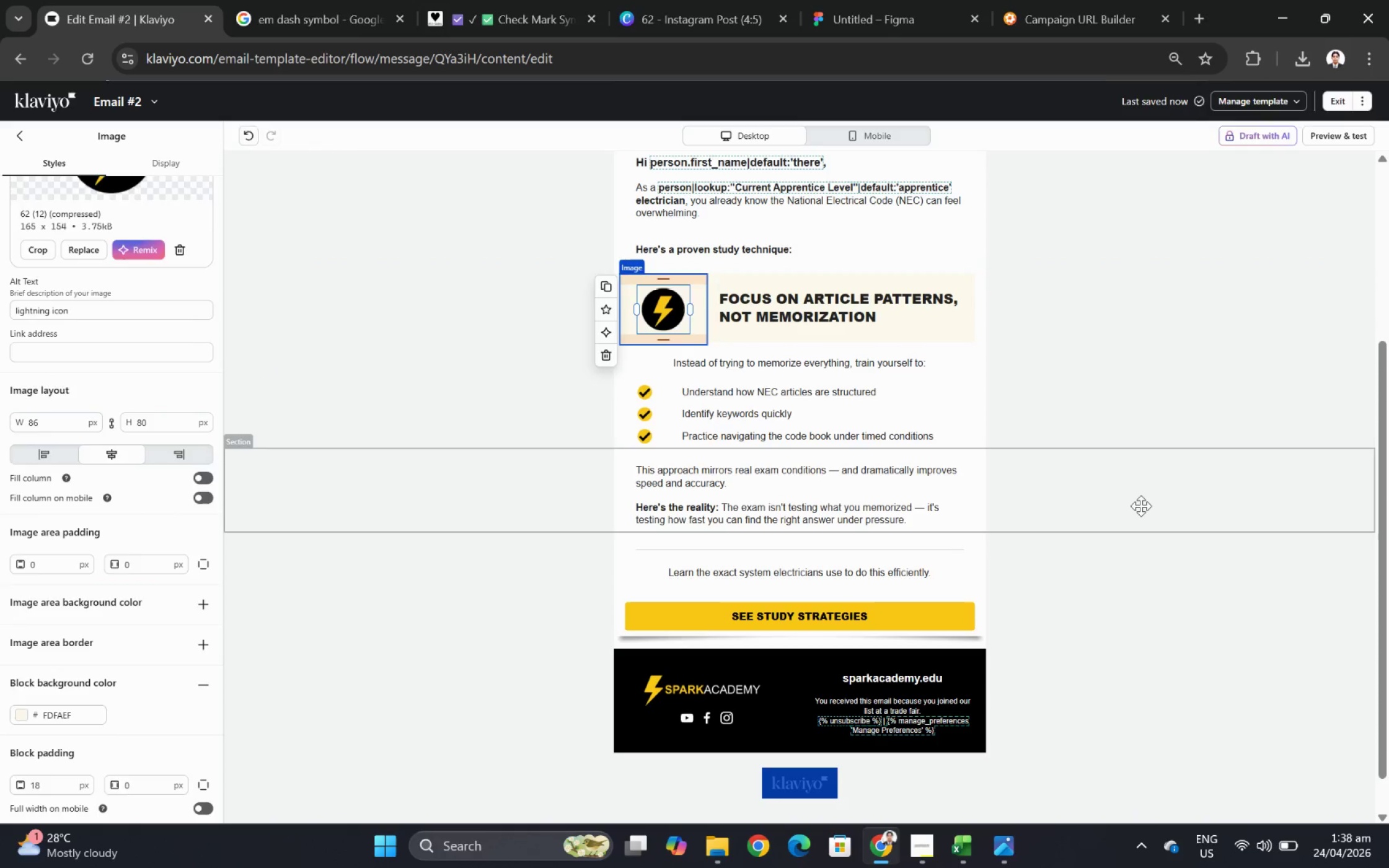 
hold_key(key=ControlLeft, duration=0.52)
scroll: coordinate [1269, 627], scroll_direction: up, amount: 3.0
 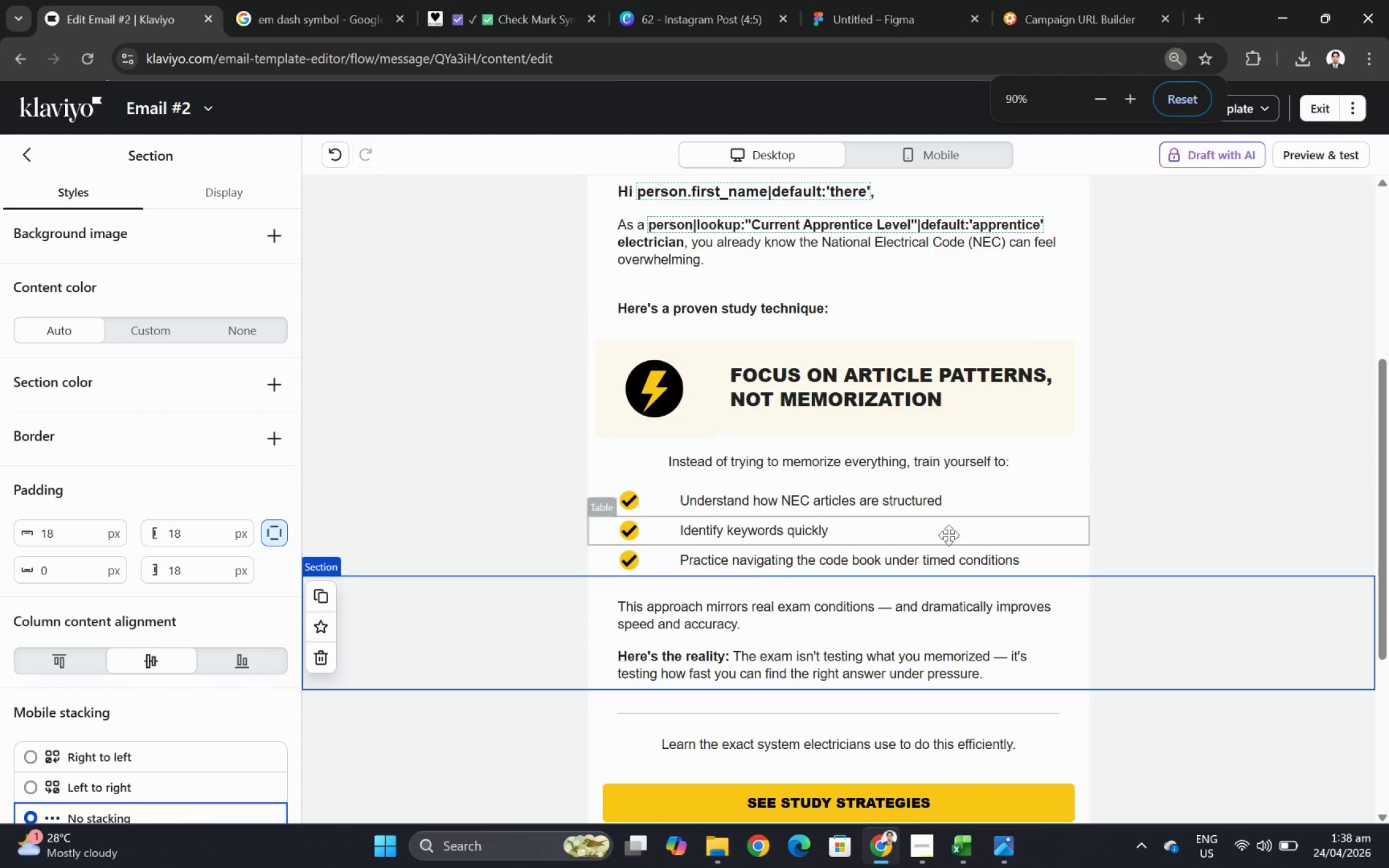 
left_click([838, 457])
 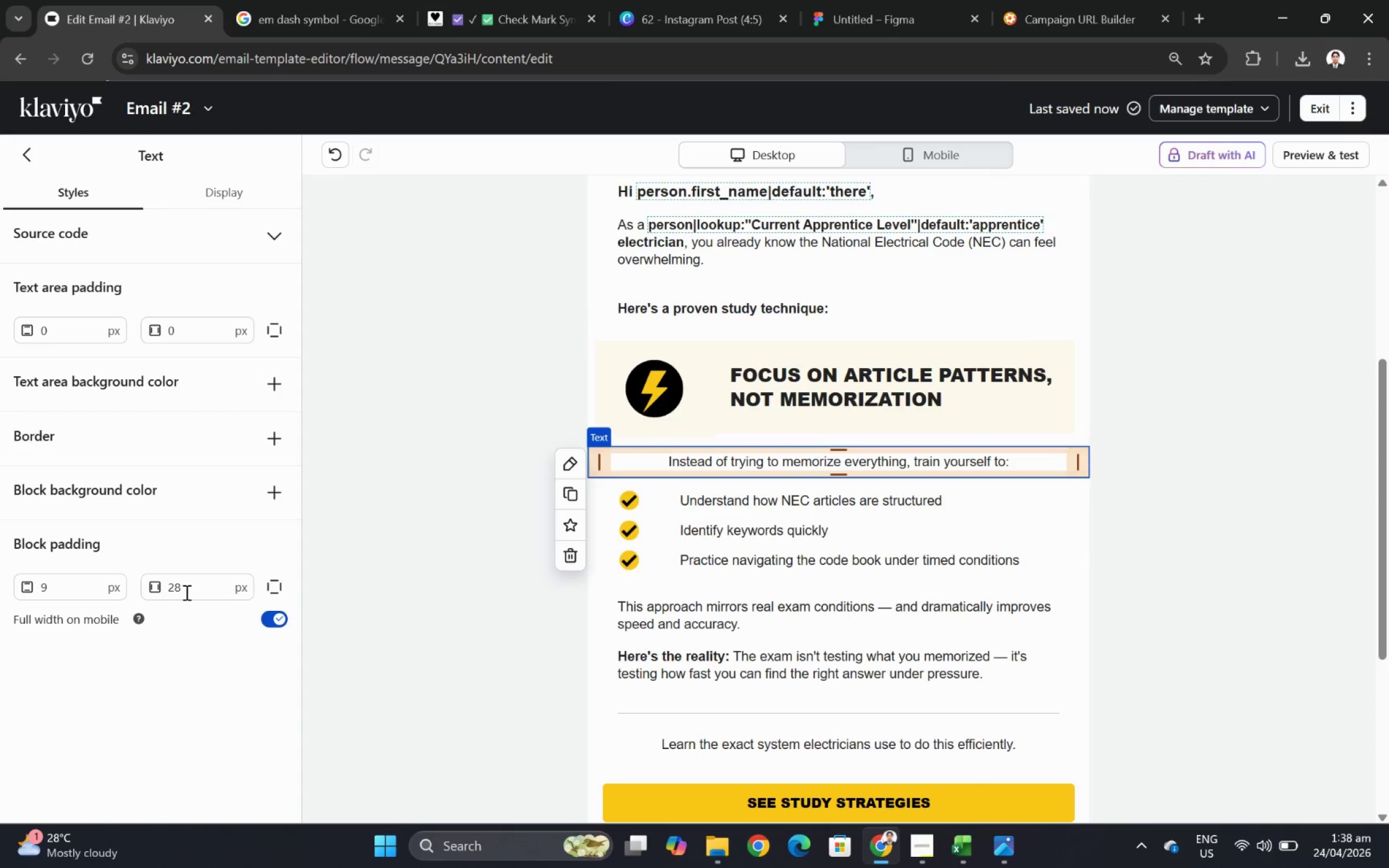 
double_click([188, 589])
 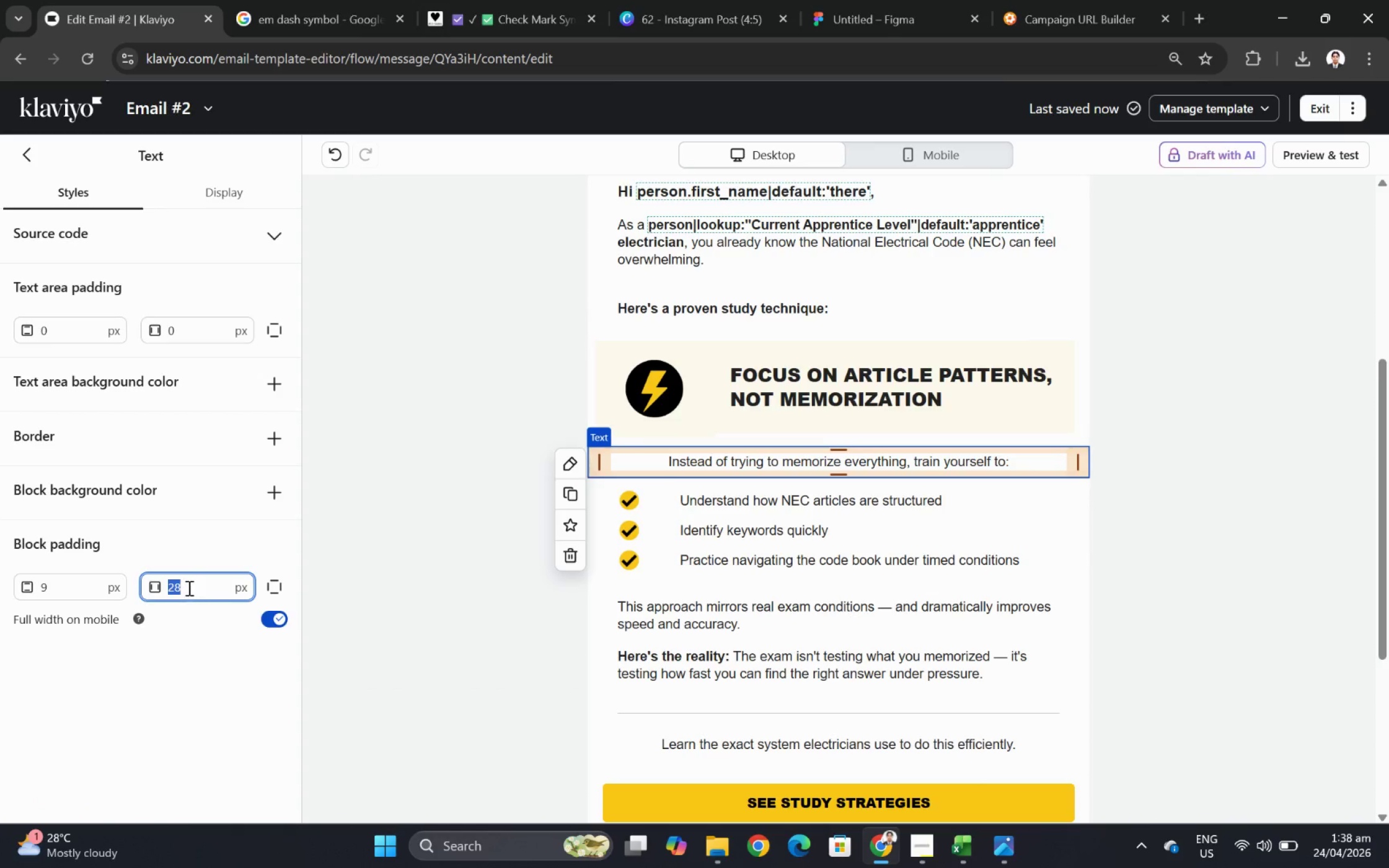 
hold_key(key=Numpad1, duration=0.32)
 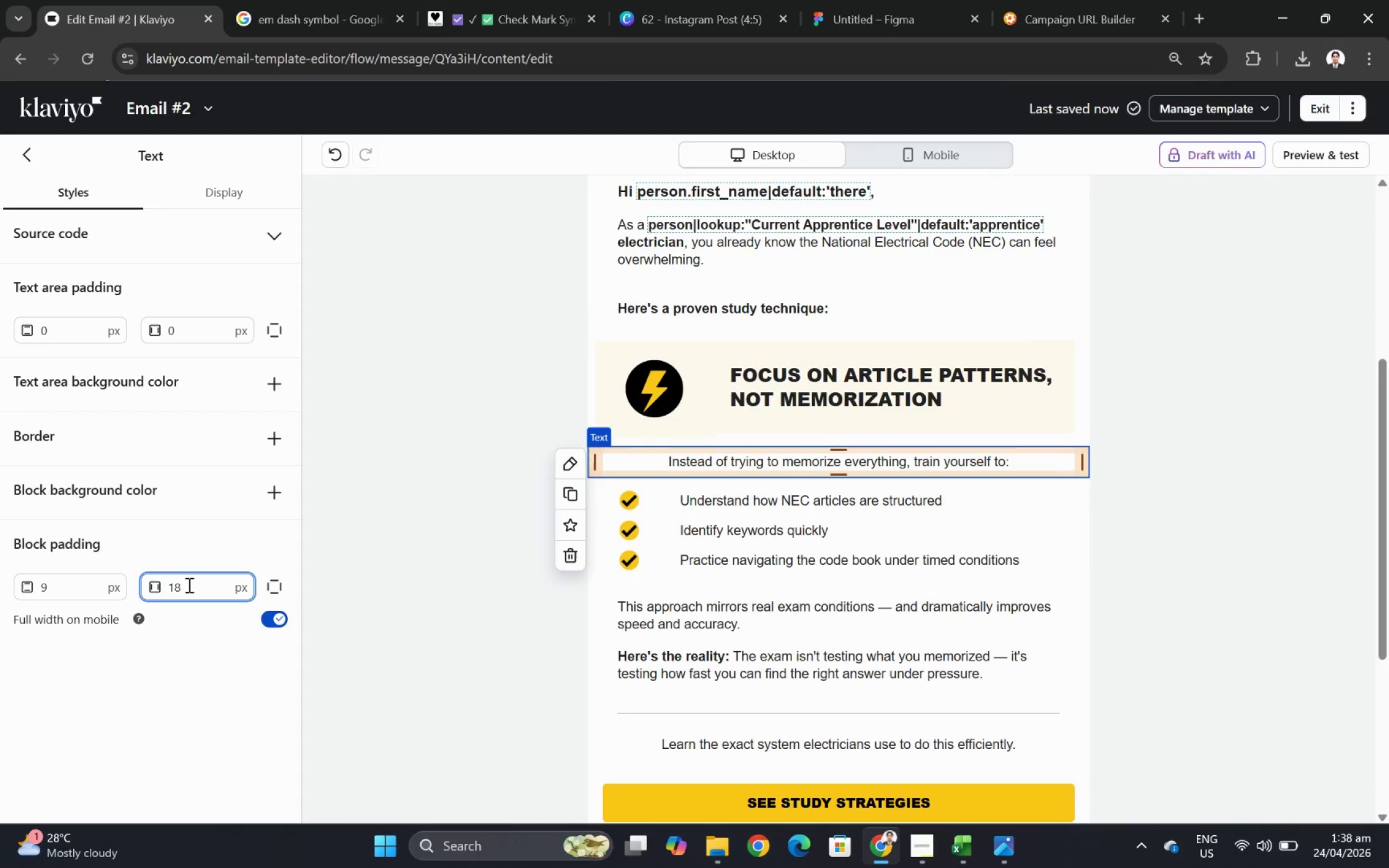 
key(Numpad8)
 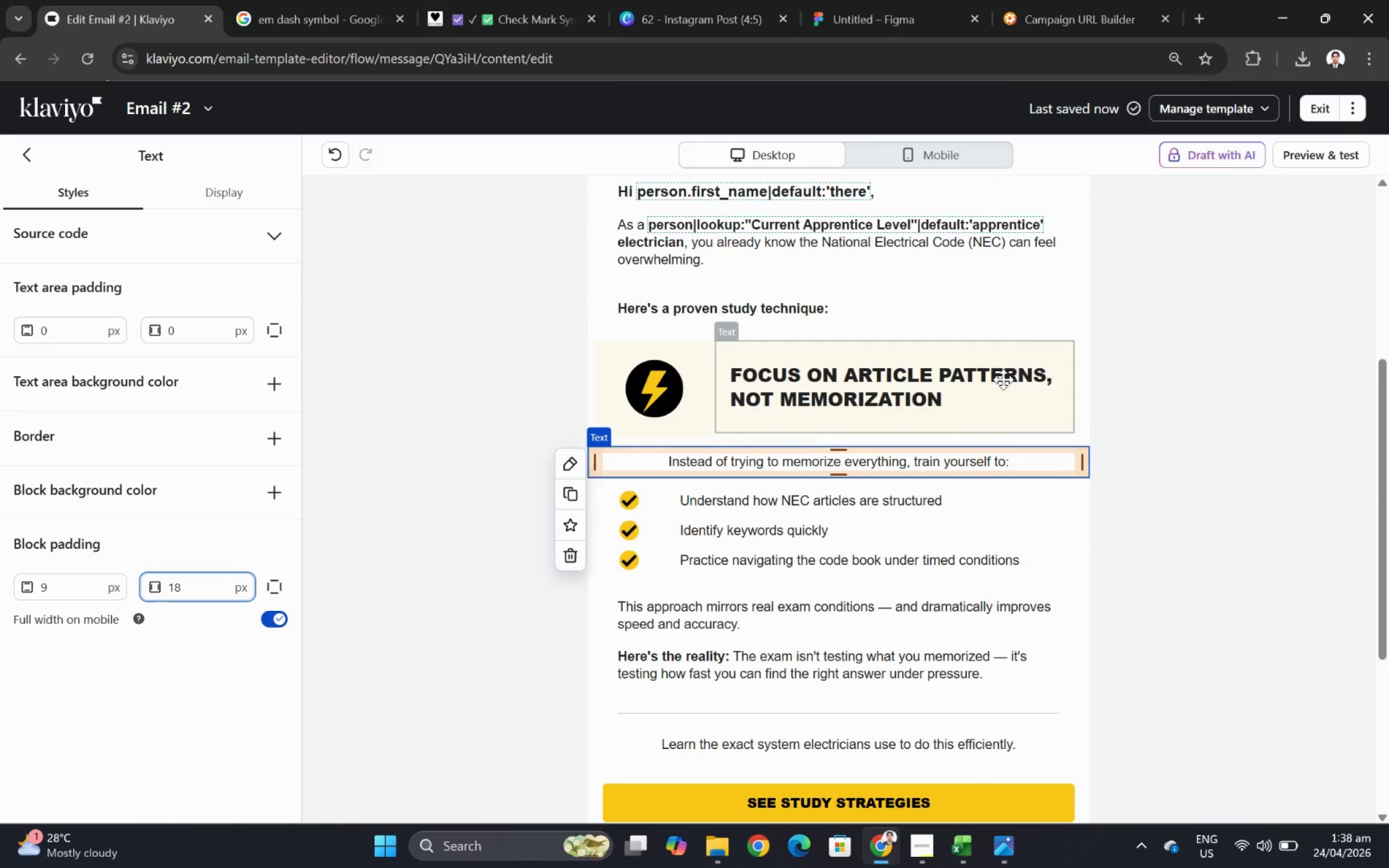 
double_click([990, 471])
 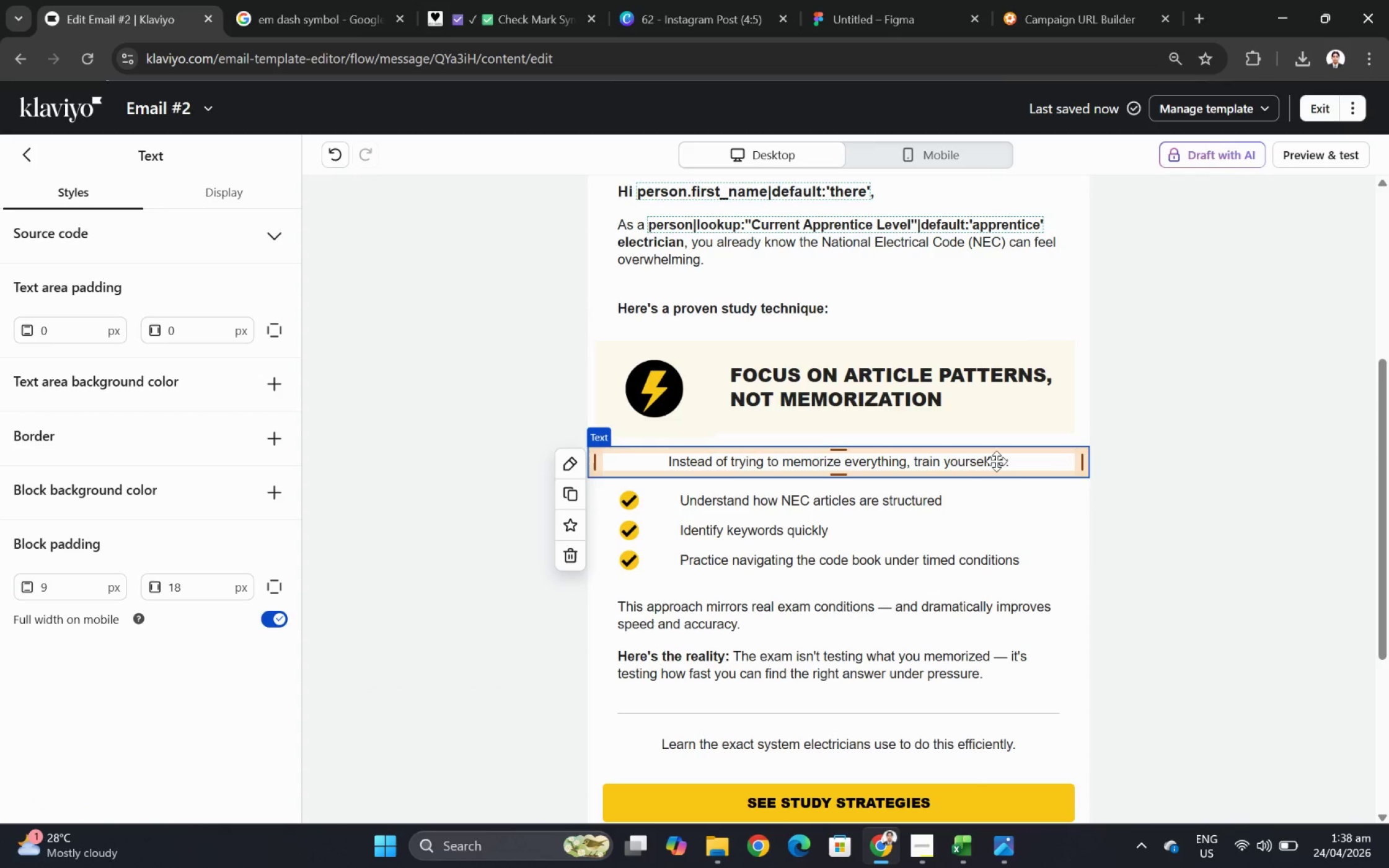 
double_click([996, 461])
 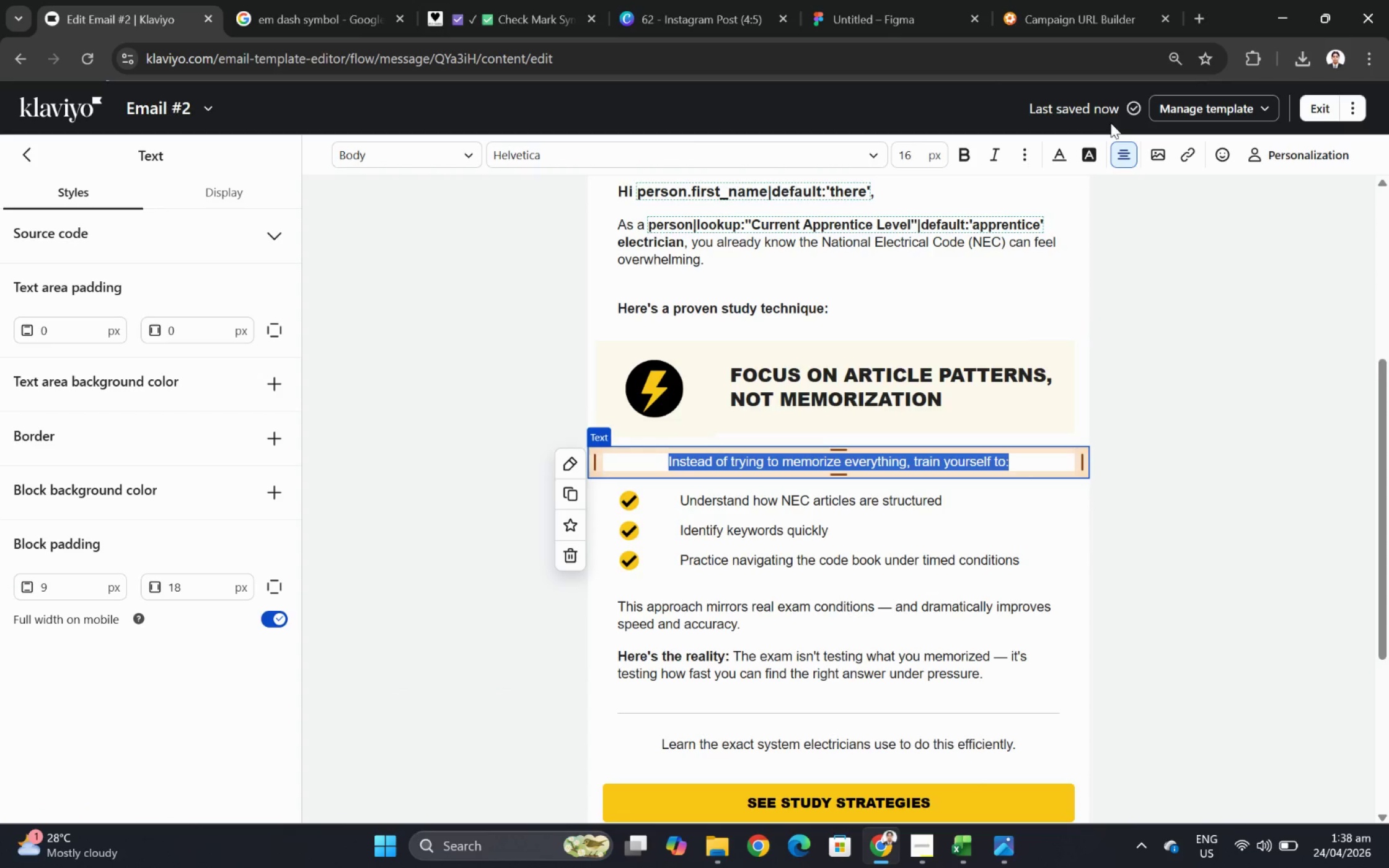 
left_click([1122, 147])
 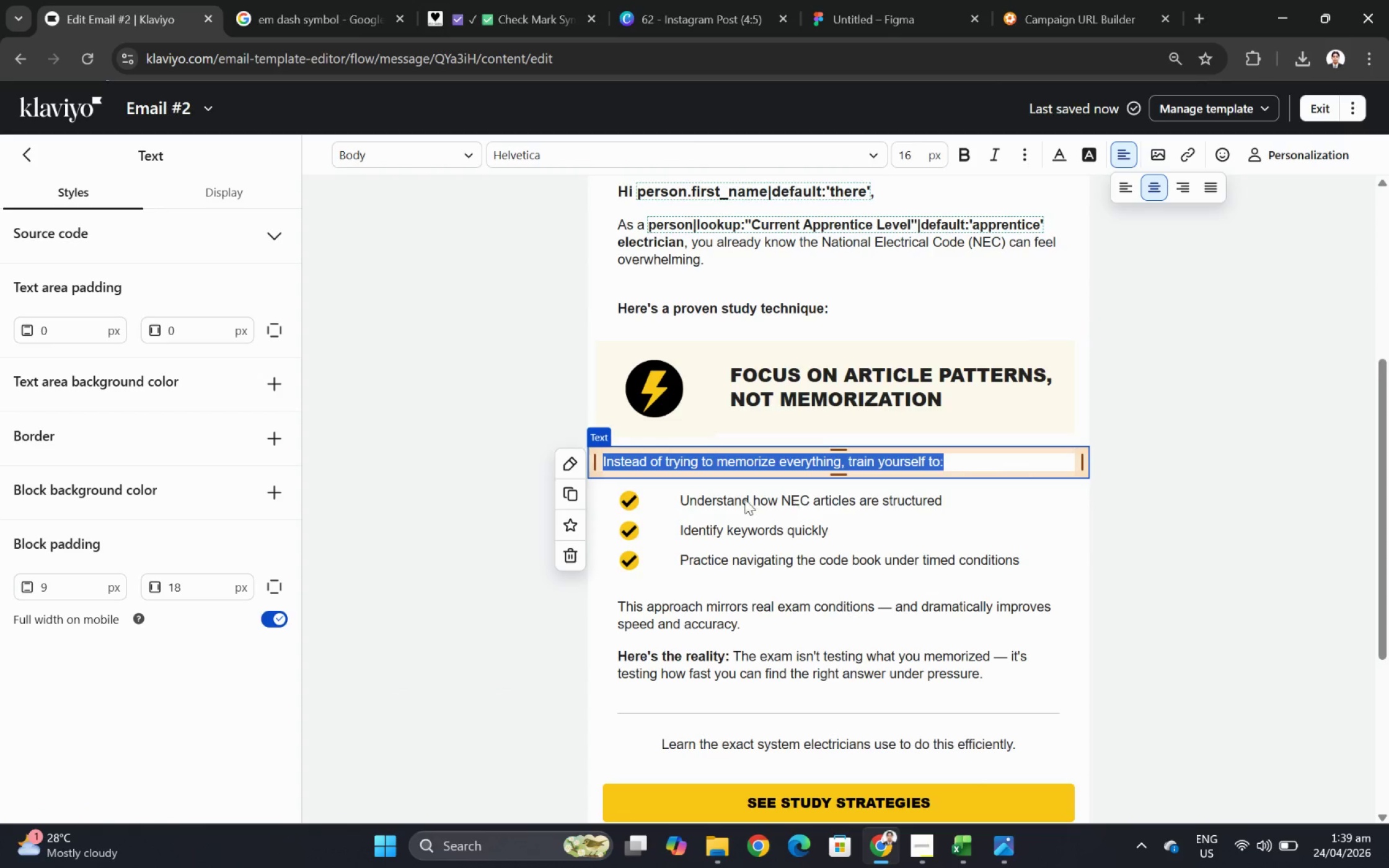 
left_click([818, 532])
 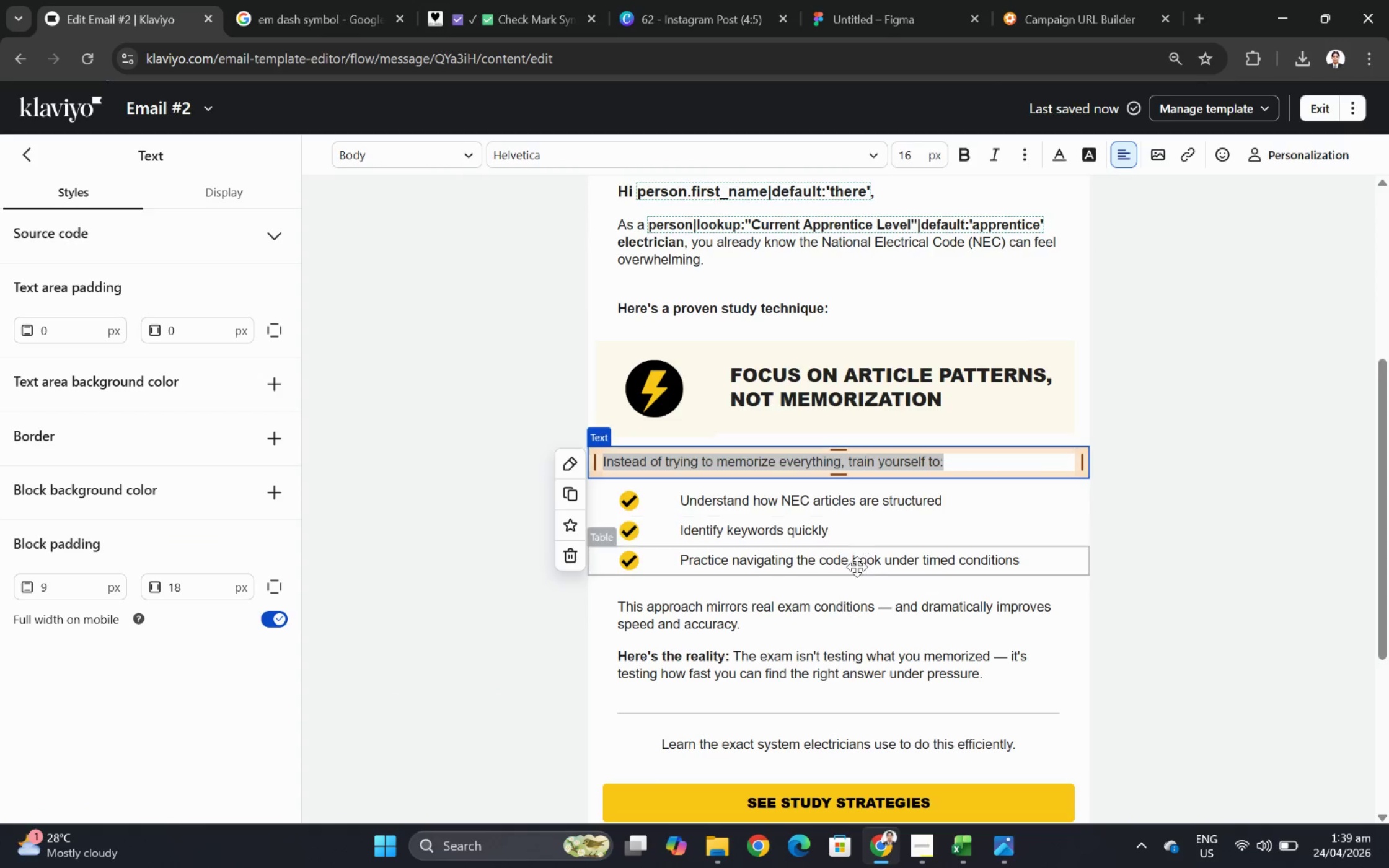 
left_click([853, 571])
 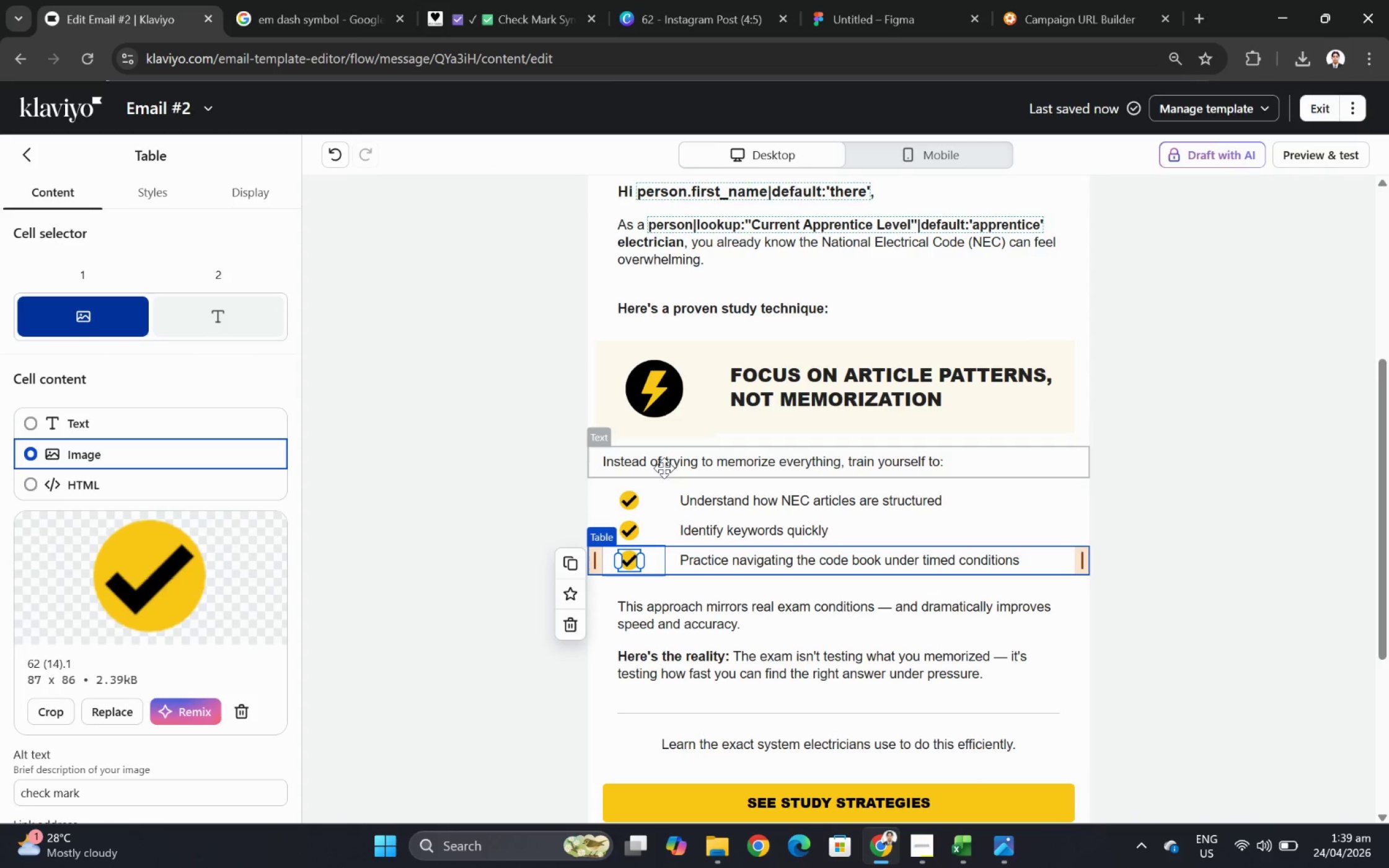 
left_click([478, 384])
 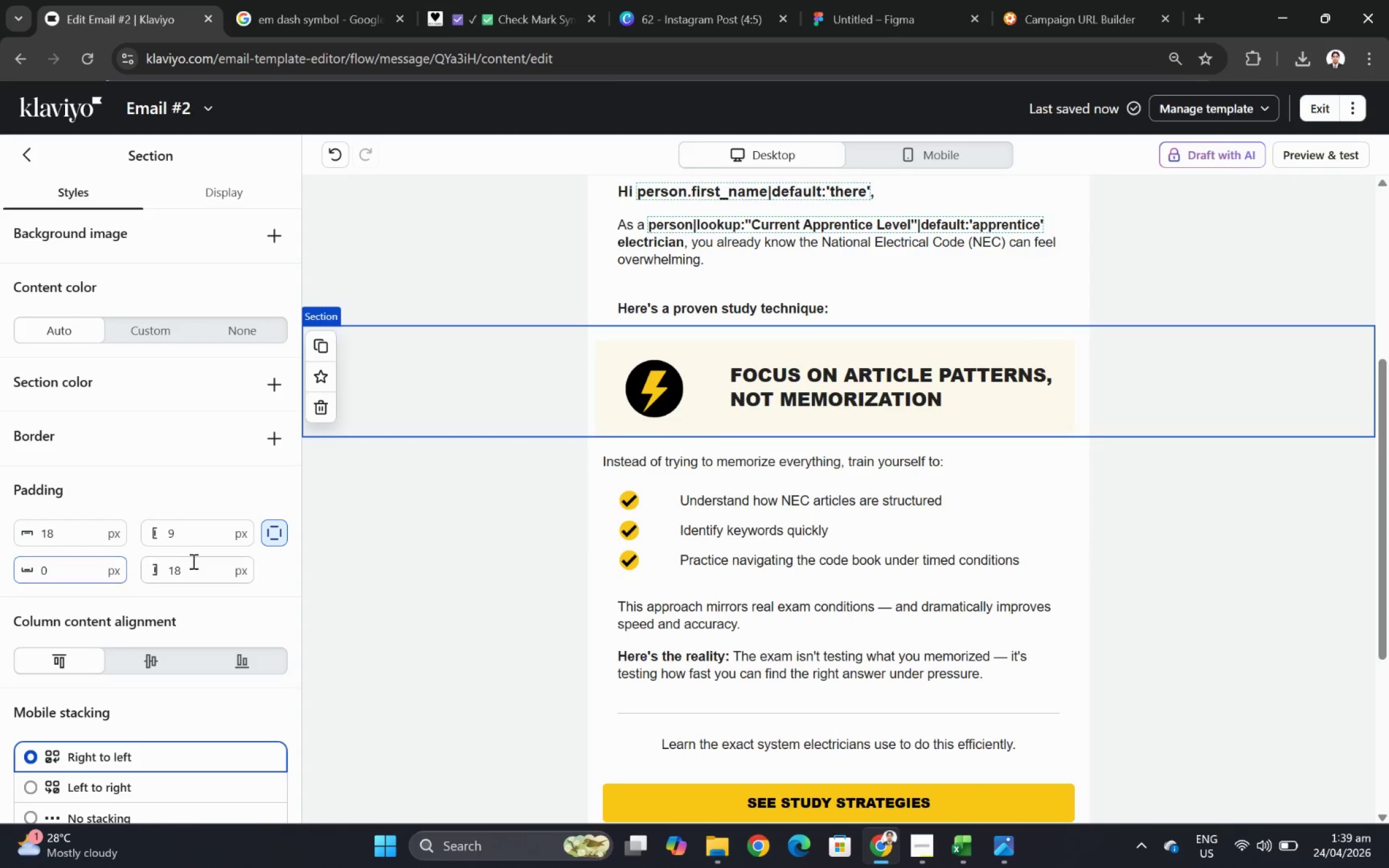 
double_click([201, 538])
 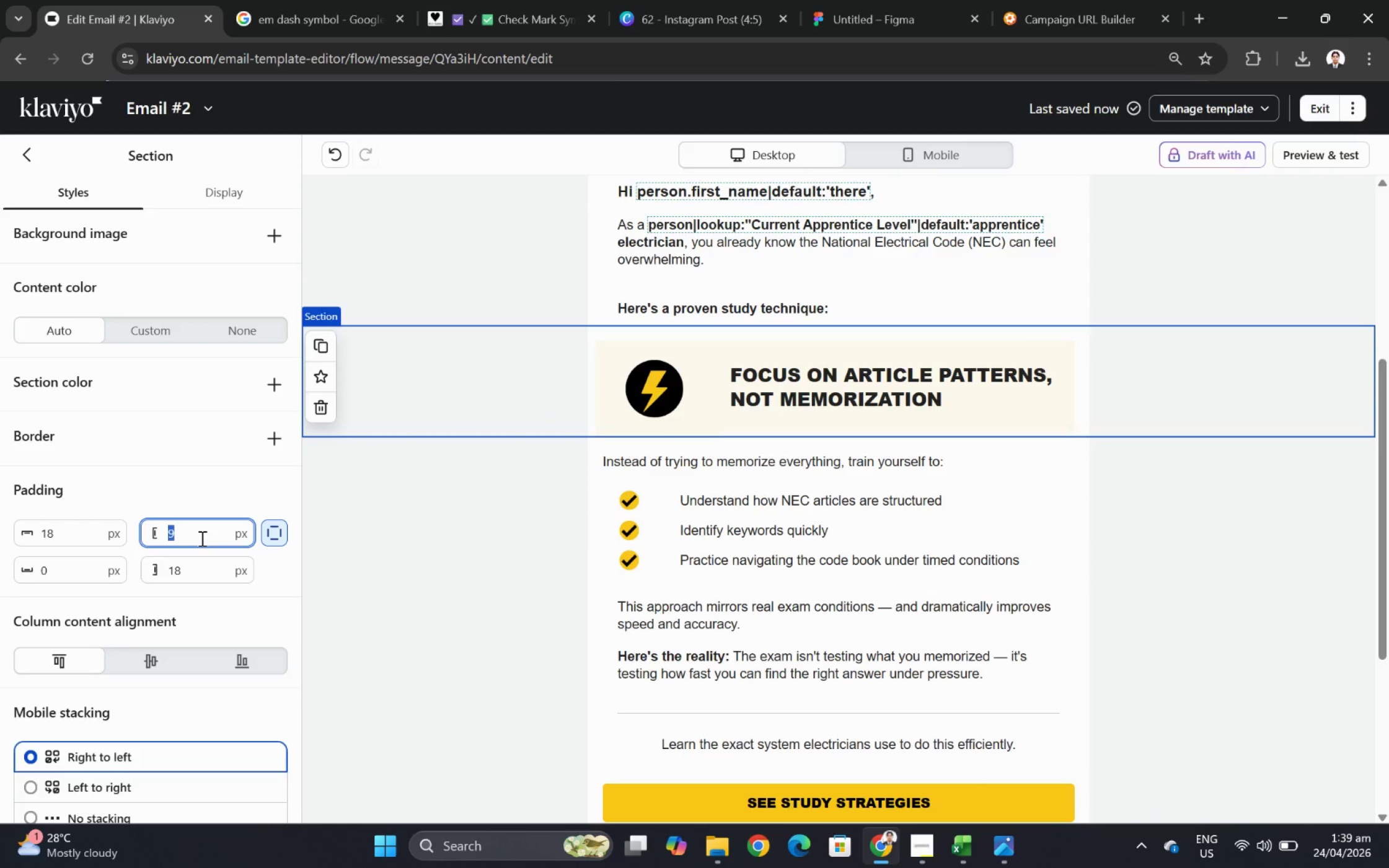 
key(Numpad1)
 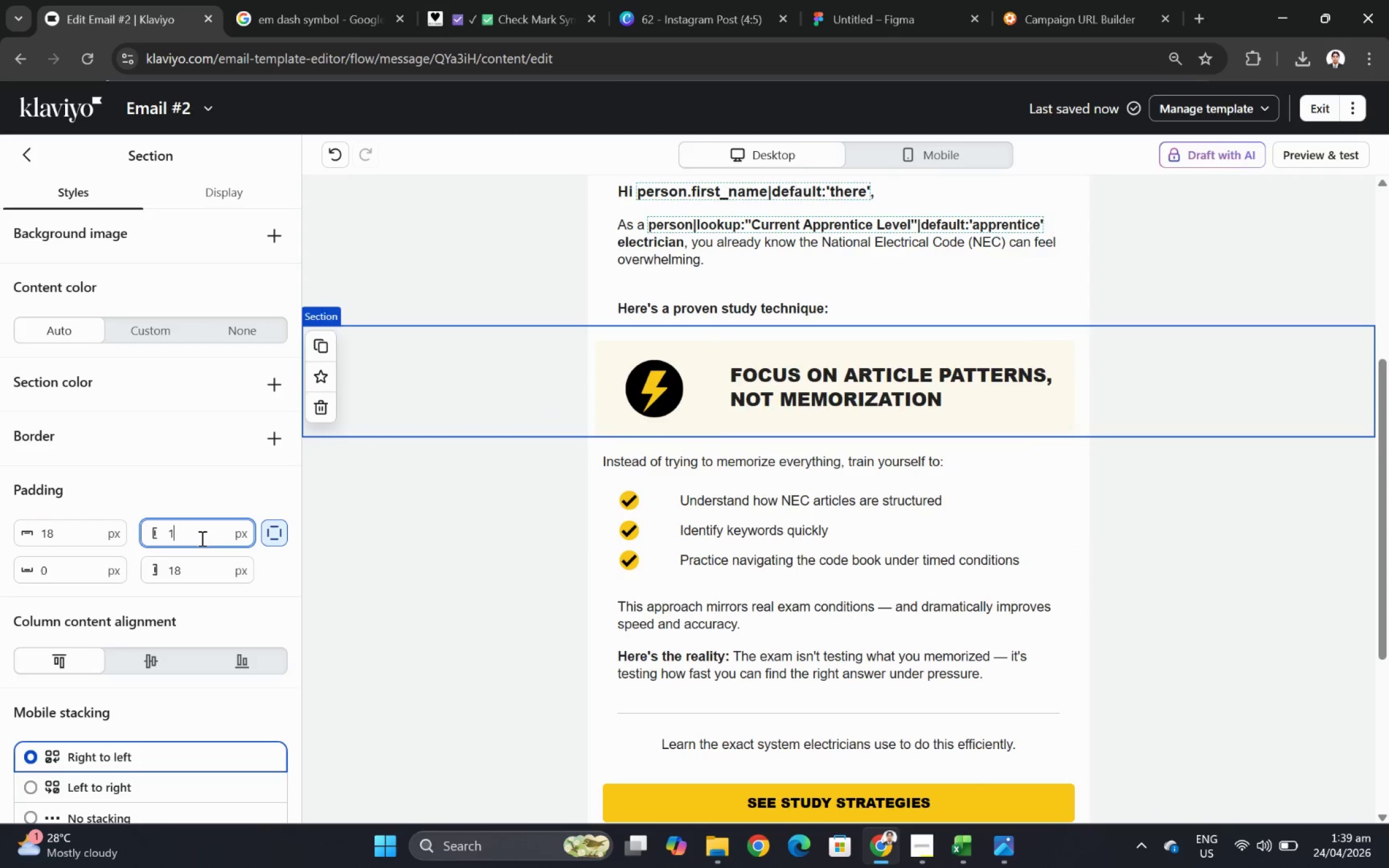 
key(Numpad8)
 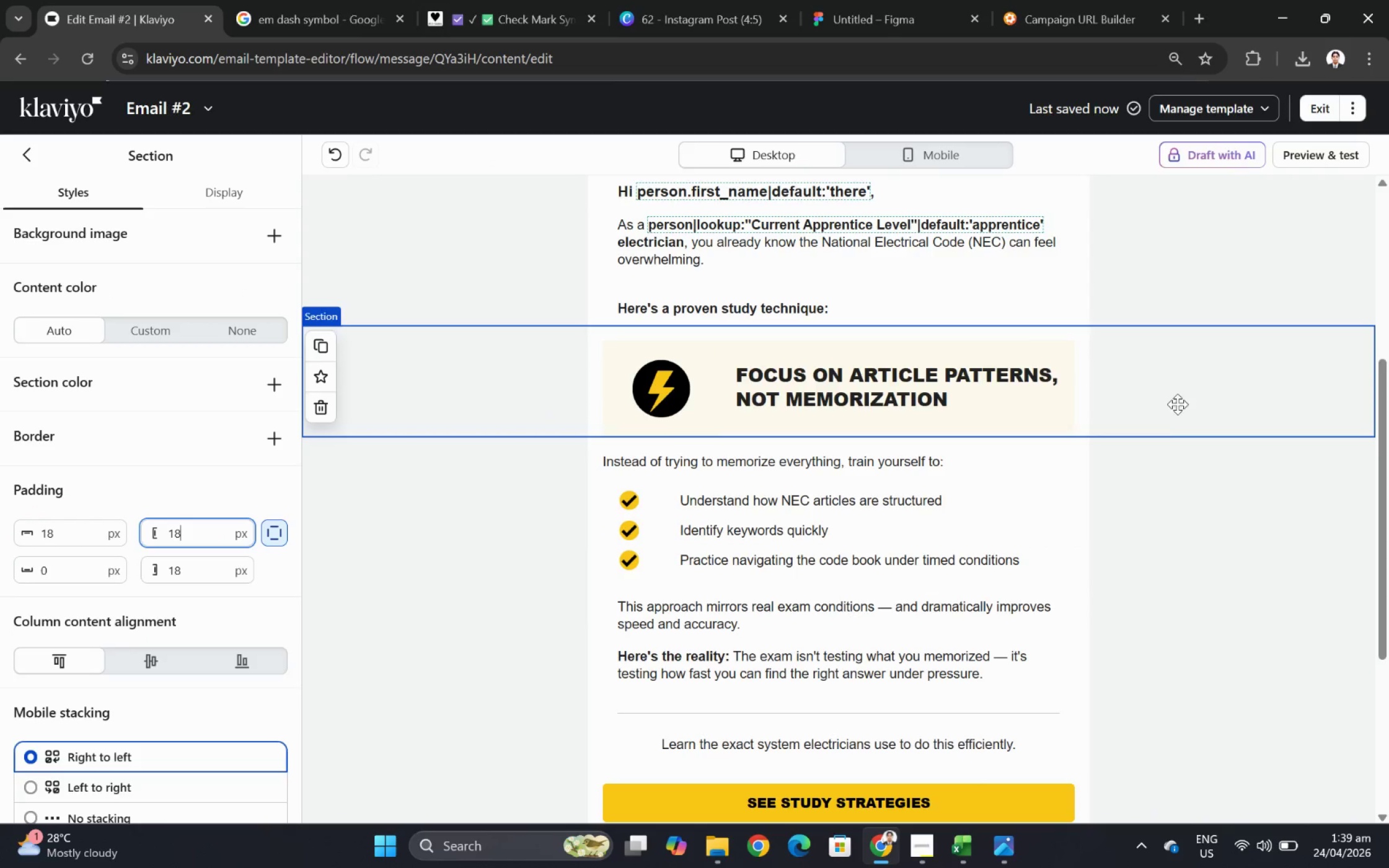 
left_click([1034, 400])
 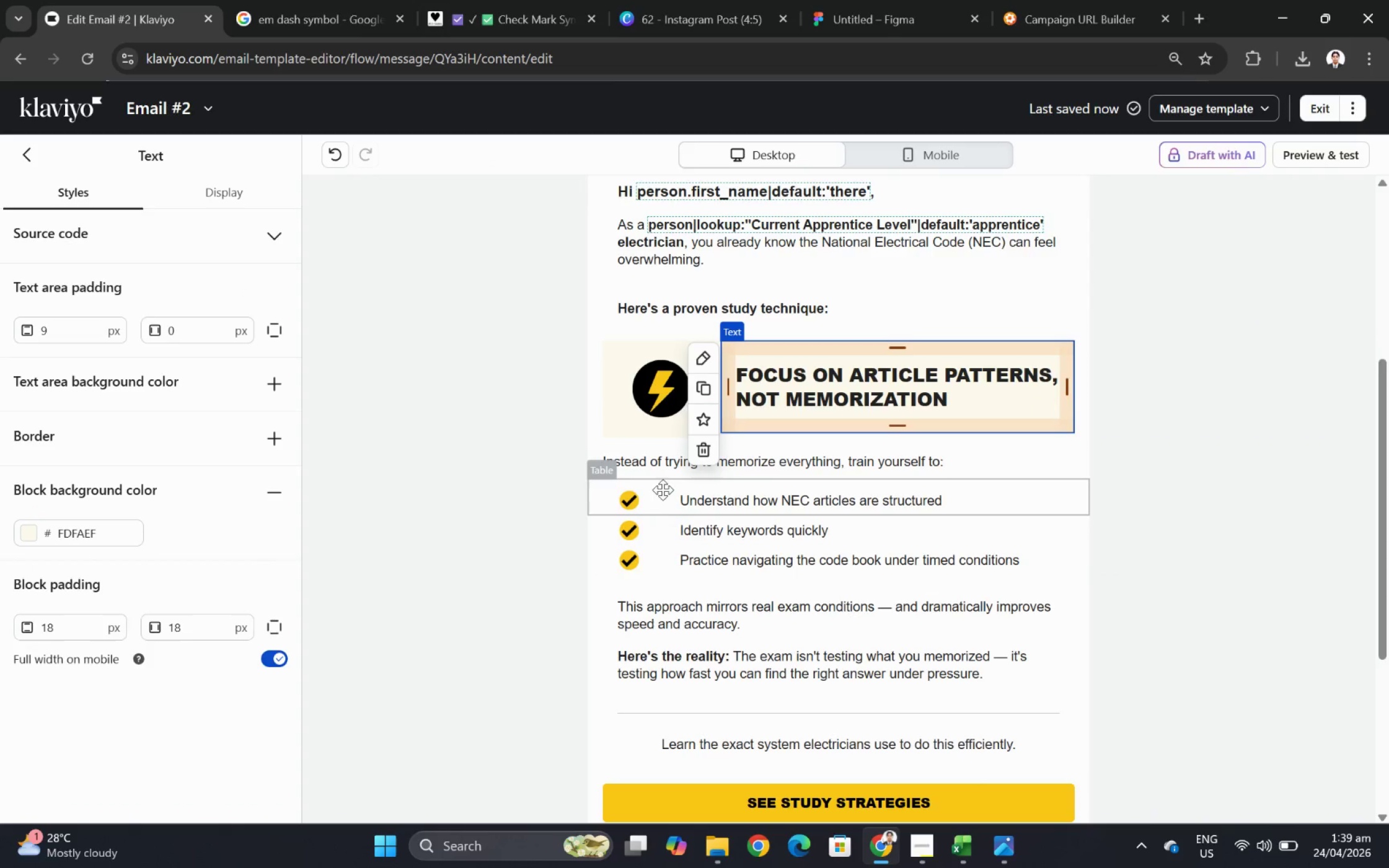 
left_click([653, 465])
 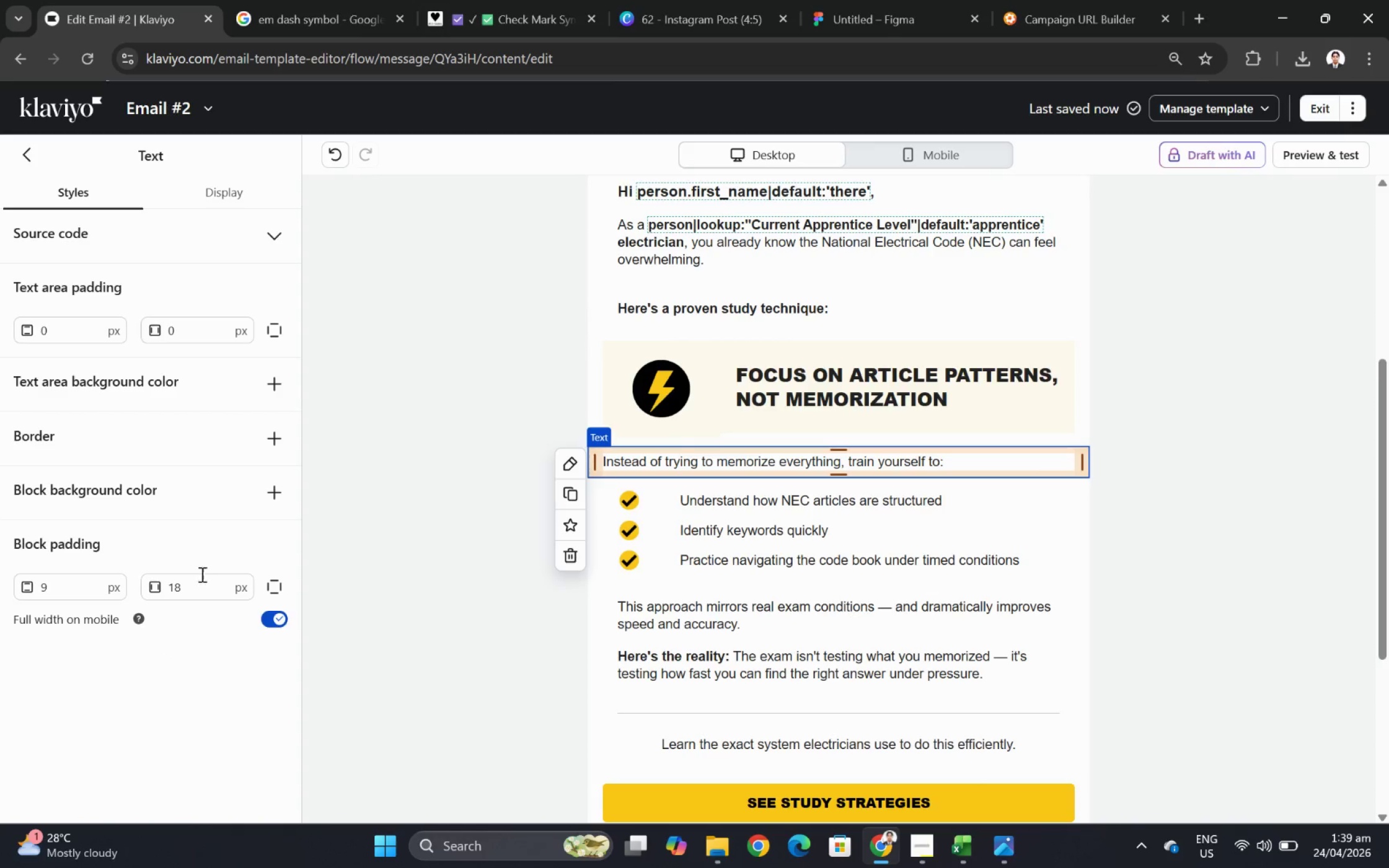 
double_click([201, 589])
 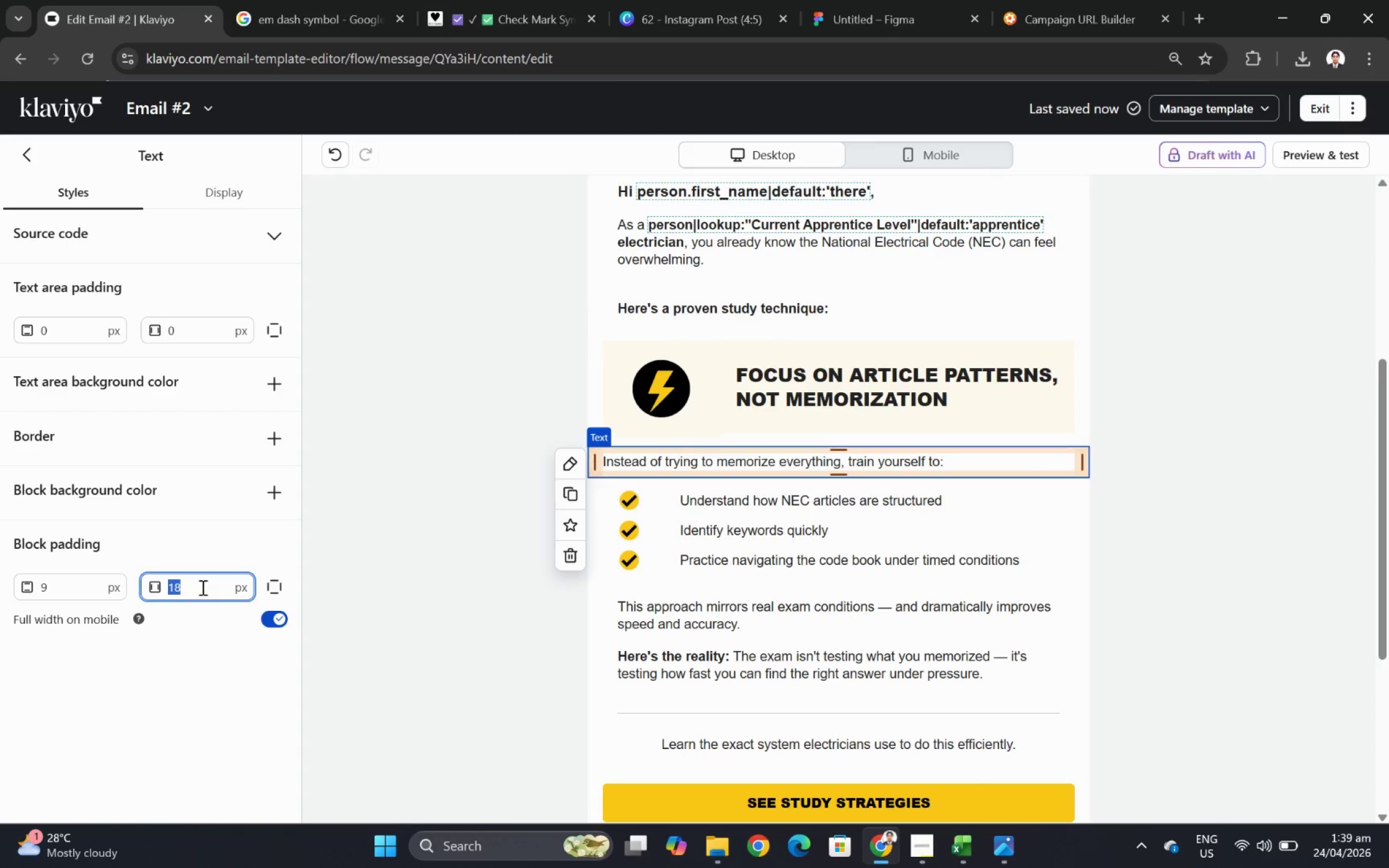 
hold_key(key=Numpad2, duration=0.33)
 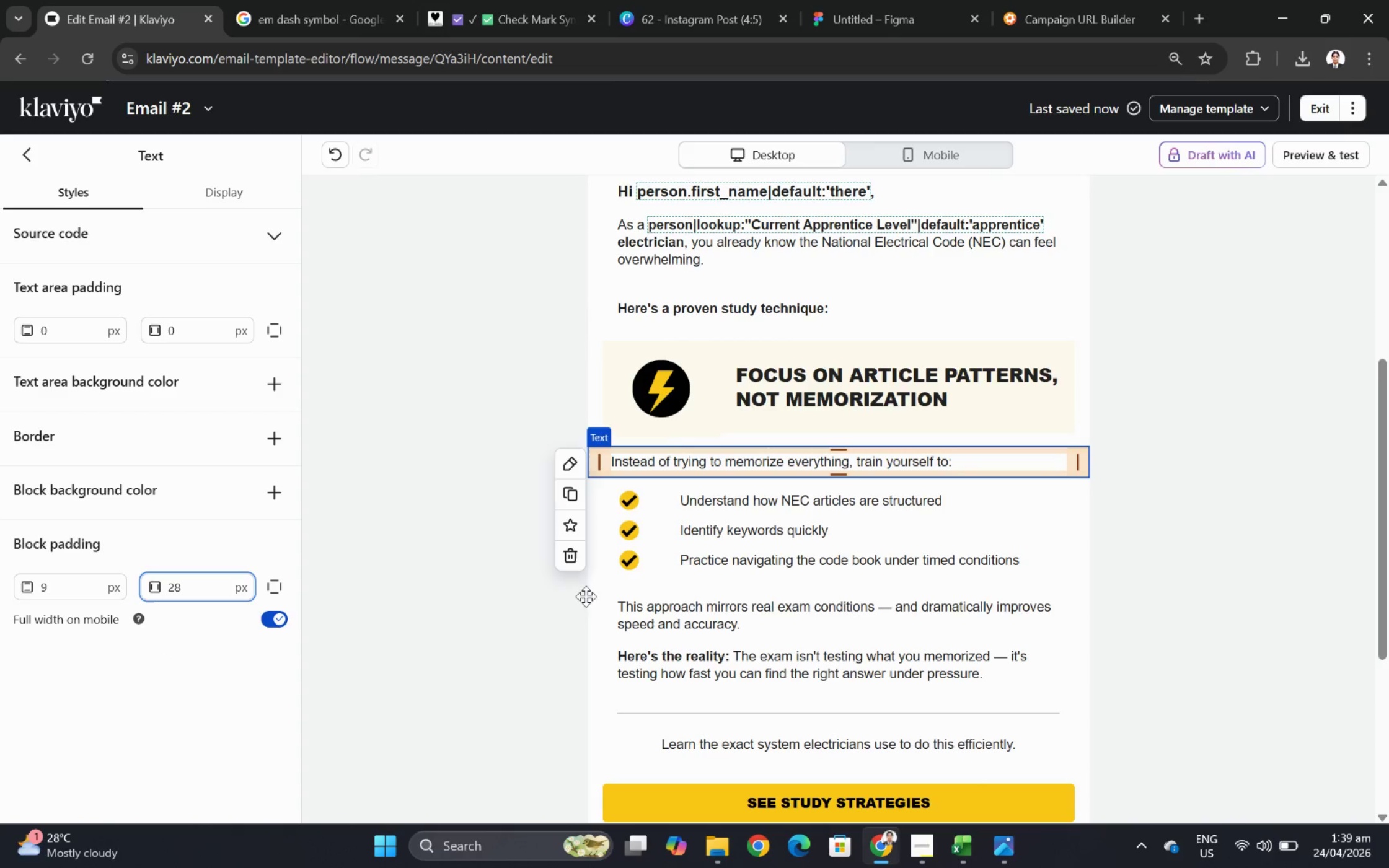 
key(Numpad8)
 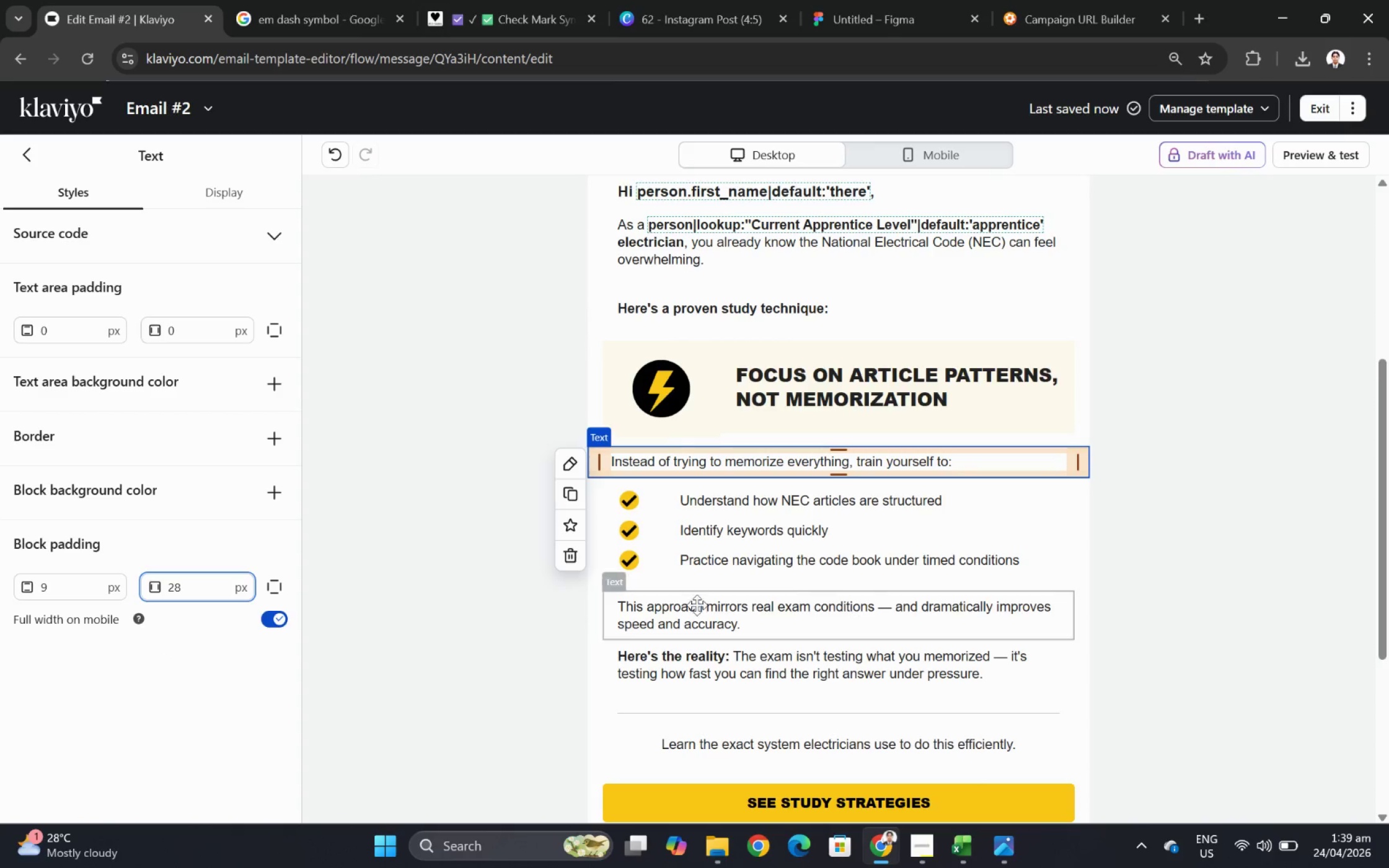 
left_click([941, 607])
 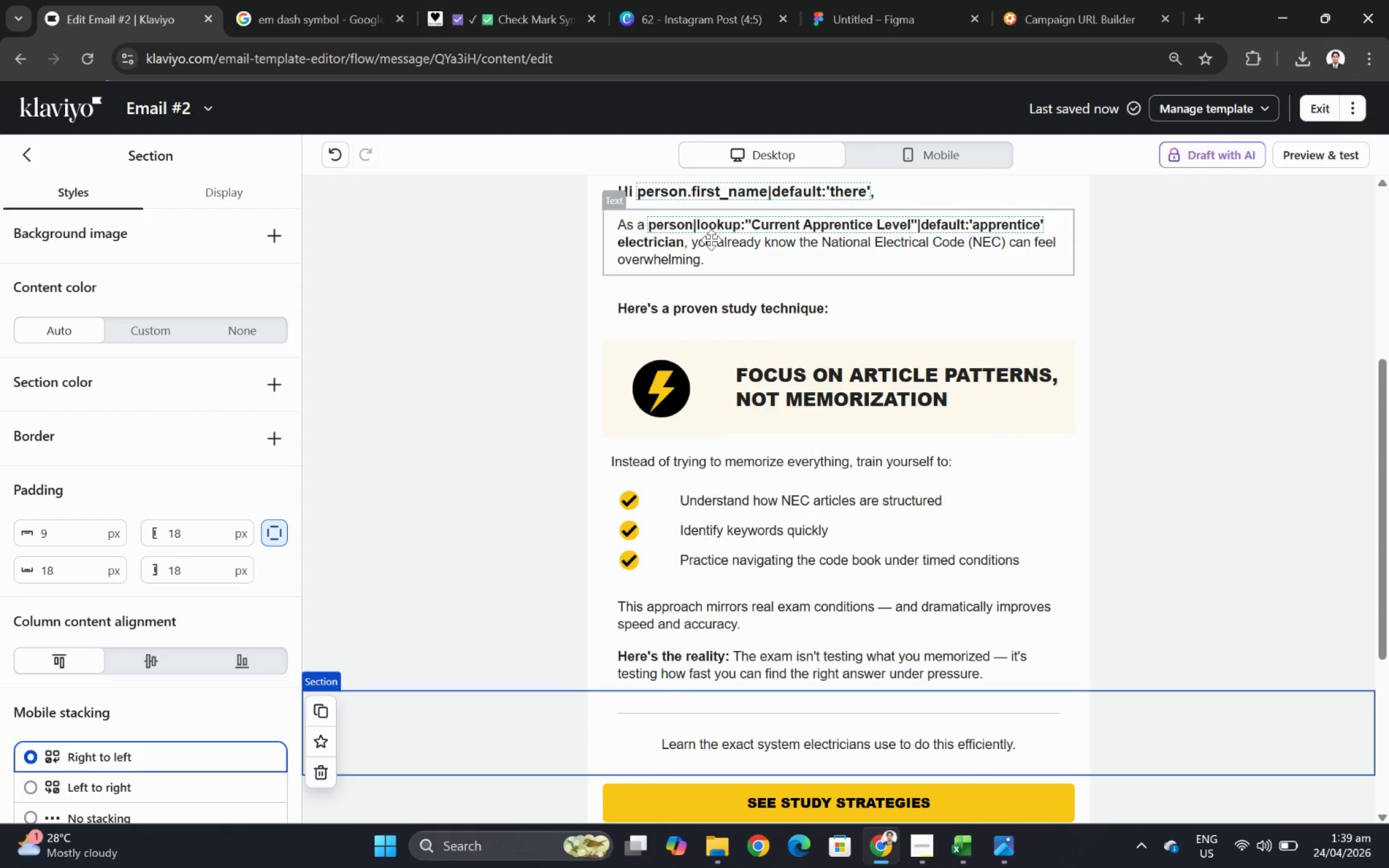 
wait(6.58)
 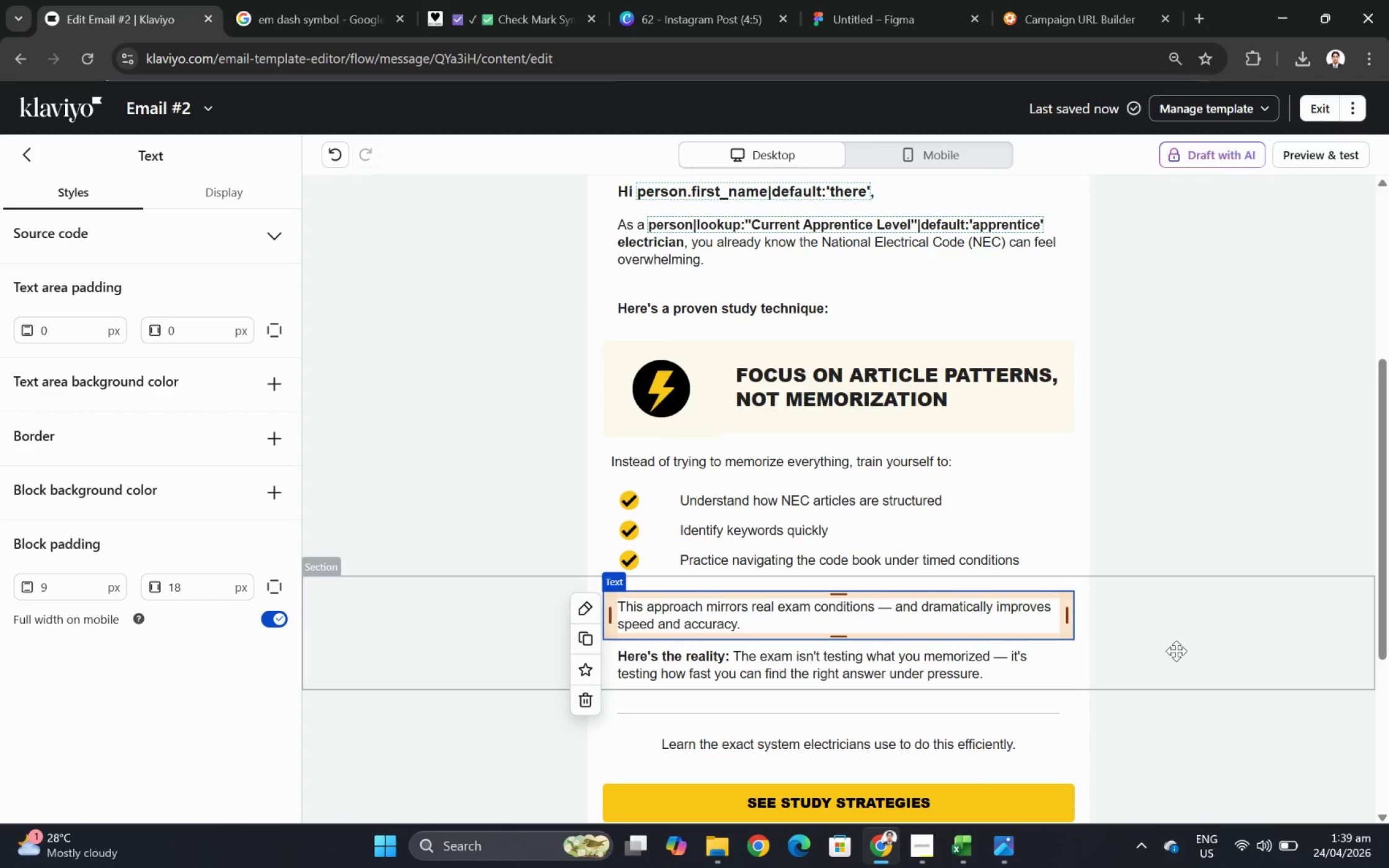 
scroll: coordinate [1213, 436], scroll_direction: down, amount: 4.0
 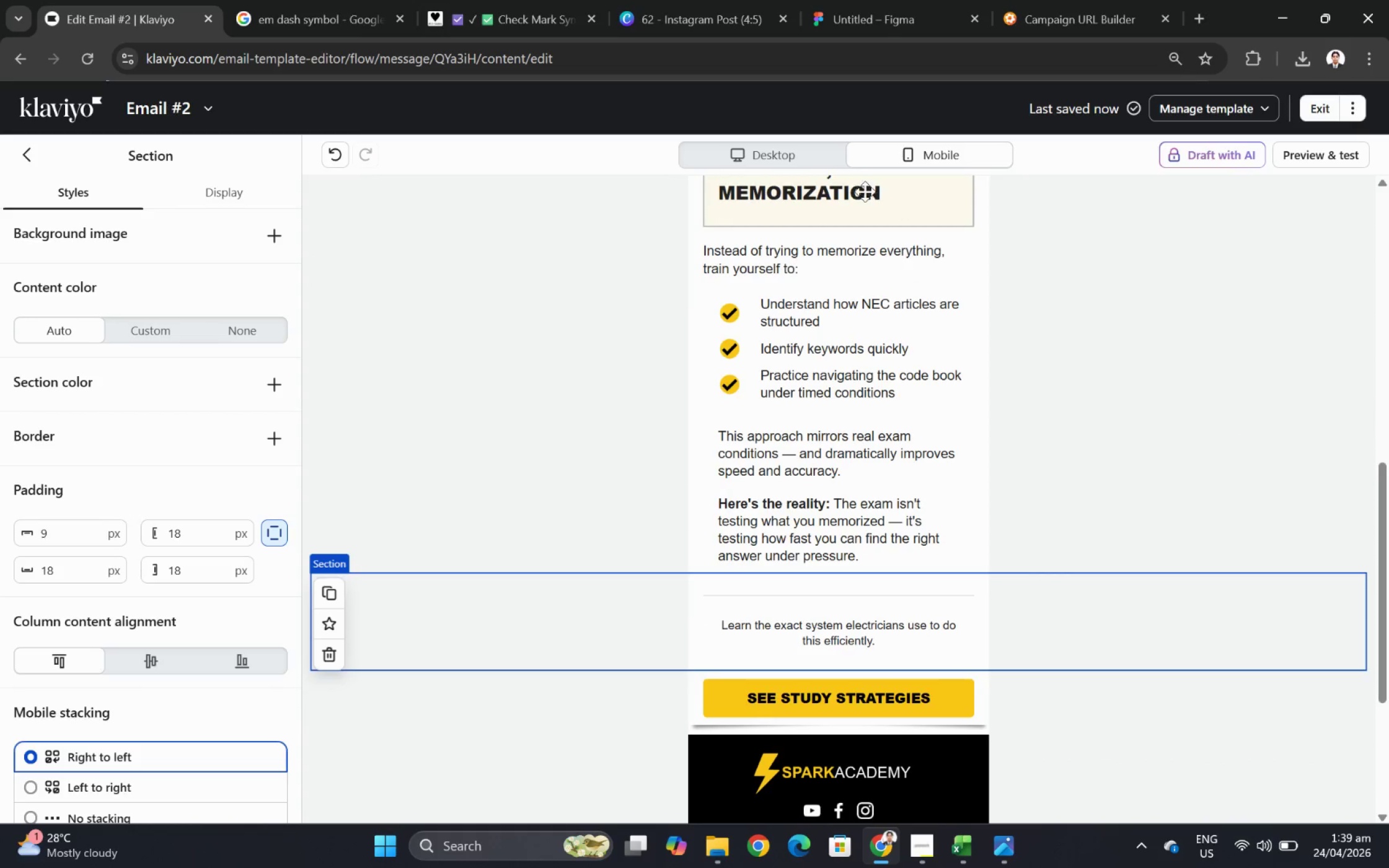 
left_click([801, 170])
 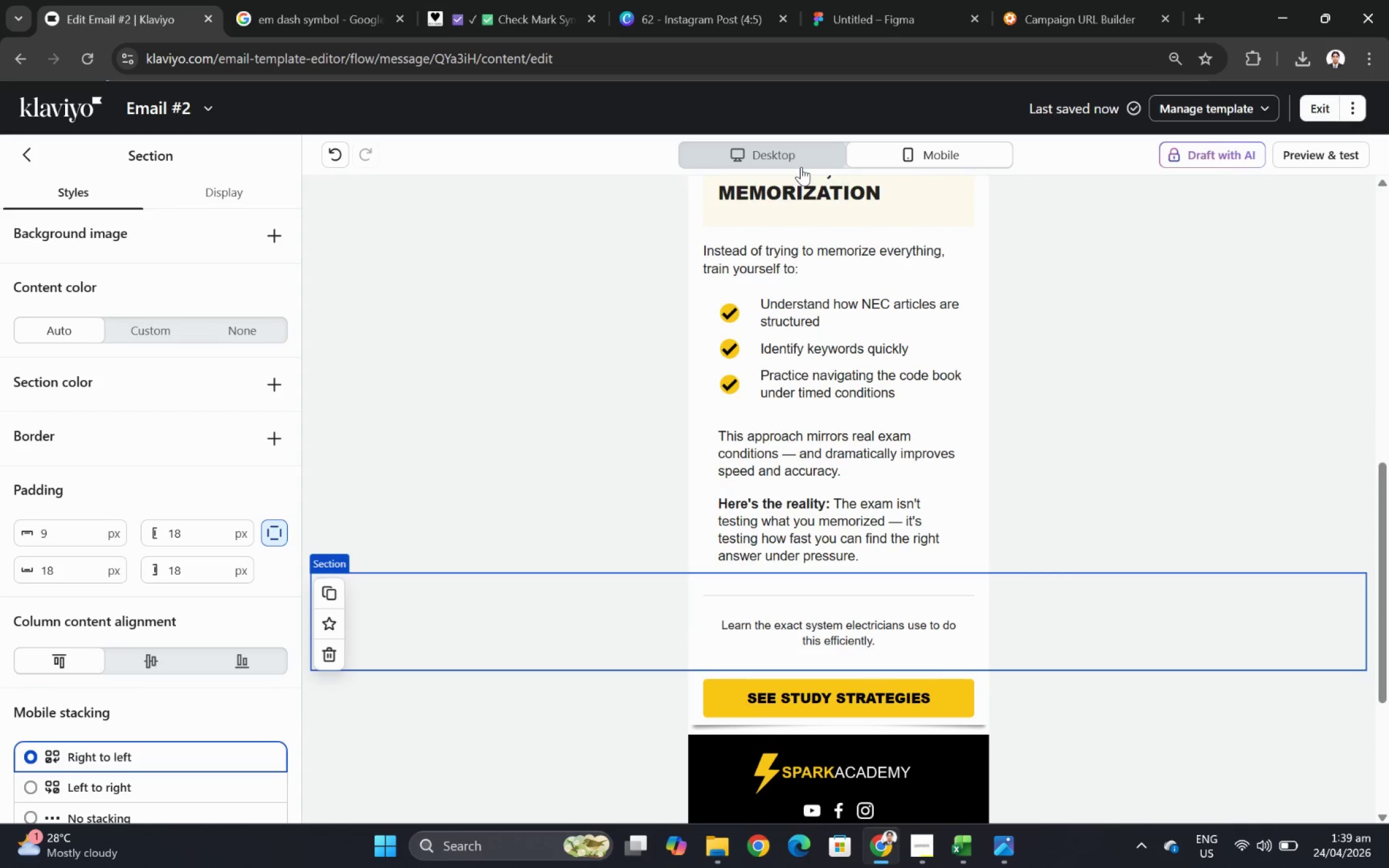 
left_click([801, 167])
 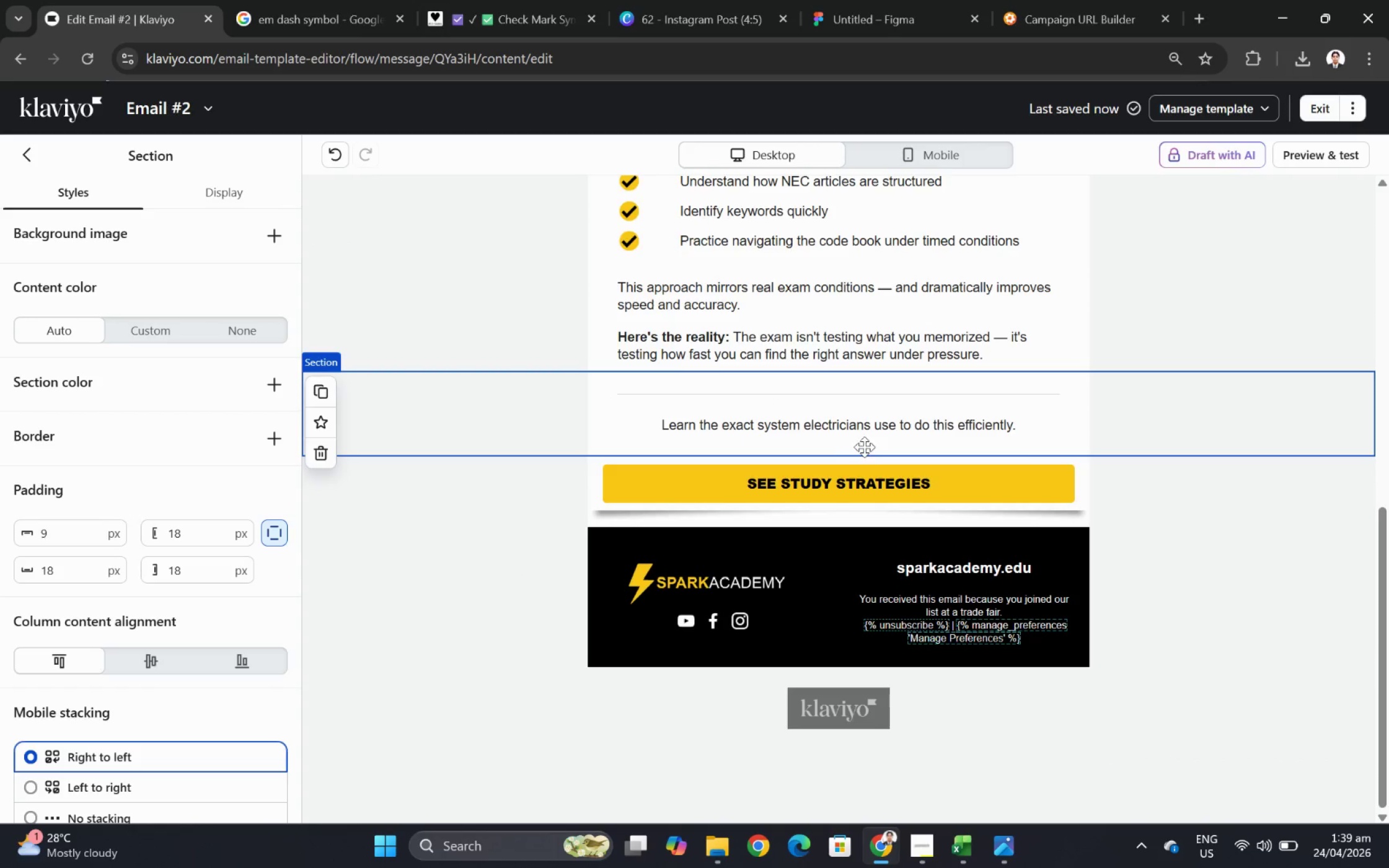 
scroll: coordinate [941, 456], scroll_direction: up, amount: 1.0
 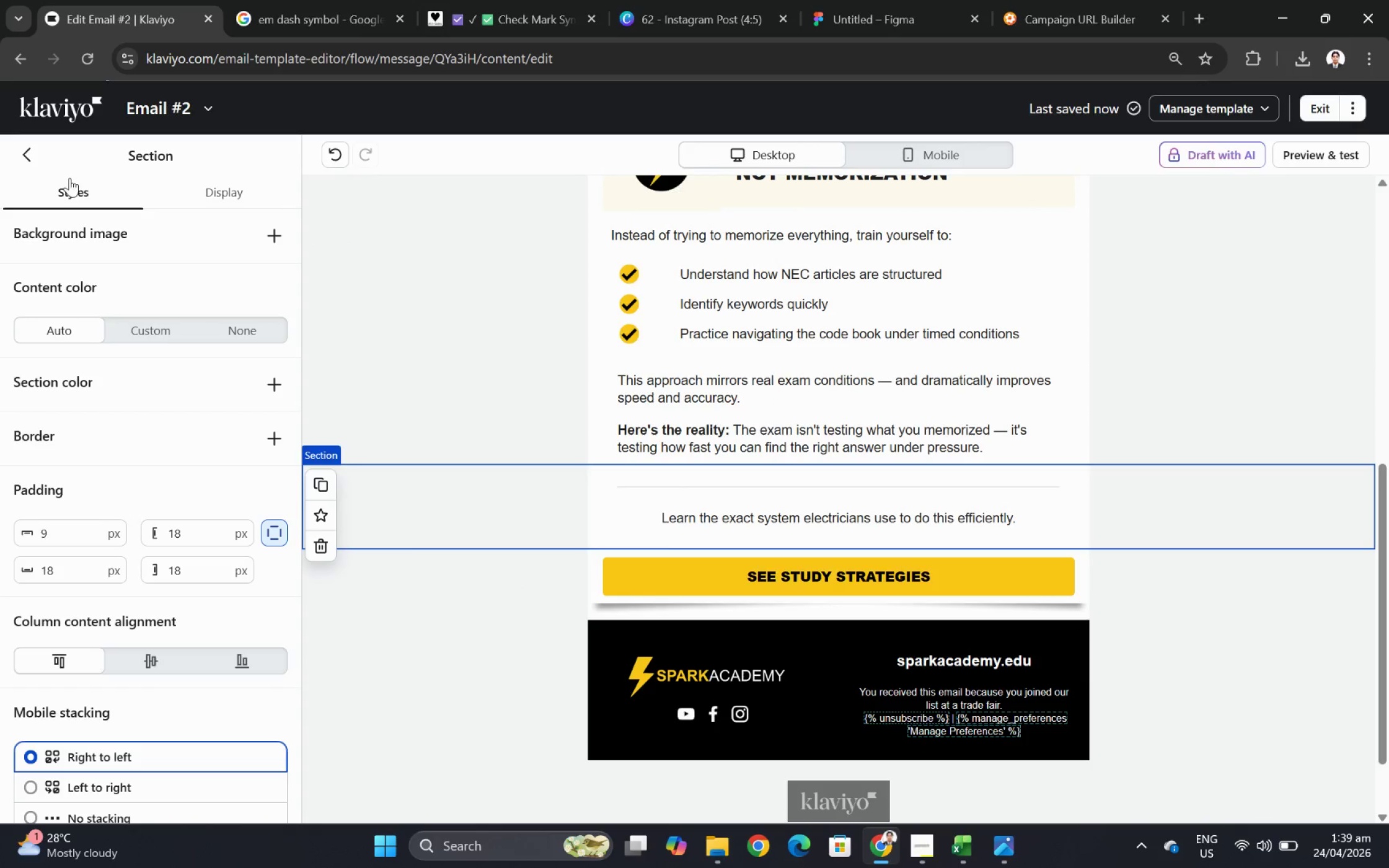 
left_click([27, 155])
 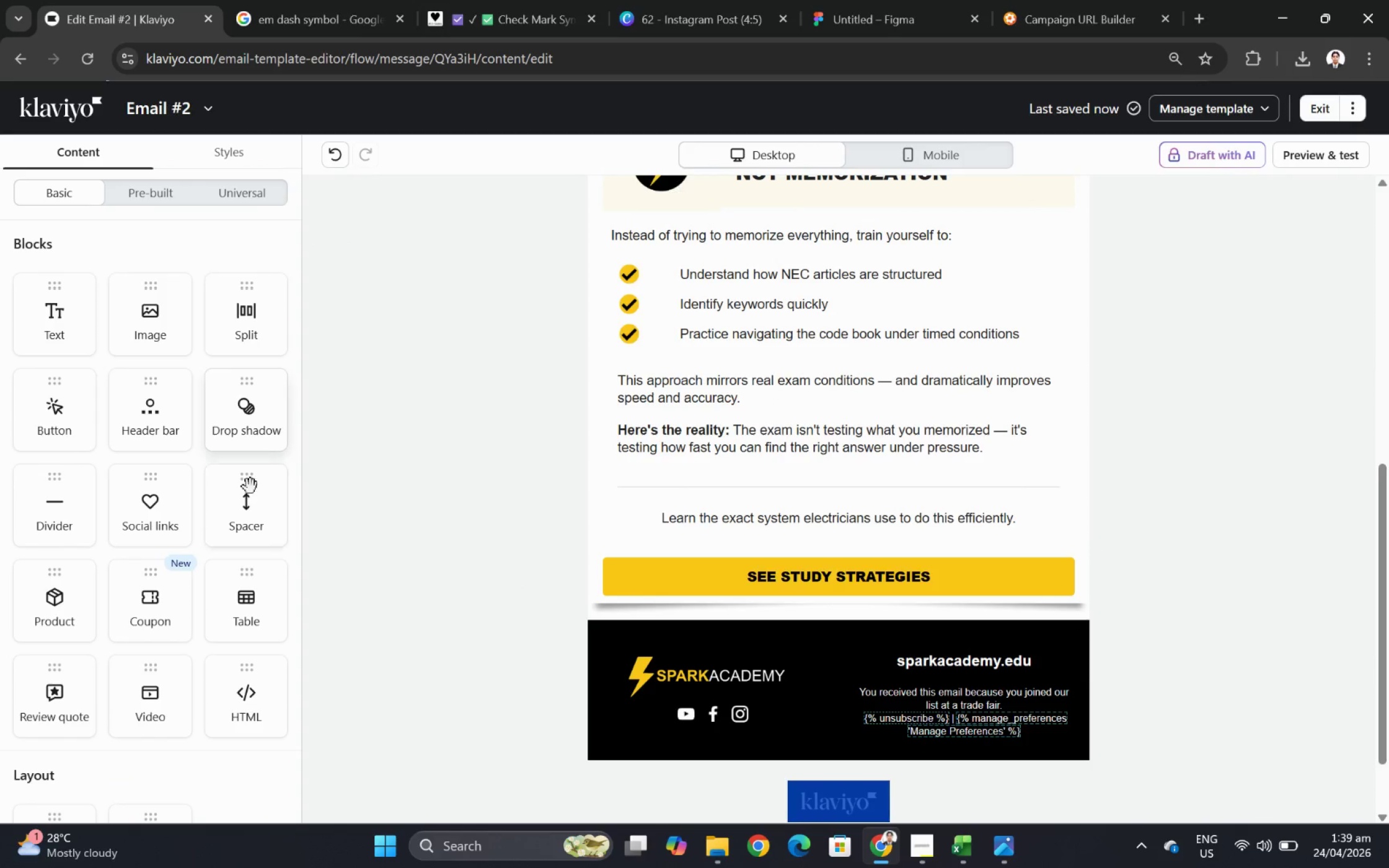 
left_click_drag(start_coordinate=[251, 499], to_coordinate=[699, 411])
 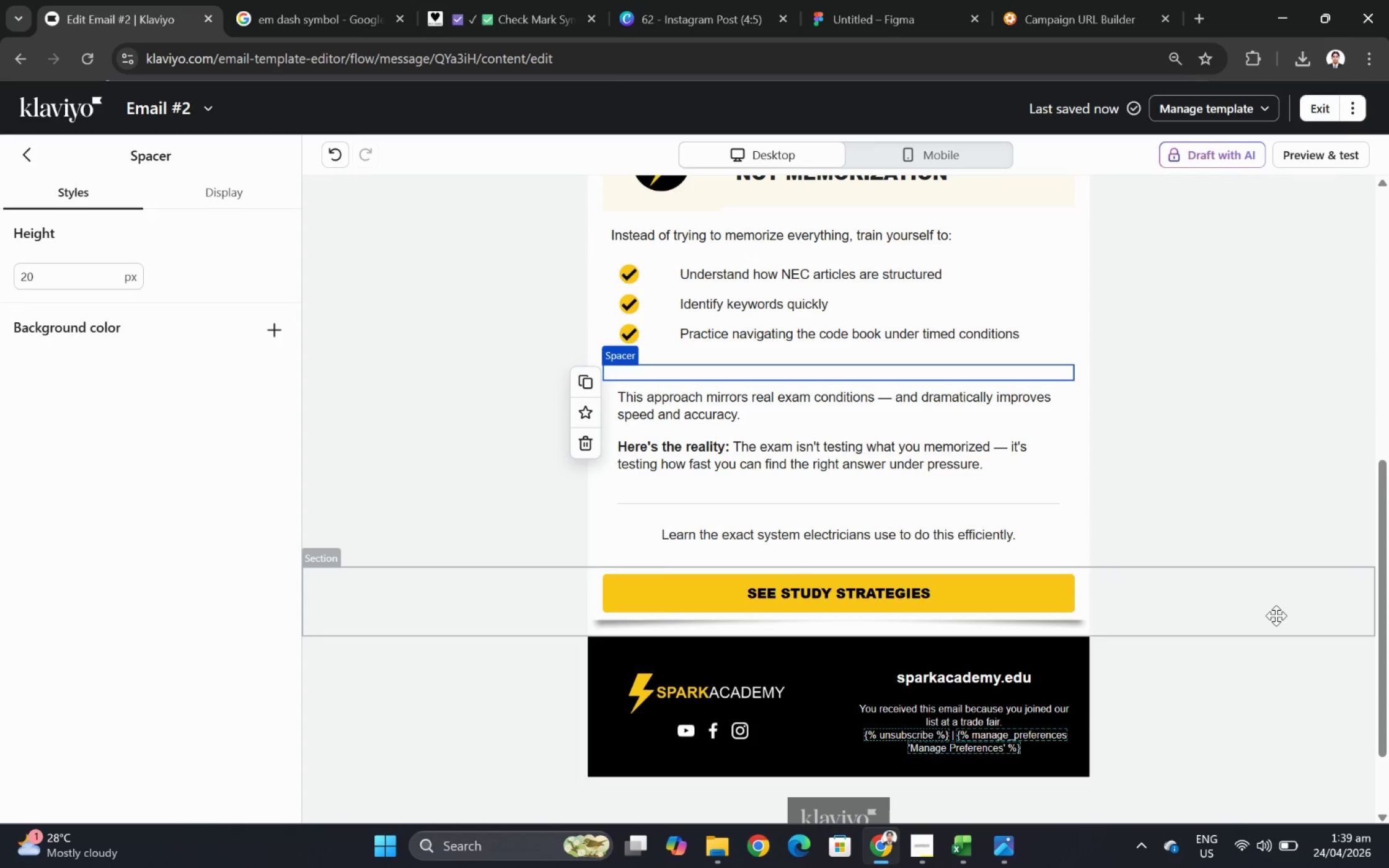 
left_click([1231, 680])
 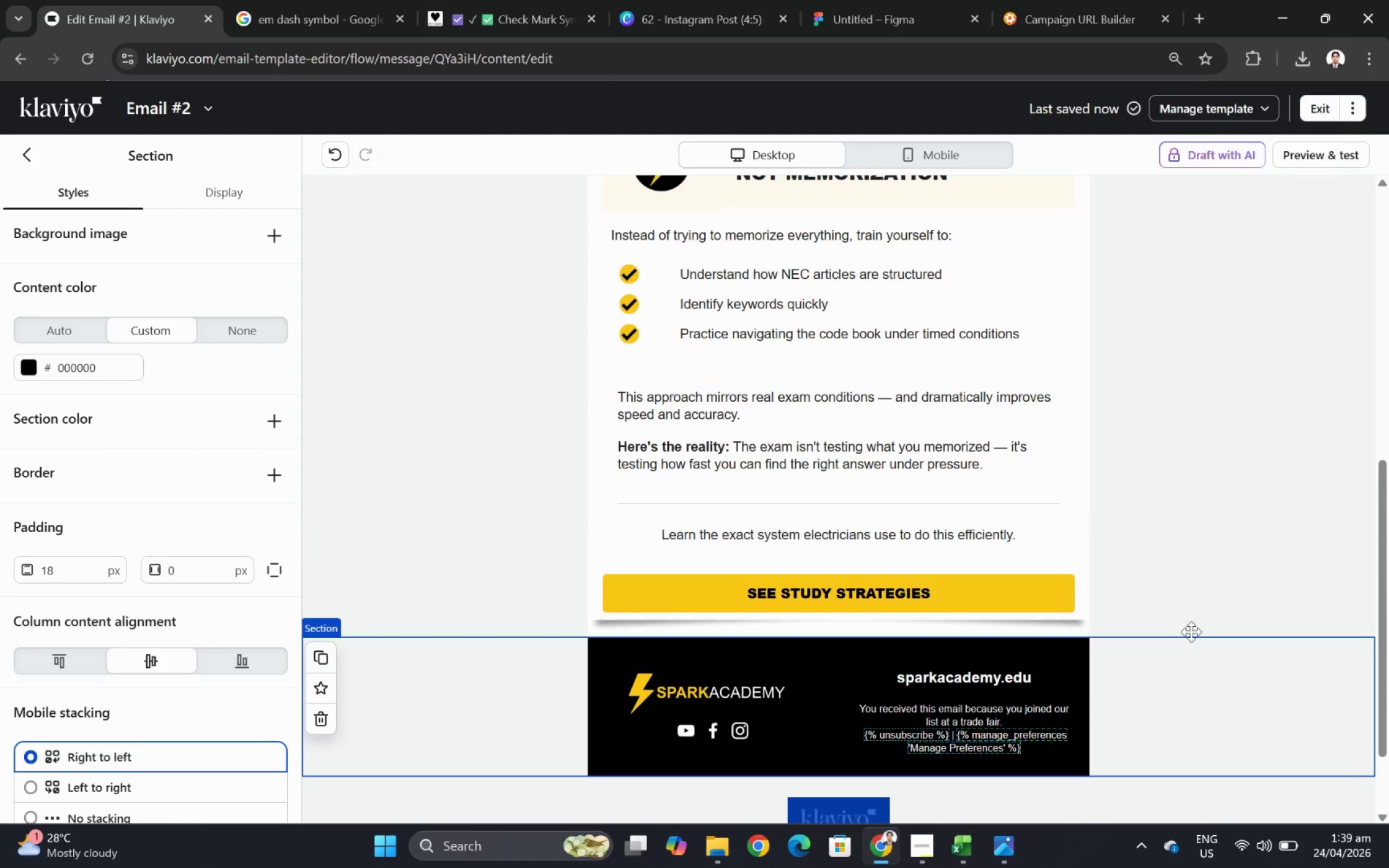 
wait(6.17)
 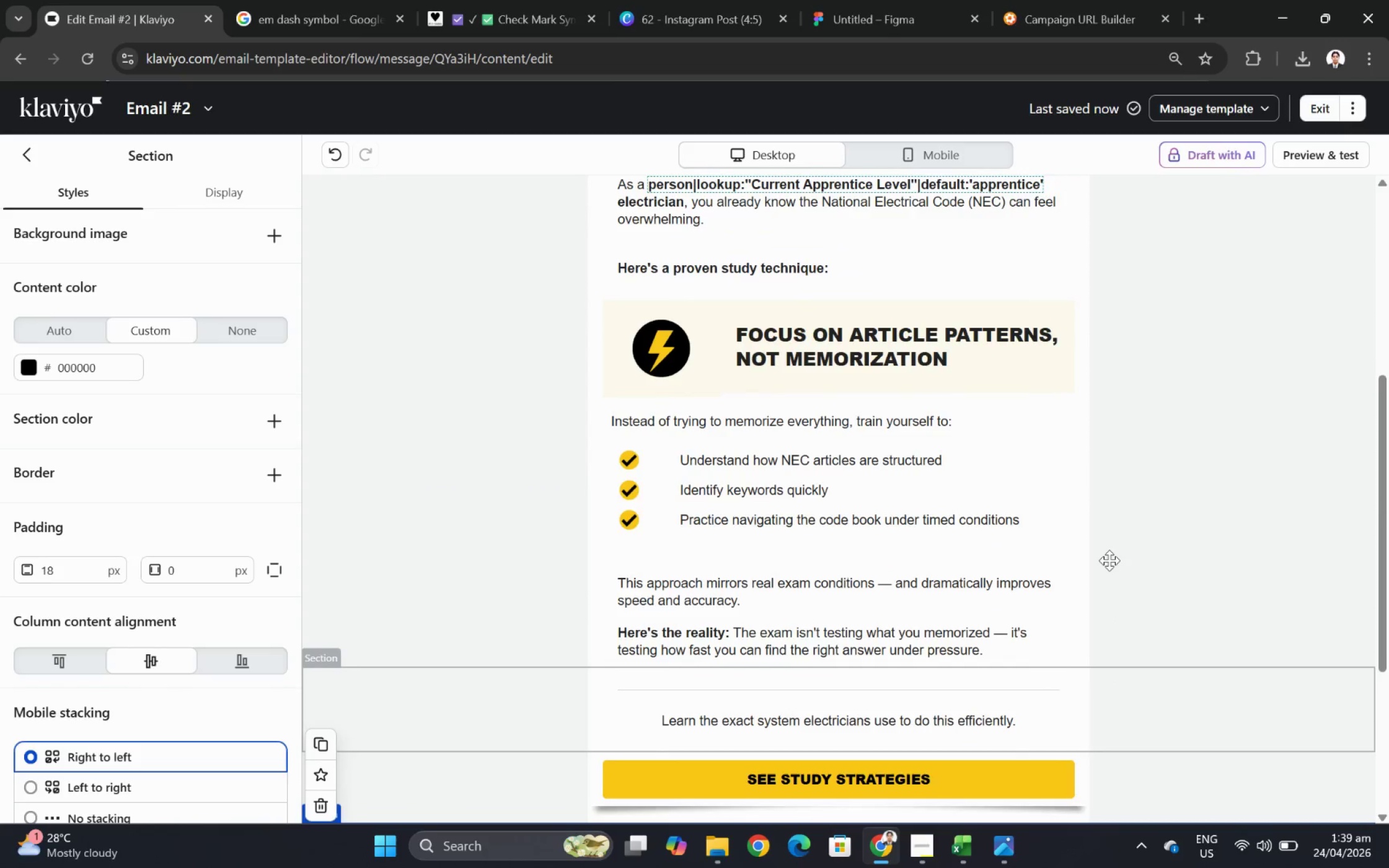 
hold_key(key=ControlLeft, duration=2.53)
 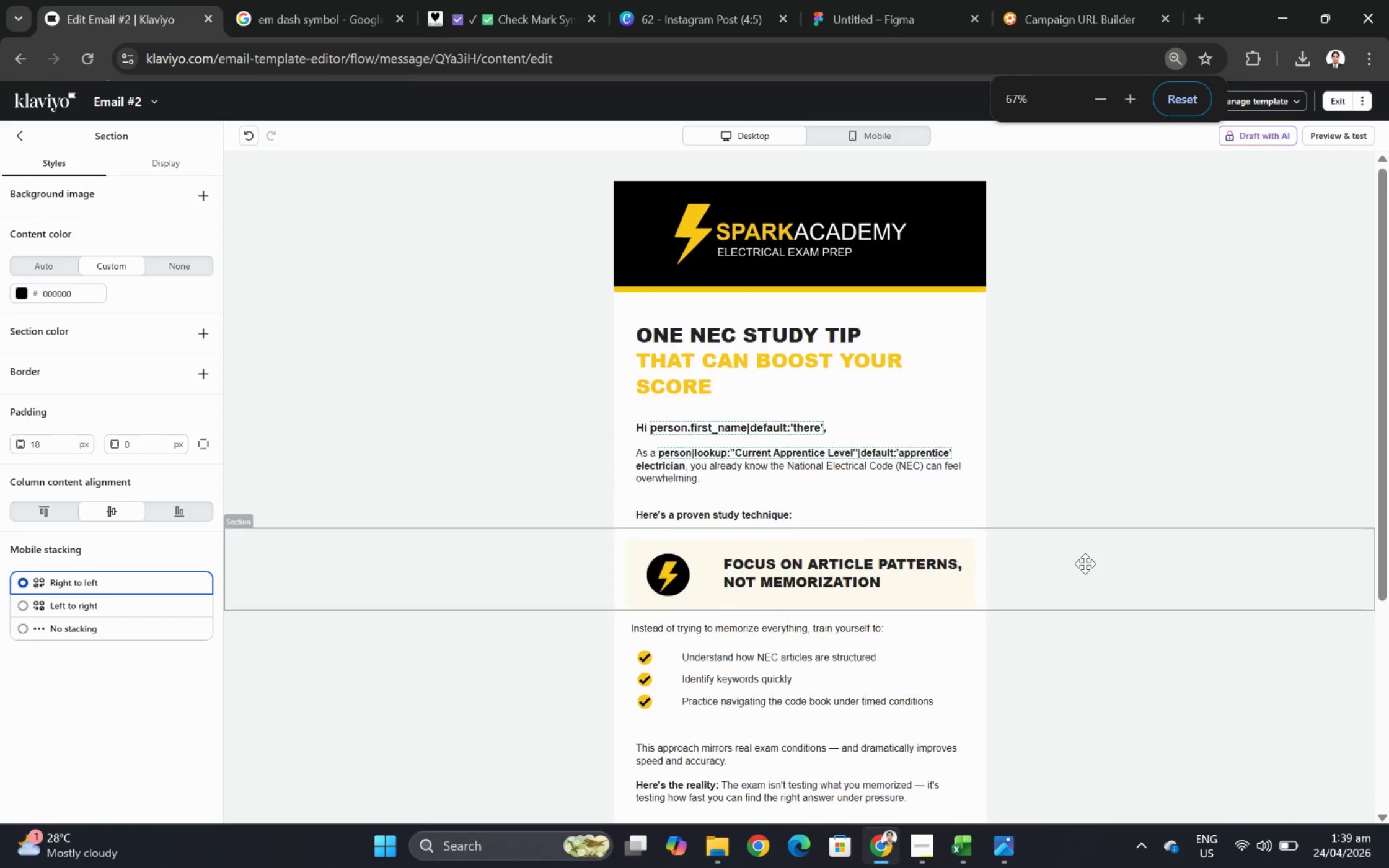 
scroll: coordinate [1109, 560], scroll_direction: up, amount: 2.0
 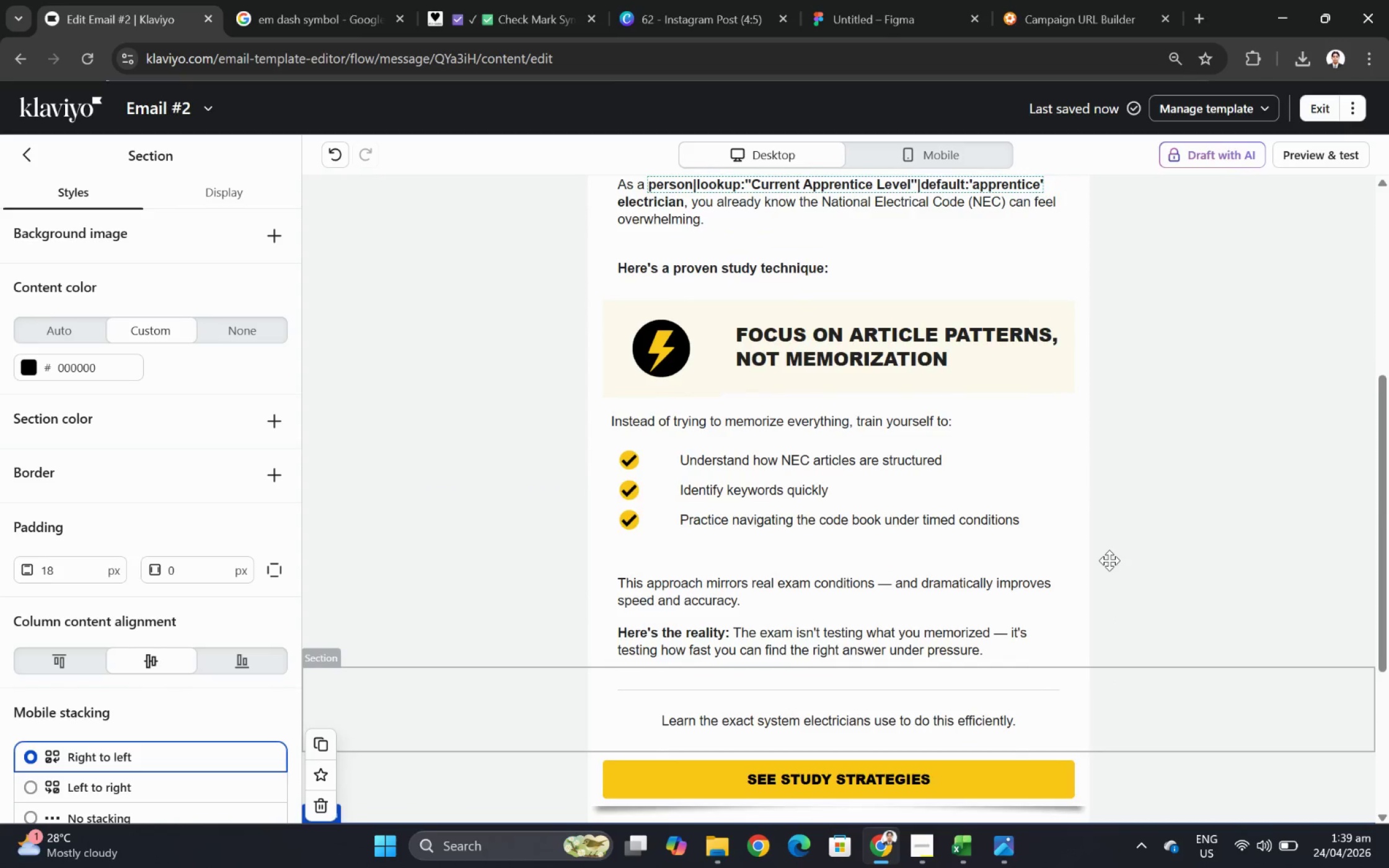 
scroll: coordinate [1046, 564], scroll_direction: down, amount: 6.0
 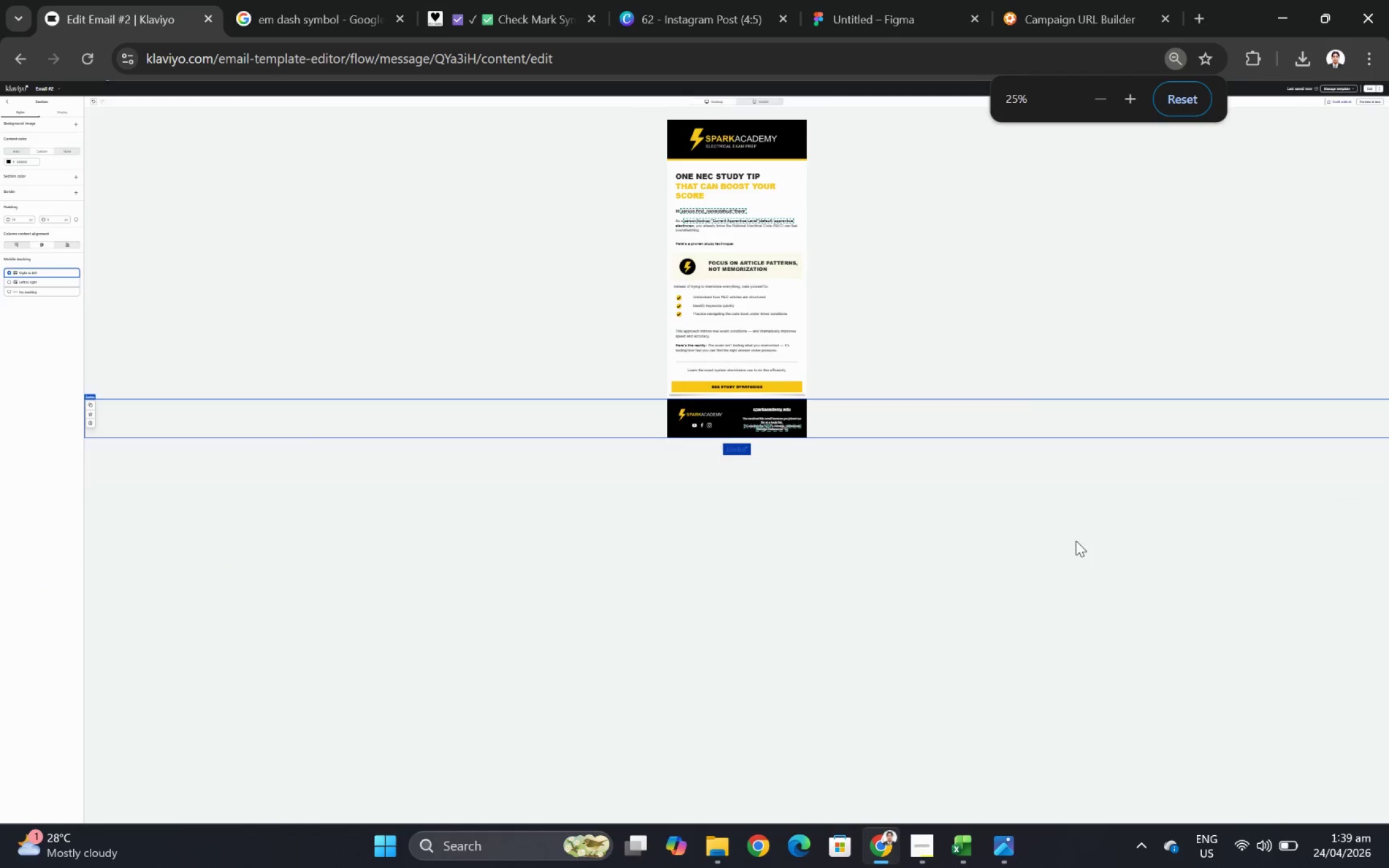 
scroll: coordinate [1083, 559], scroll_direction: up, amount: 3.0
 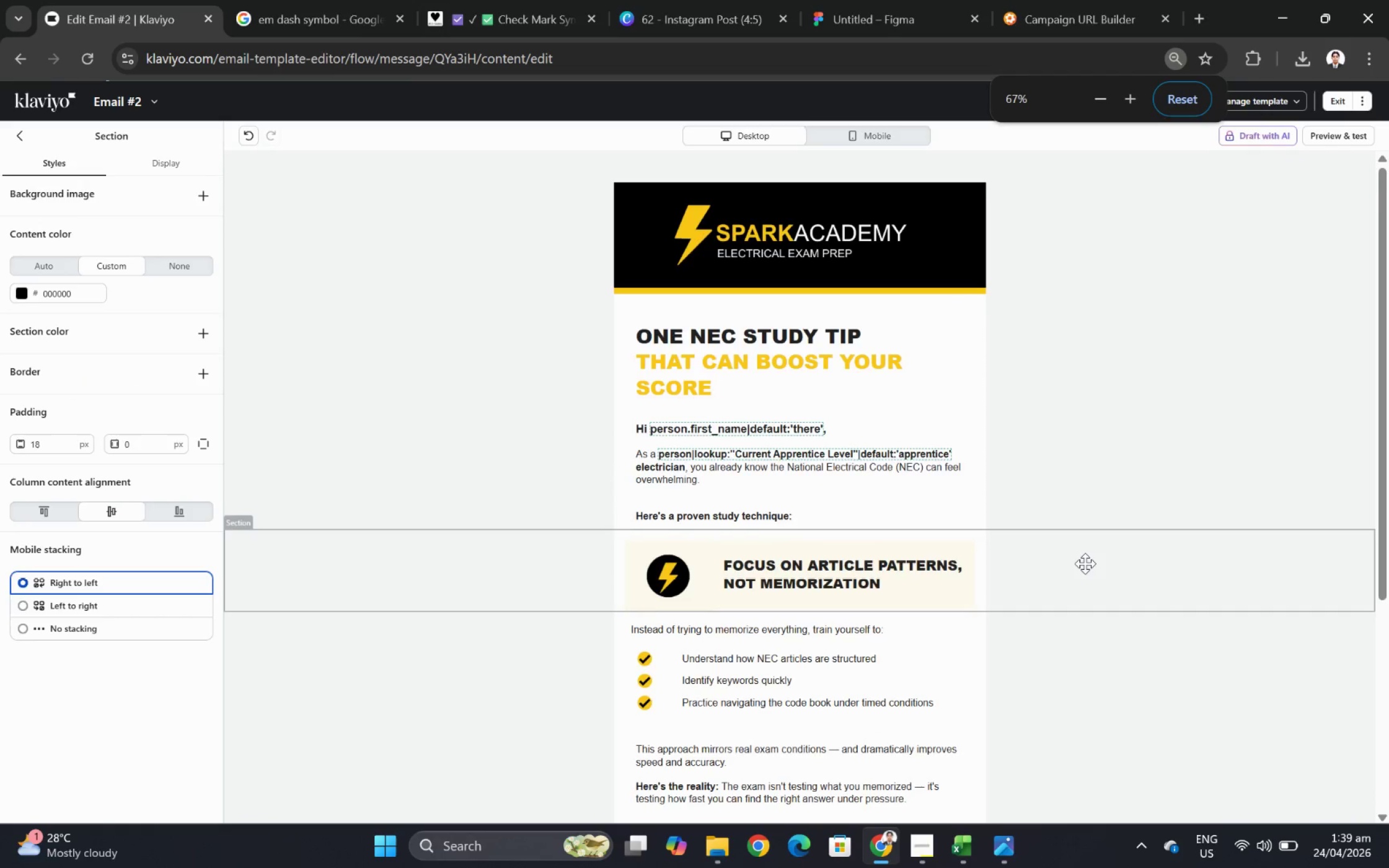 
scroll: coordinate [1085, 563], scroll_direction: down, amount: 1.0
 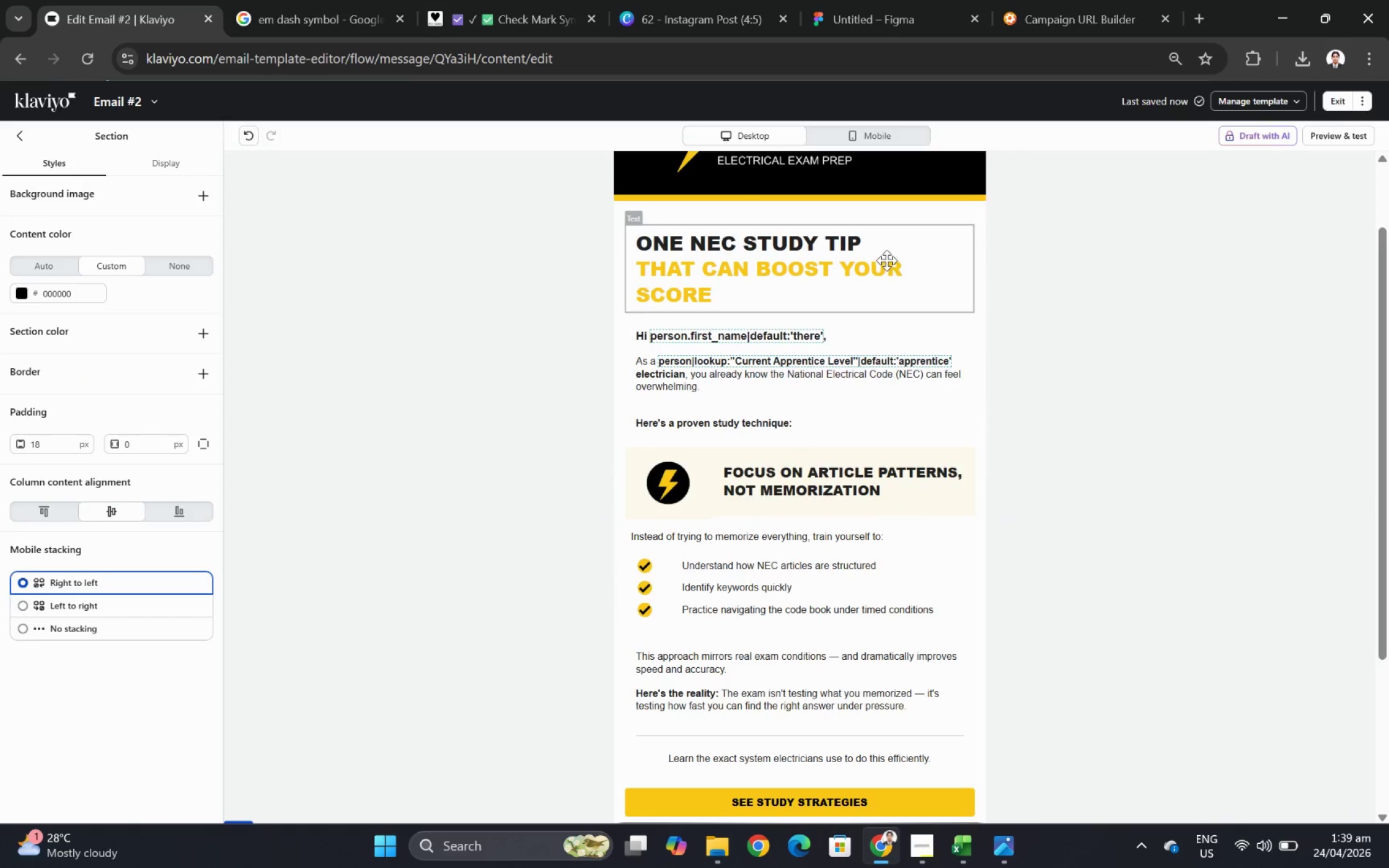 
left_click([886, 263])
 